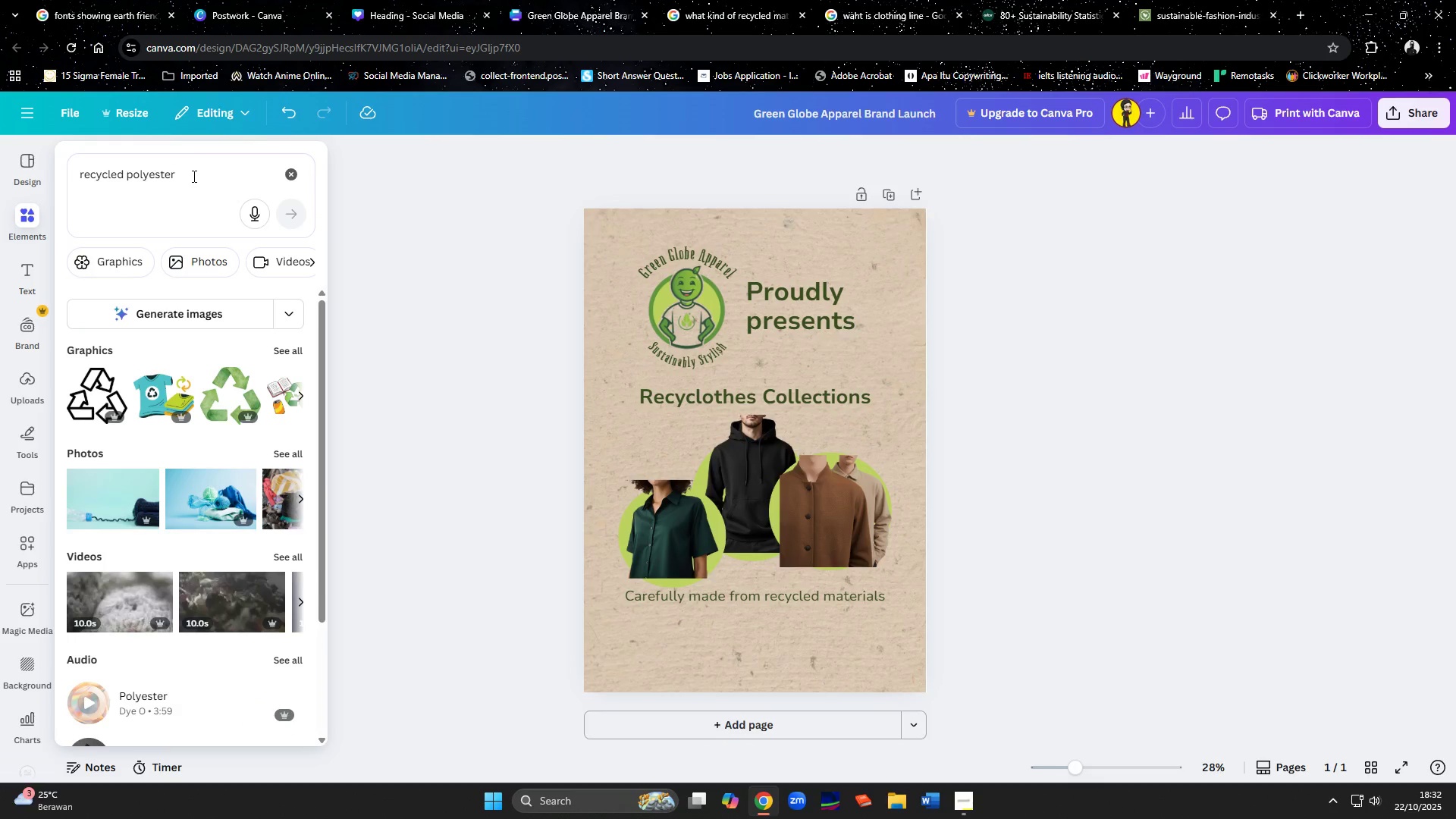 
left_click([280, 348])
 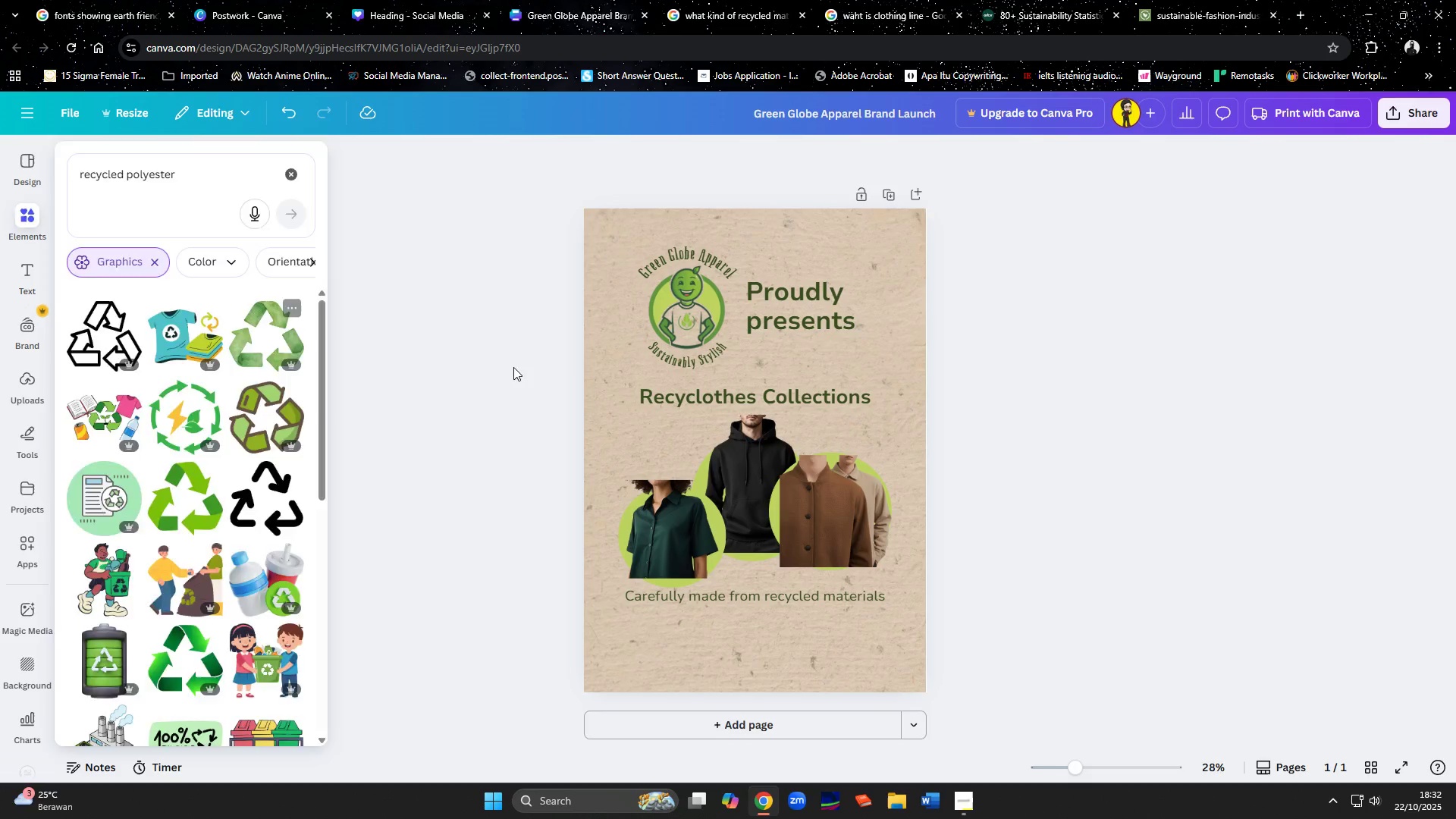 
hold_key(key=CapsLock, duration=0.42)
 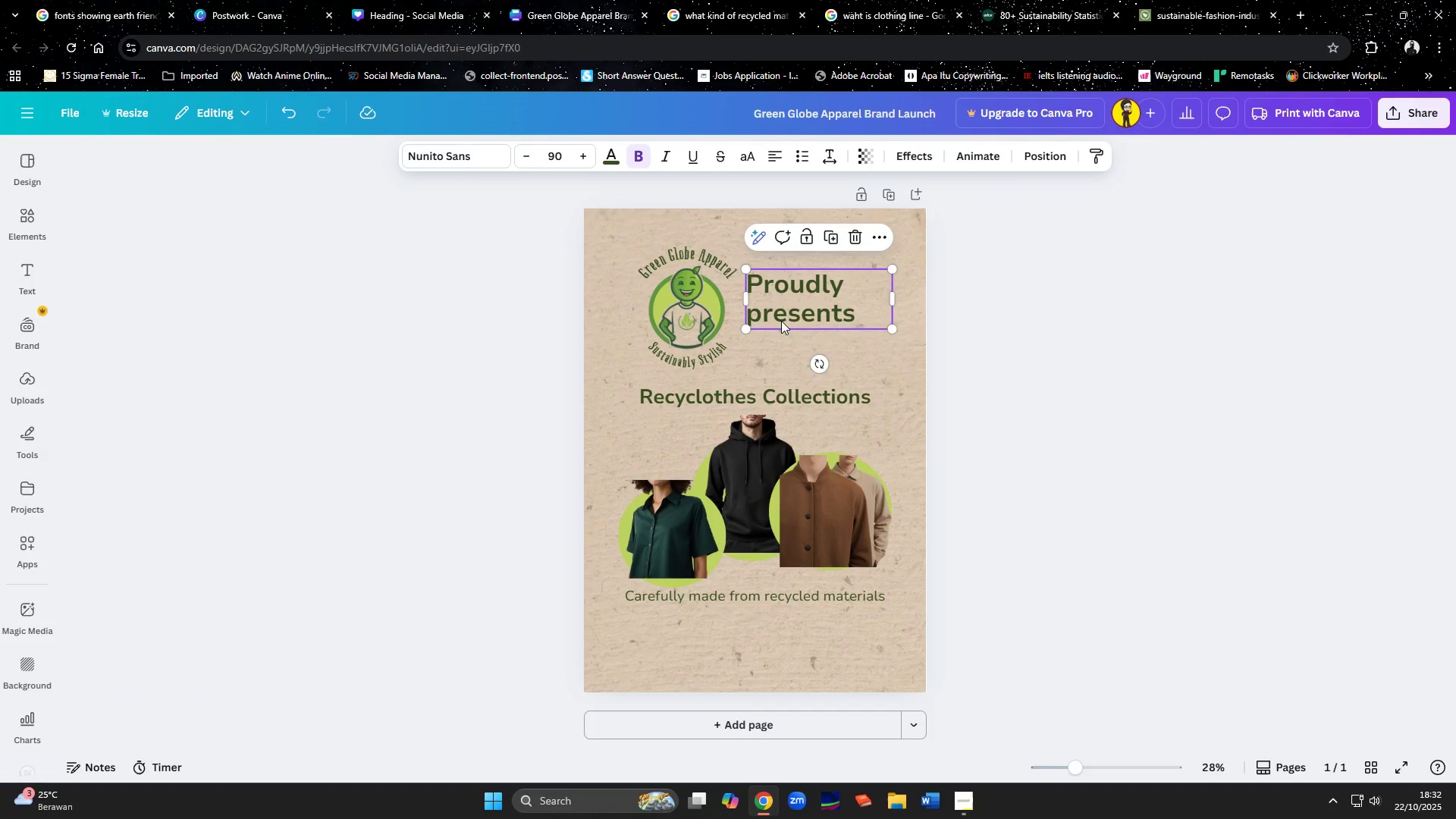 
left_click_drag(start_coordinate=[781, 328], to_coordinate=[781, 321])
 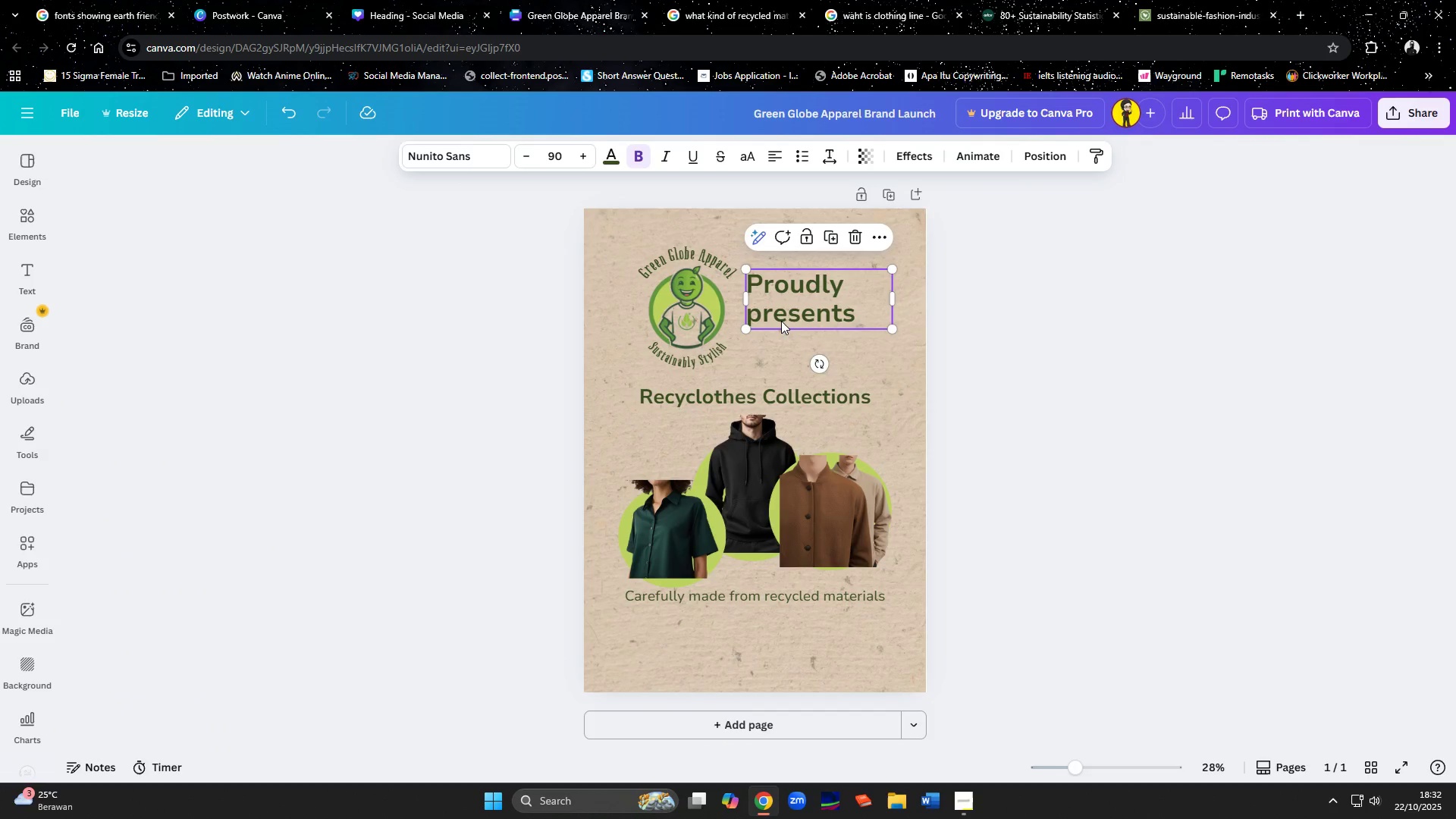 
key(Control+Z)
 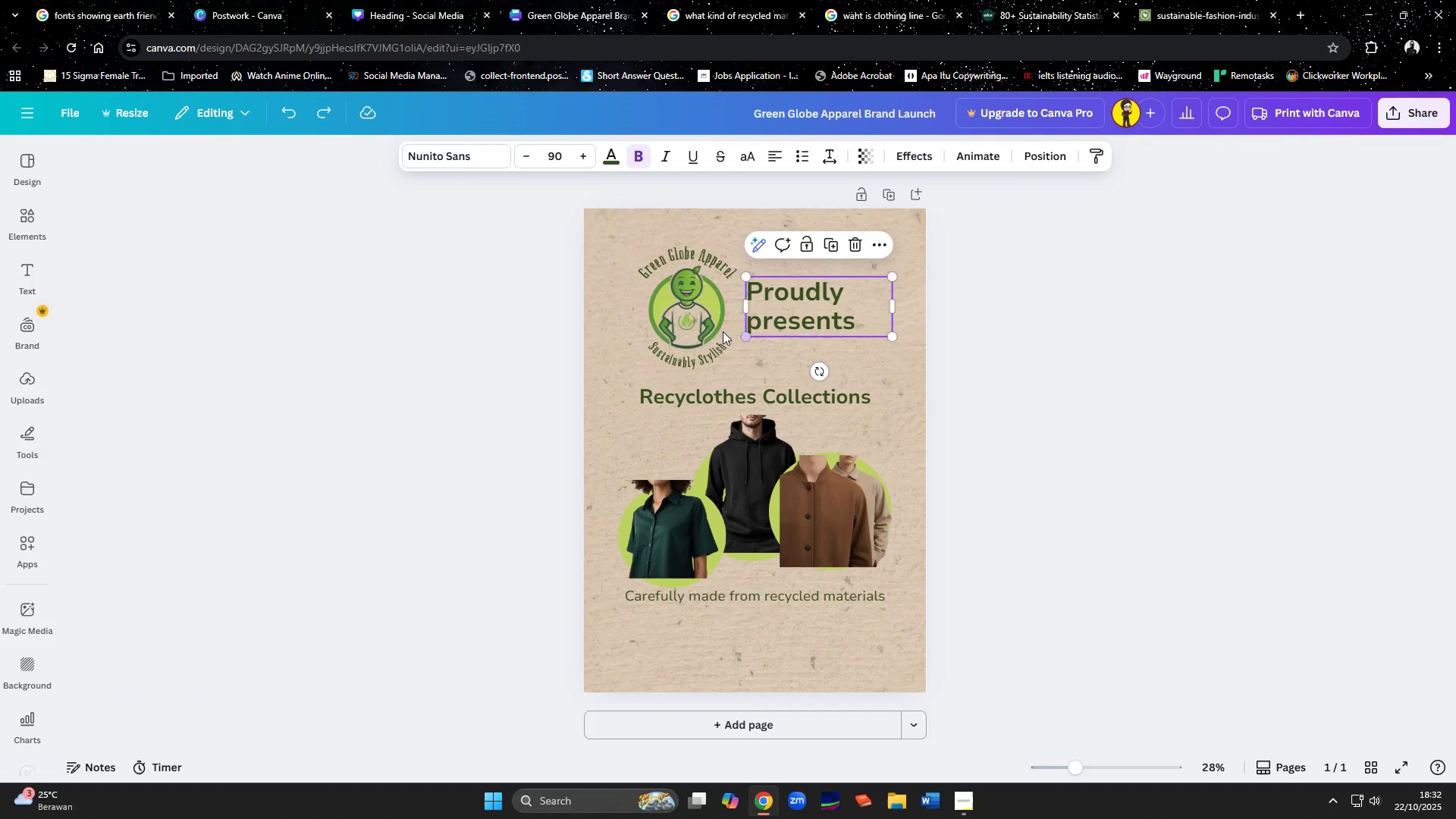 
hold_key(key=ShiftLeft, duration=1.15)
 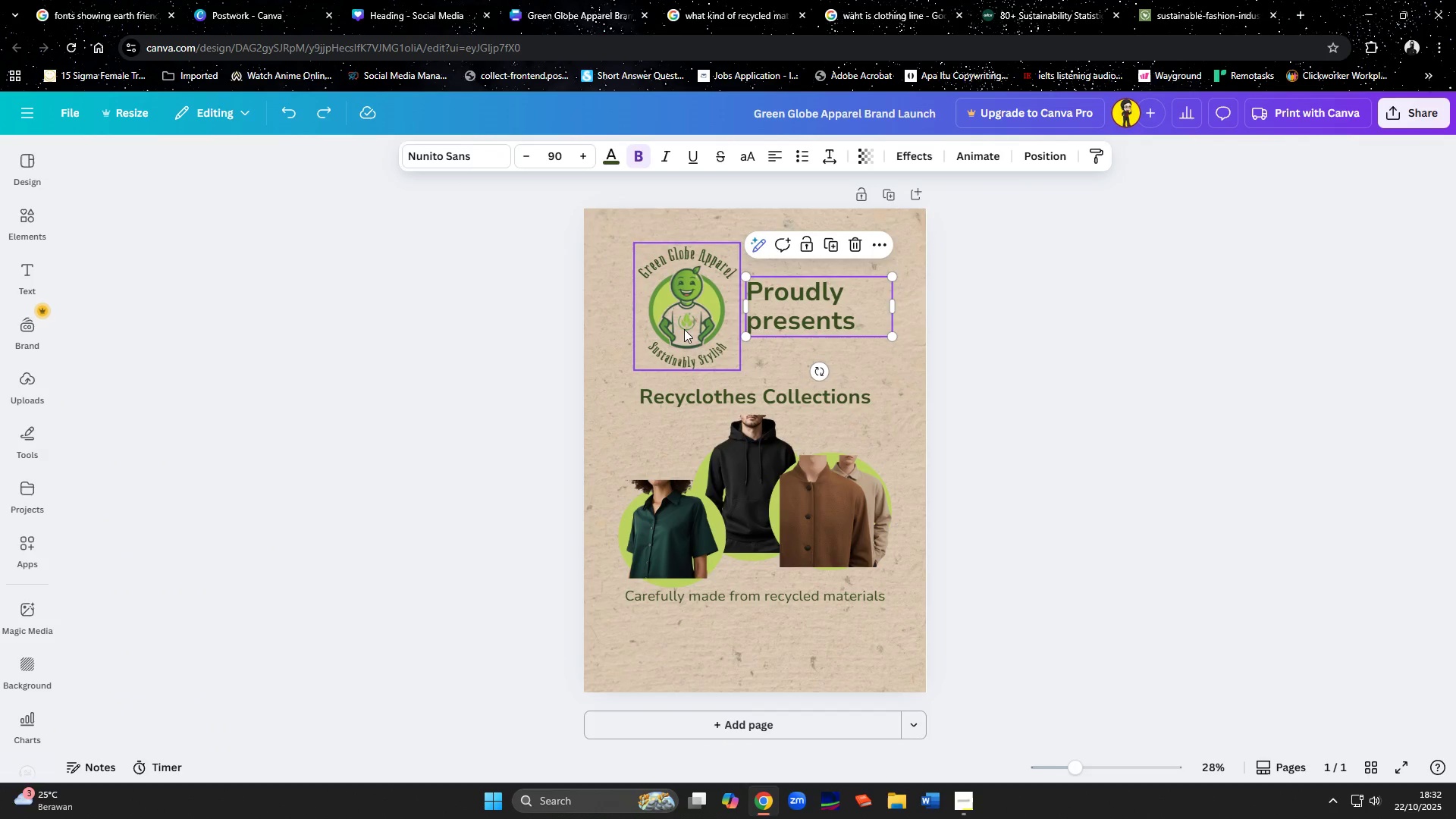 
key(CapsLock)
 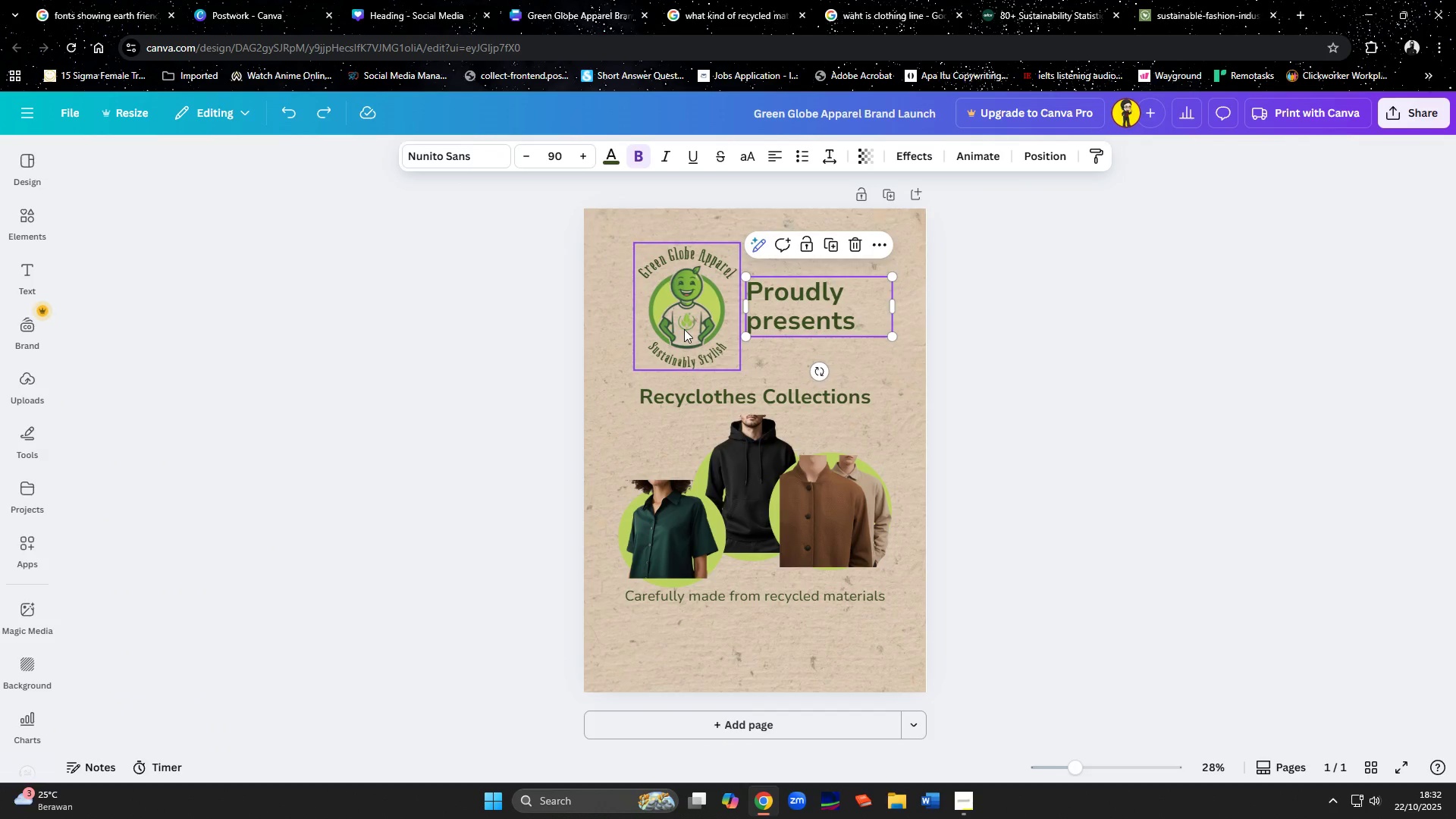 
hold_key(key=ShiftLeft, duration=0.55)
left_click([684, 329])
 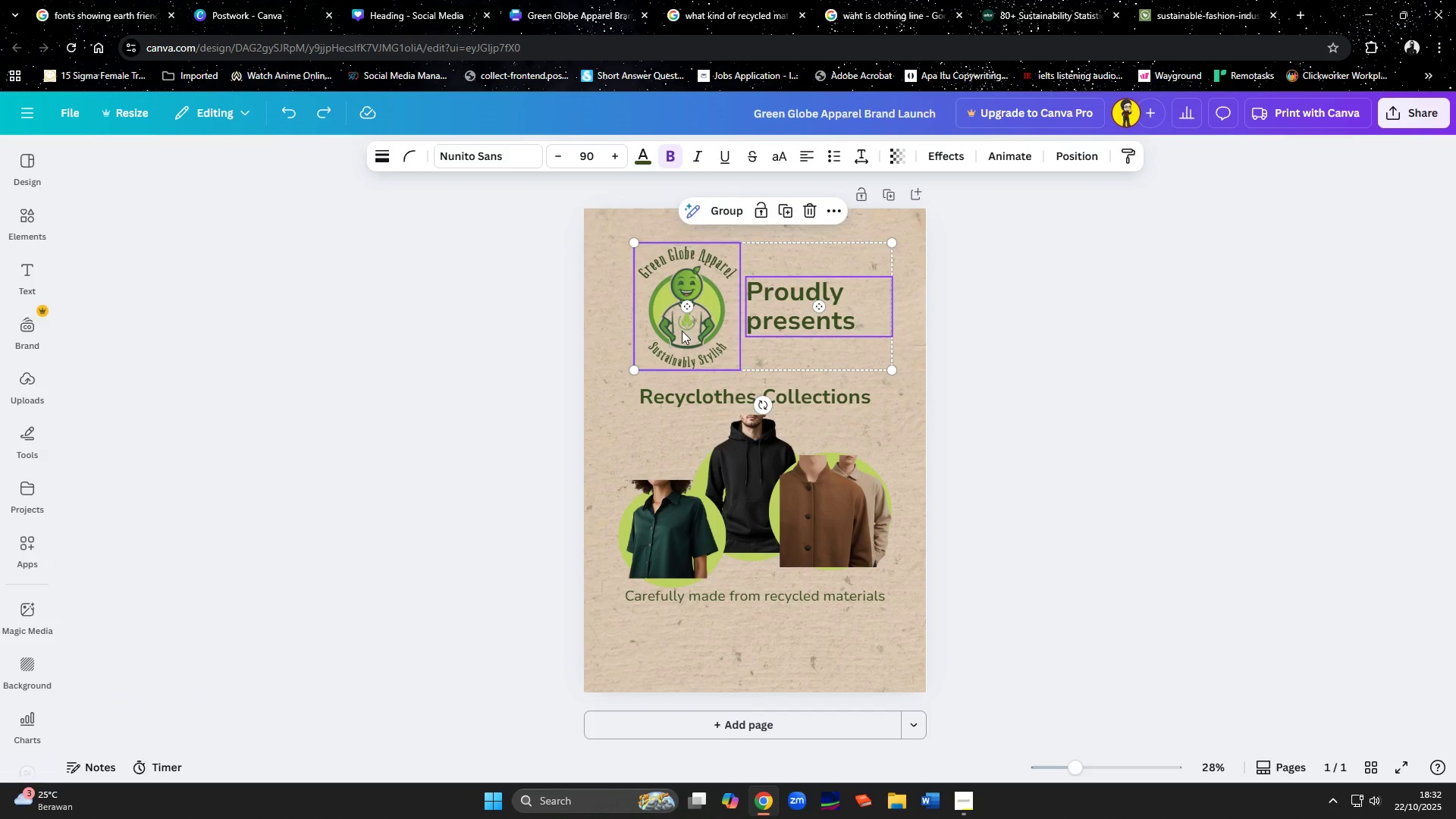 
left_click_drag(start_coordinate=[679, 333], to_coordinate=[676, 328])
 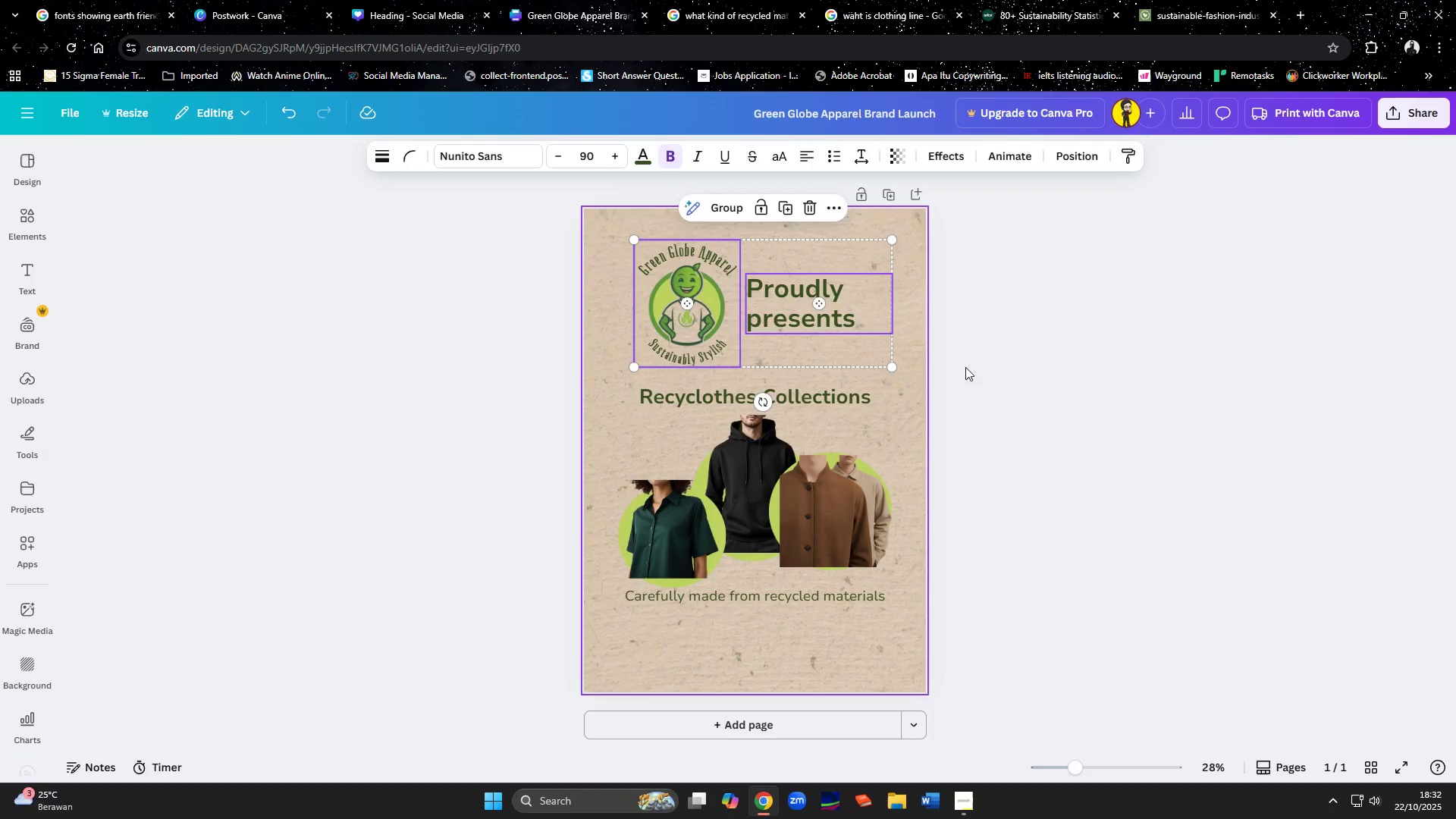 
left_click_drag(start_coordinate=[978, 369], to_coordinate=[986, 370])
 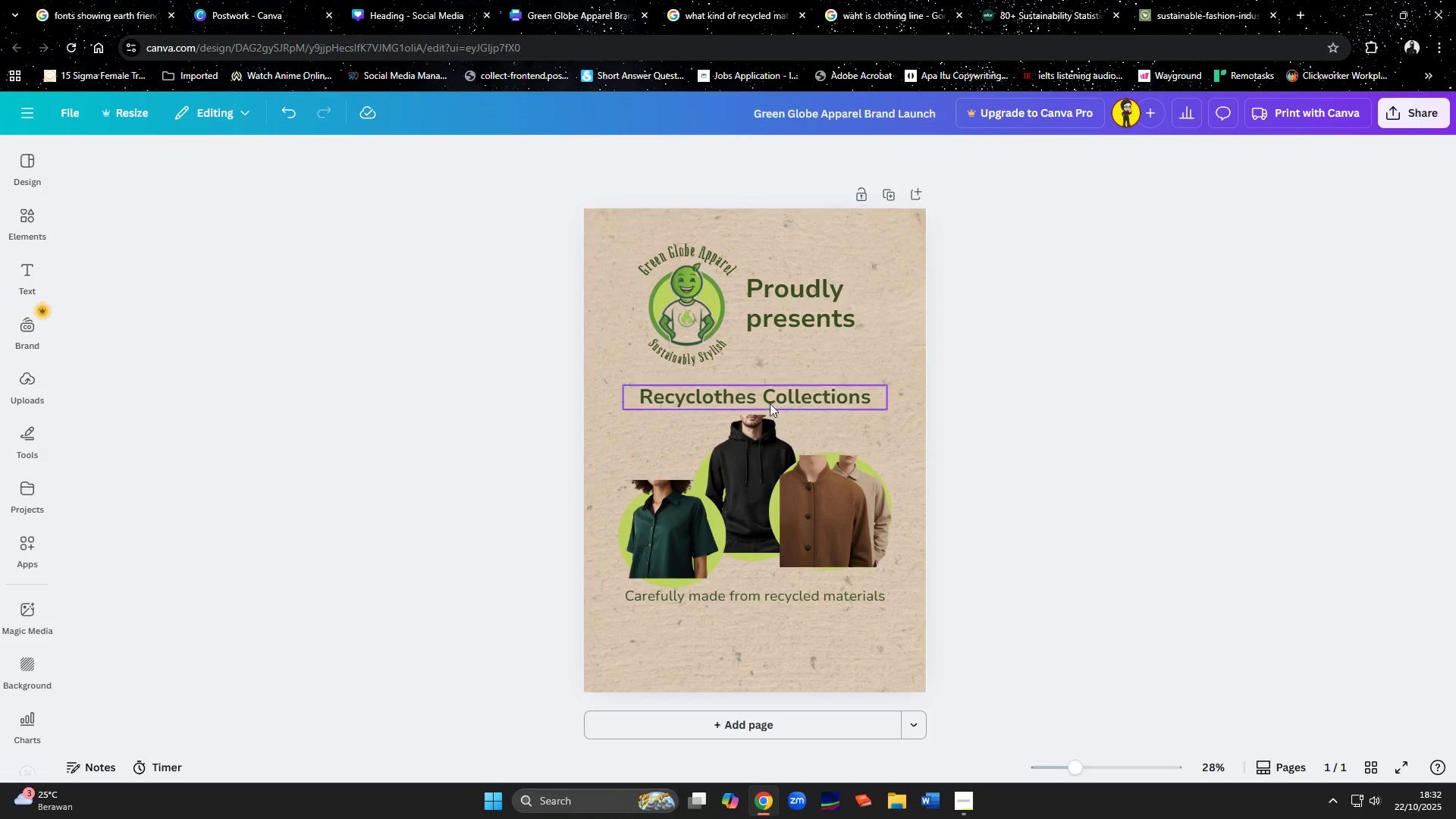 
hold_key(key=ShiftLeft, duration=1.52)
left_click([730, 495])
 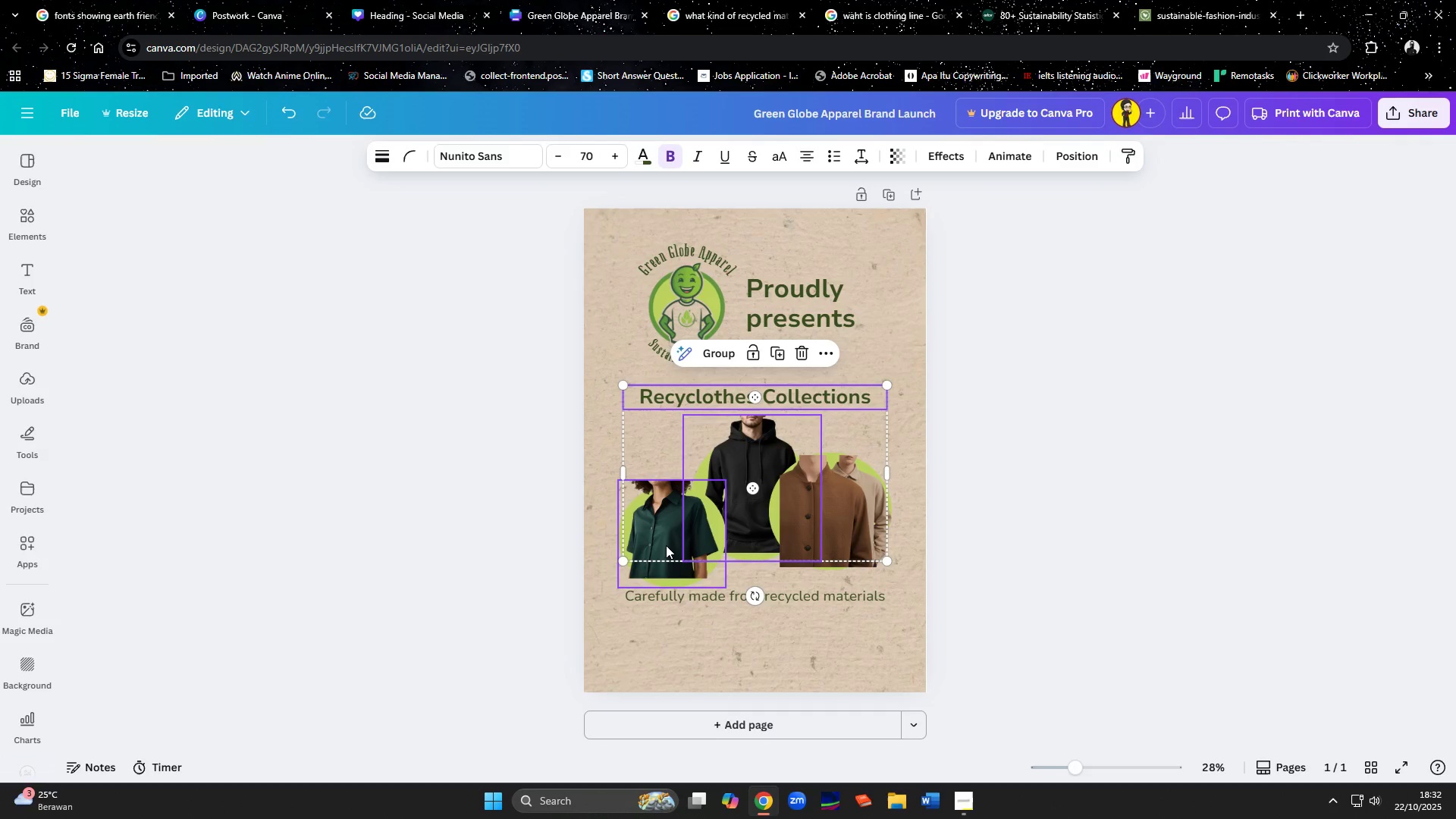 
left_click([666, 545])
 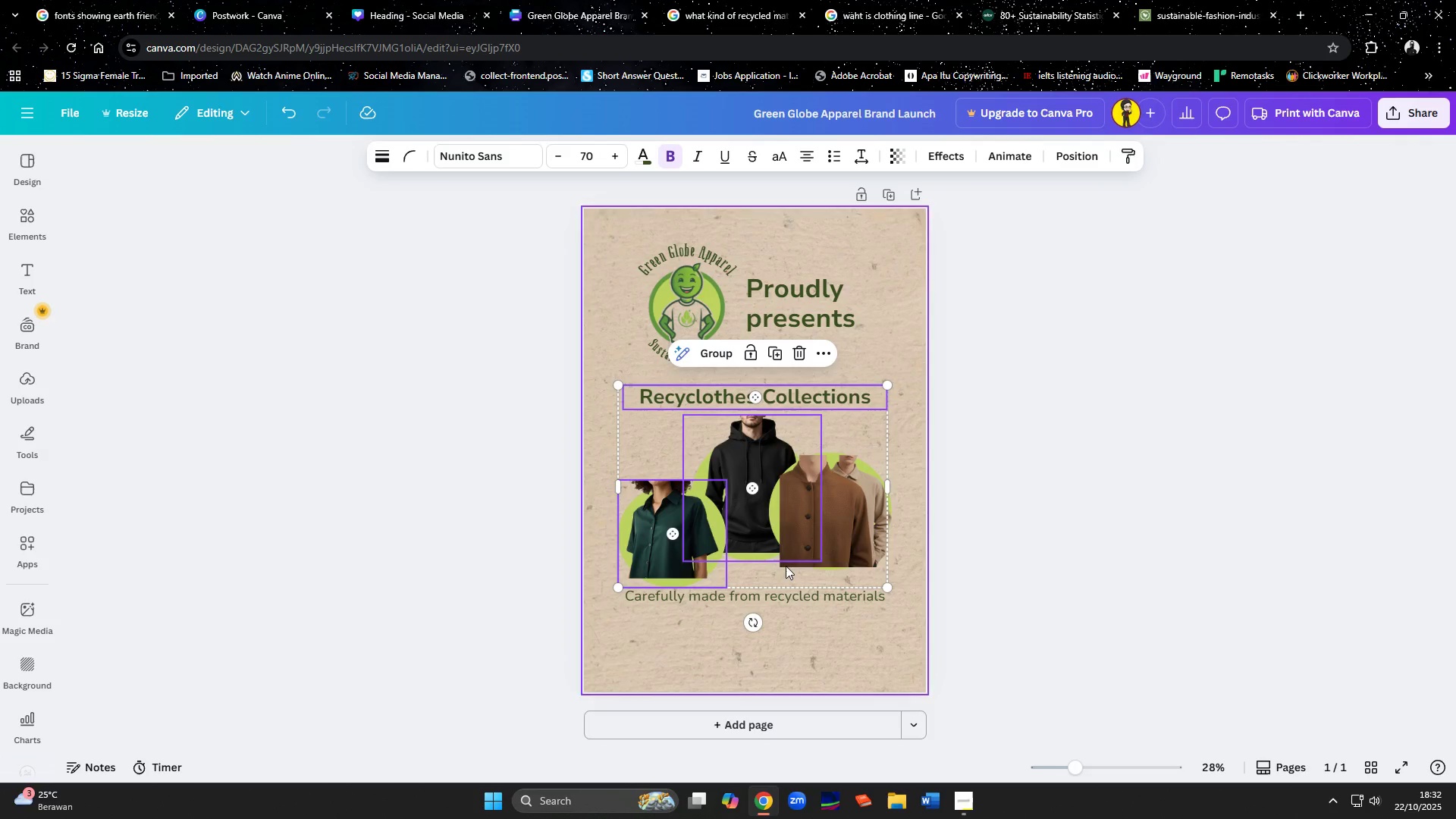 
hold_key(key=ShiftLeft, duration=0.83)
left_click([847, 557])
 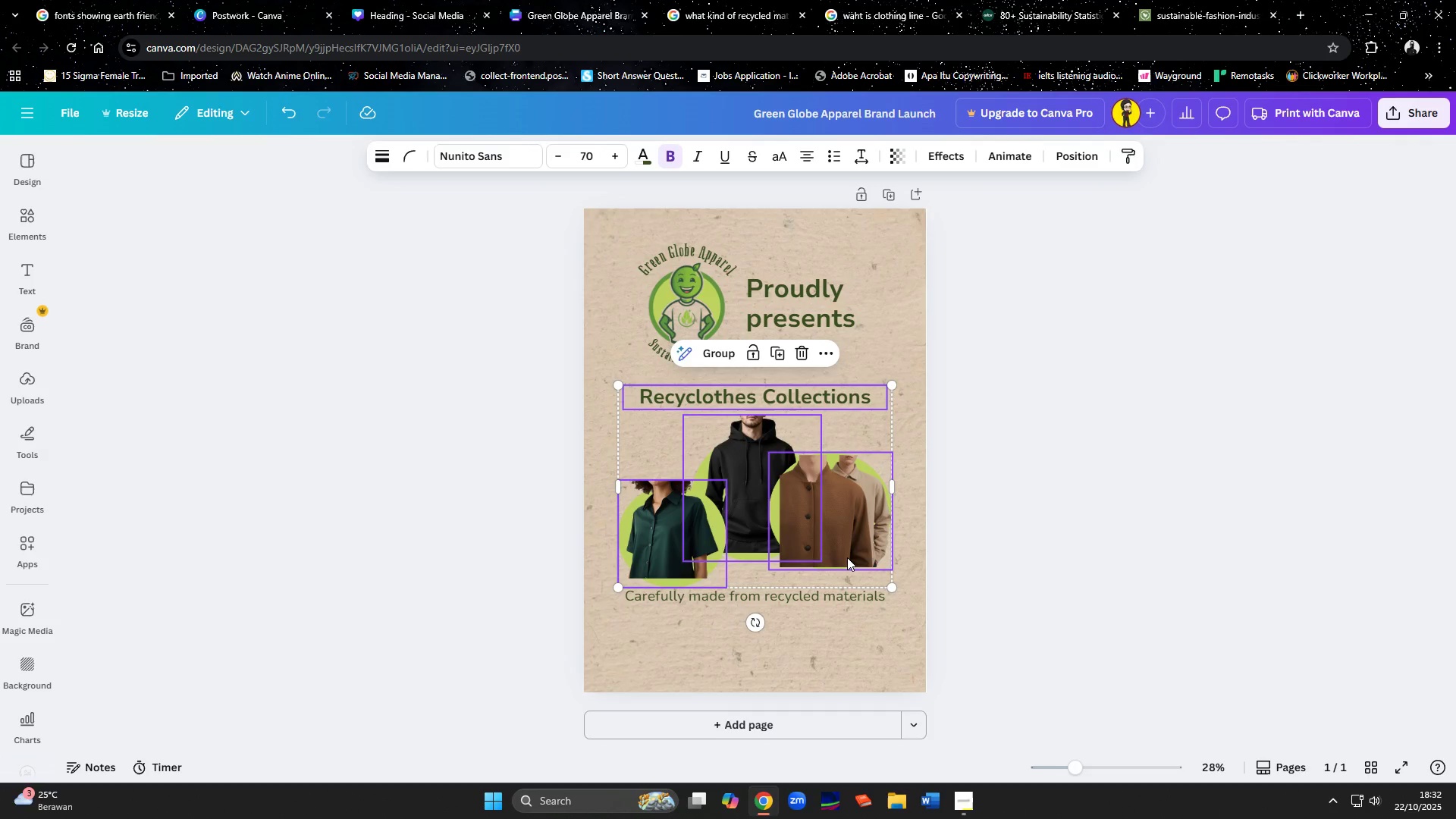 
key(ArrowUp)
 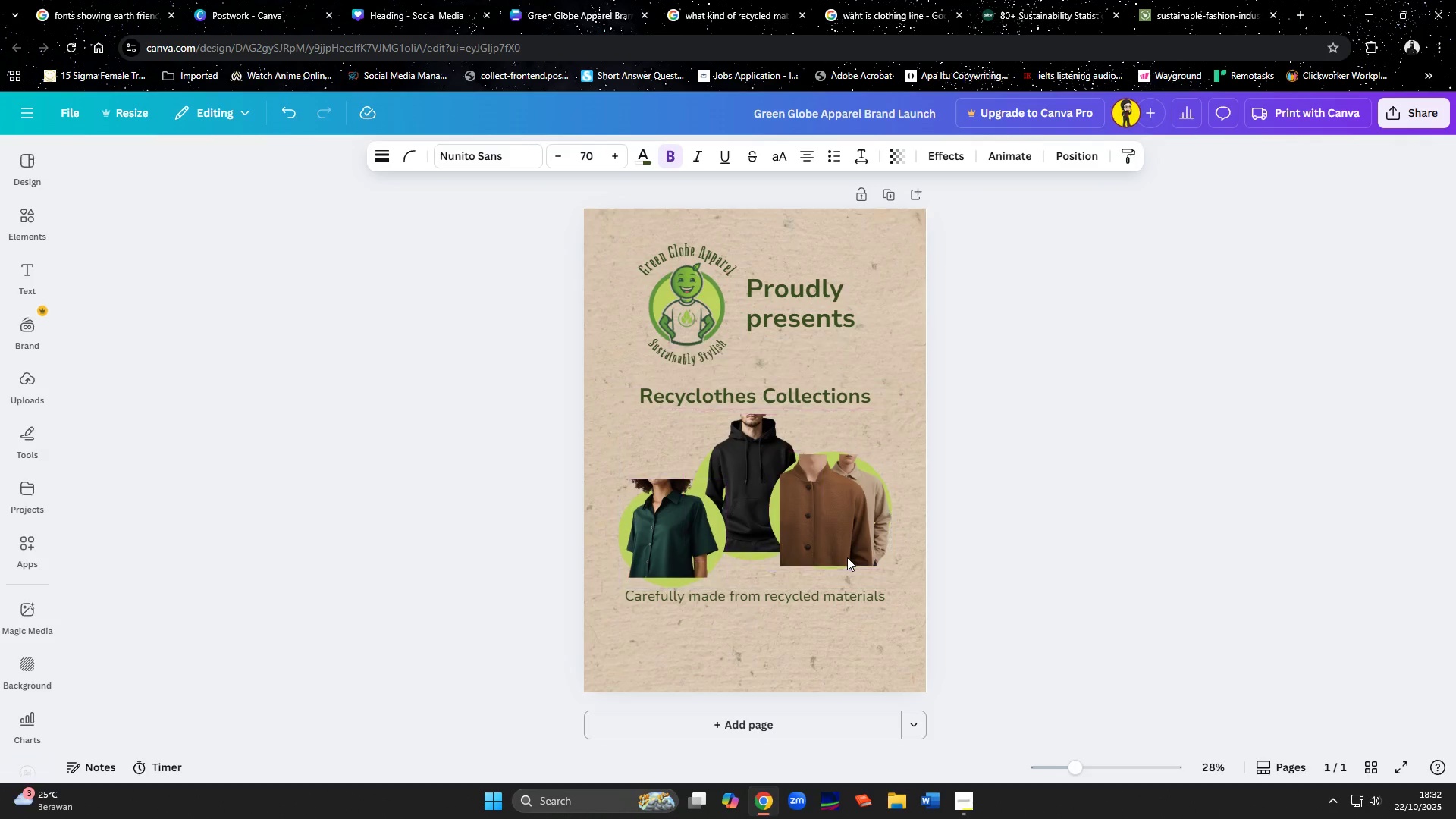 
key(ArrowUp)
 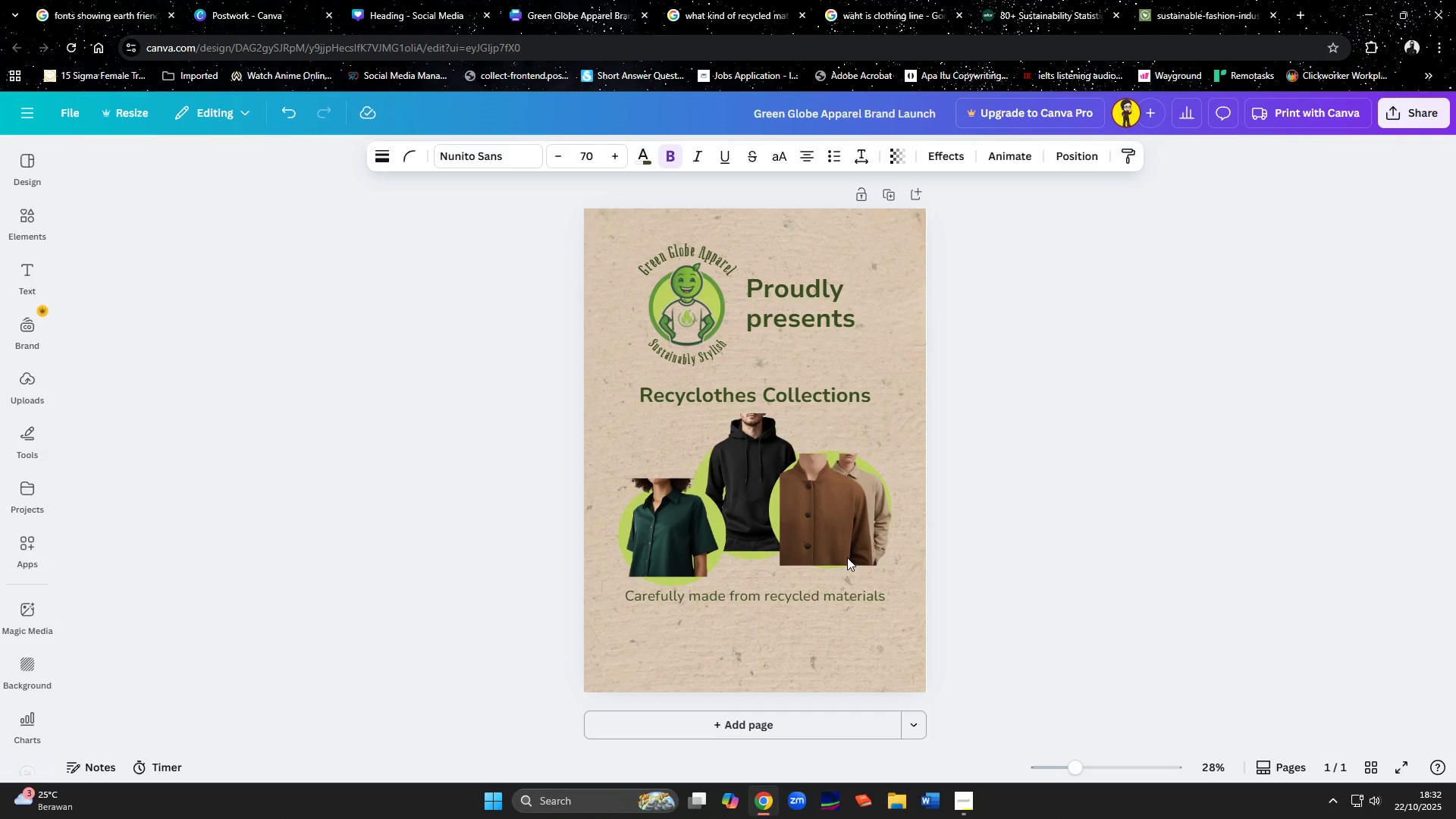 
key(ArrowUp)
 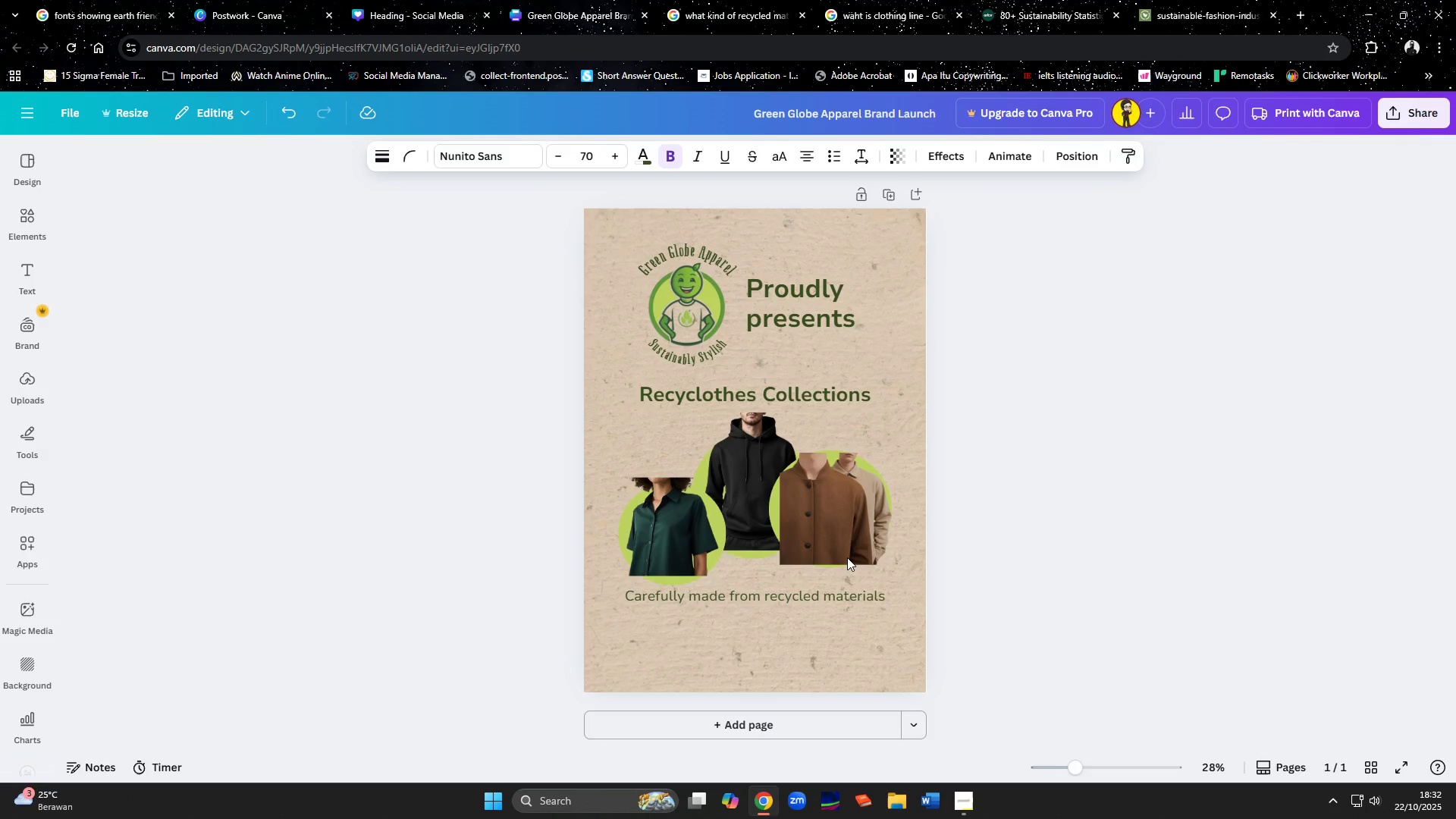 
key(ArrowUp)
 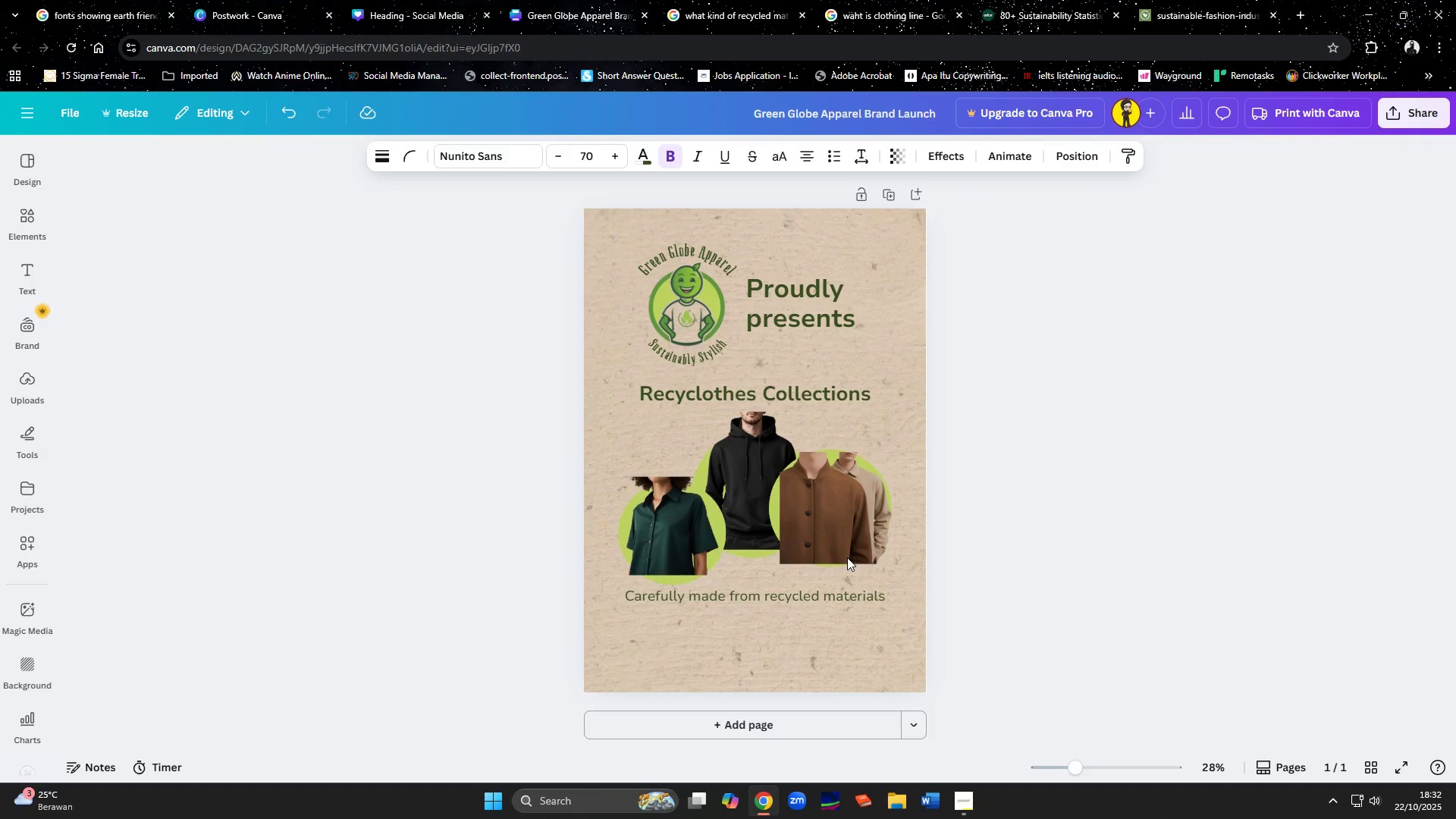 
key(ArrowUp)
 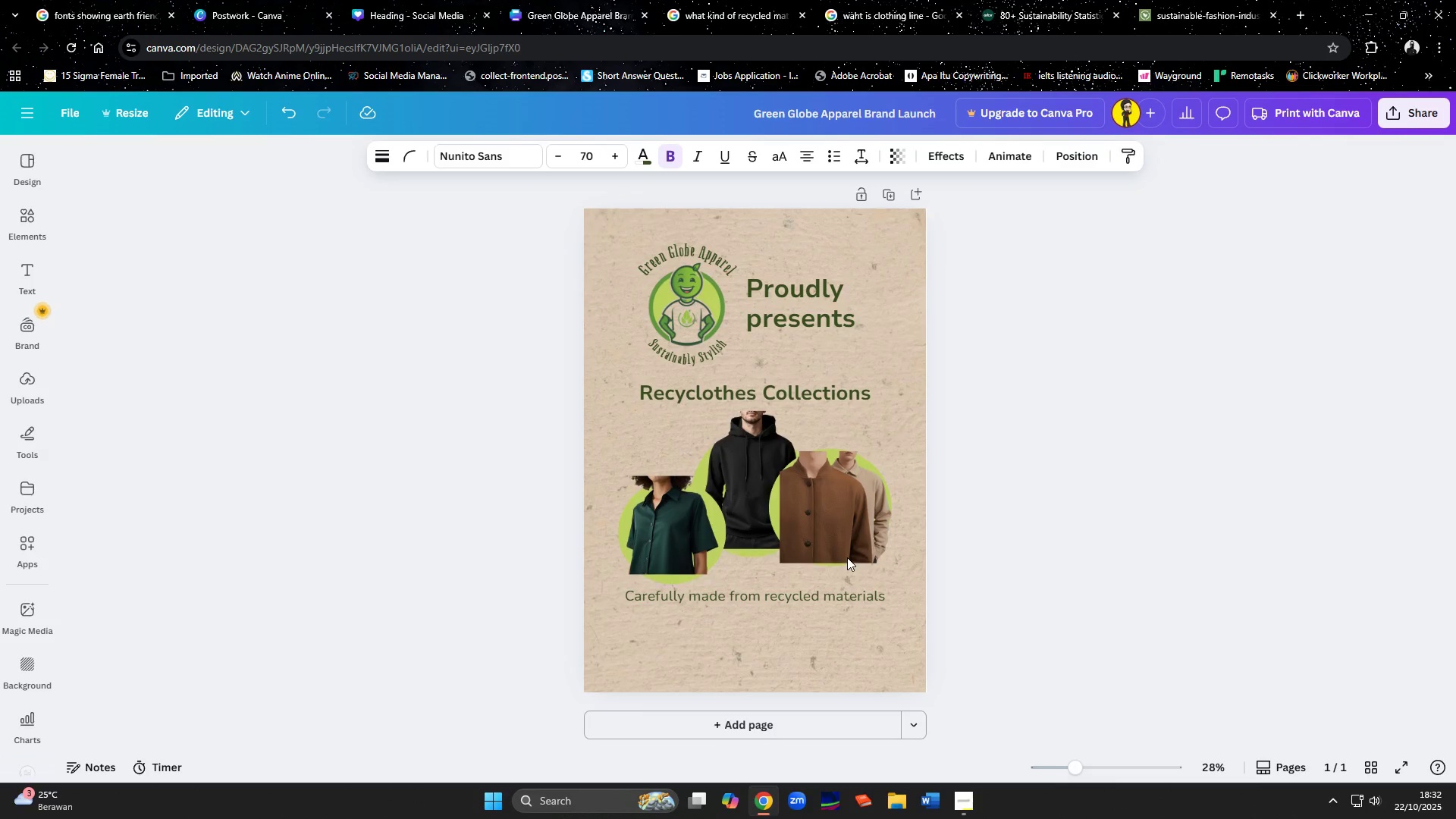 
key(ArrowUp)
 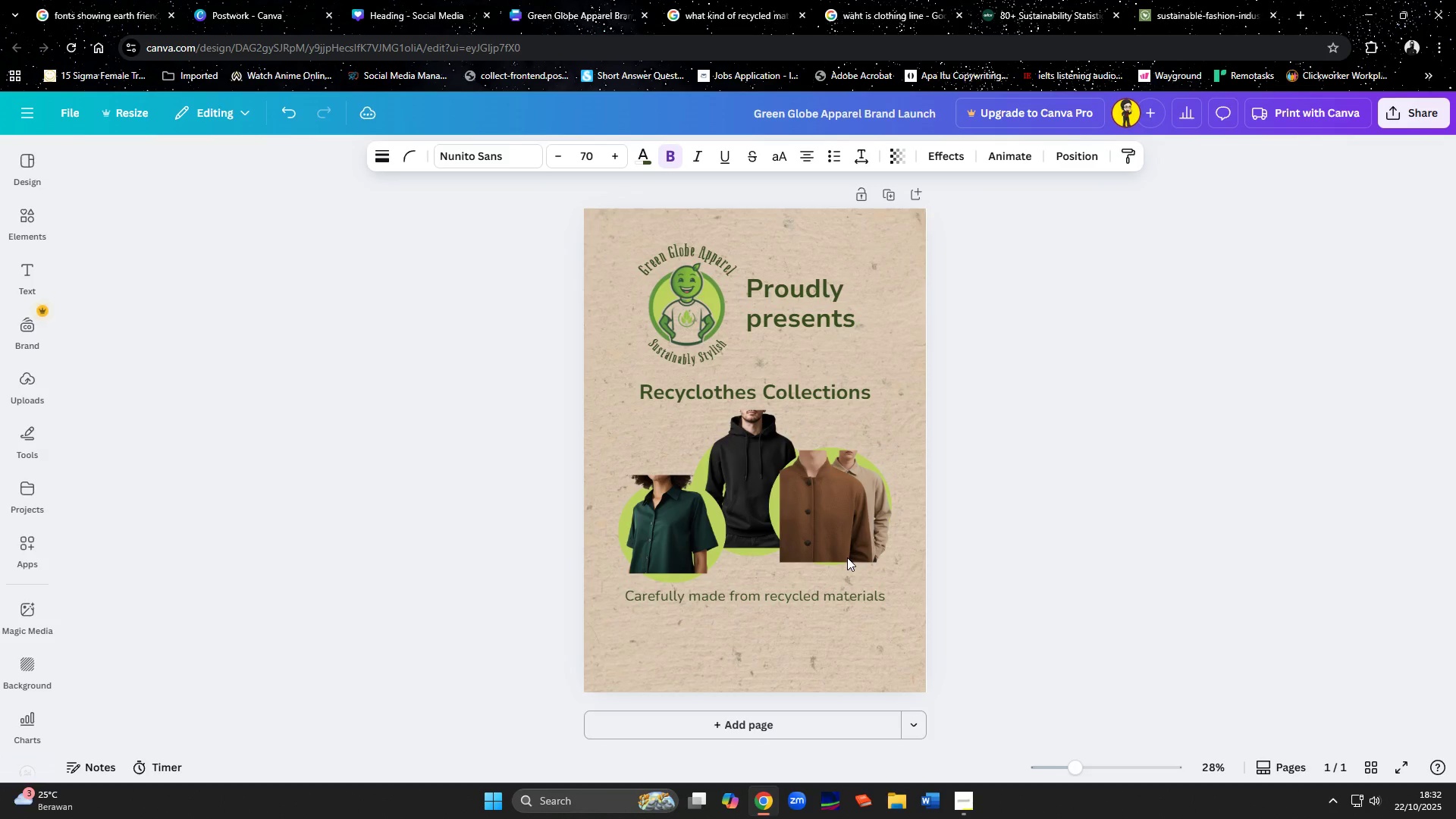 
key(ArrowUp)
 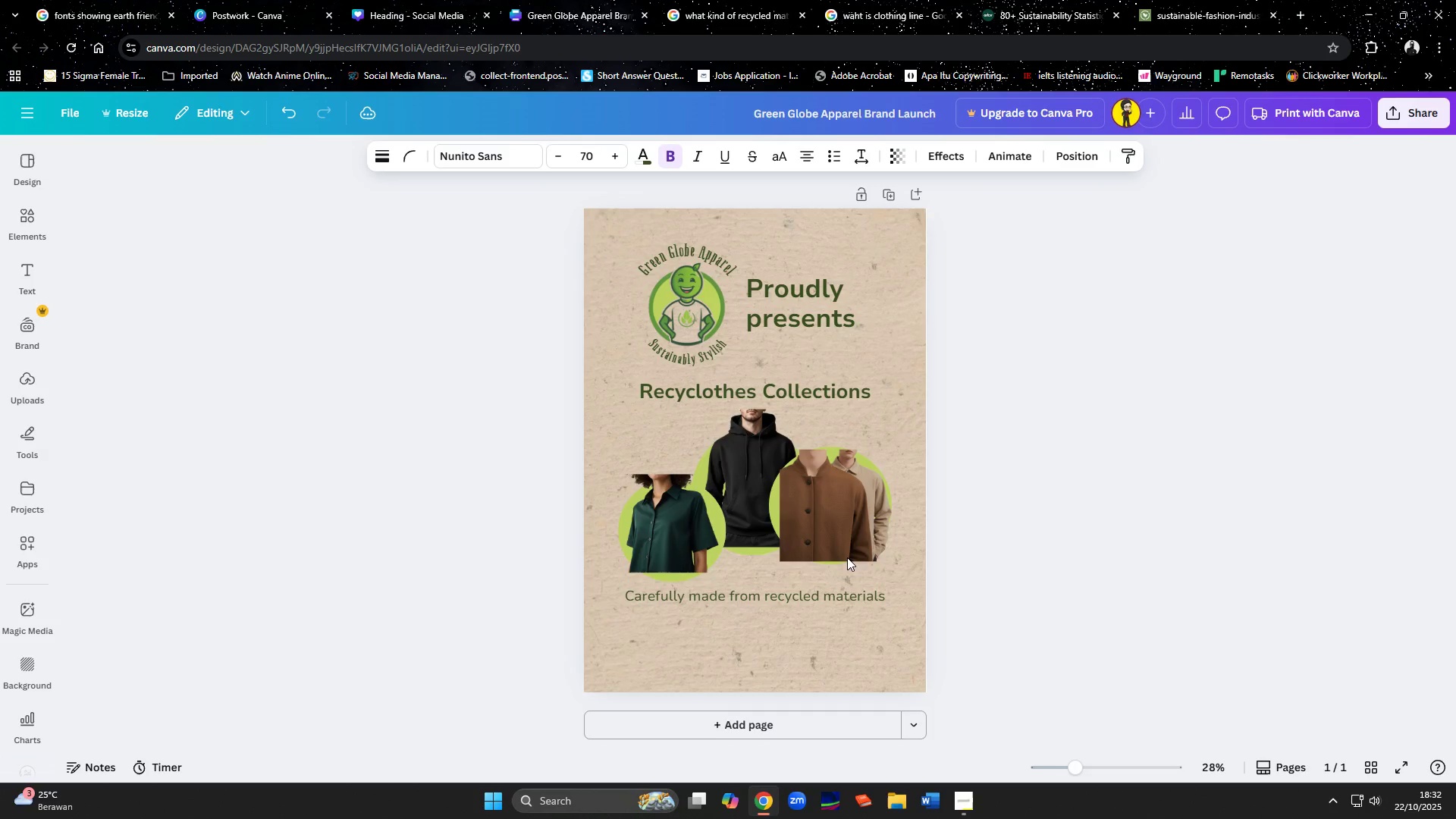 
key(ArrowUp)
 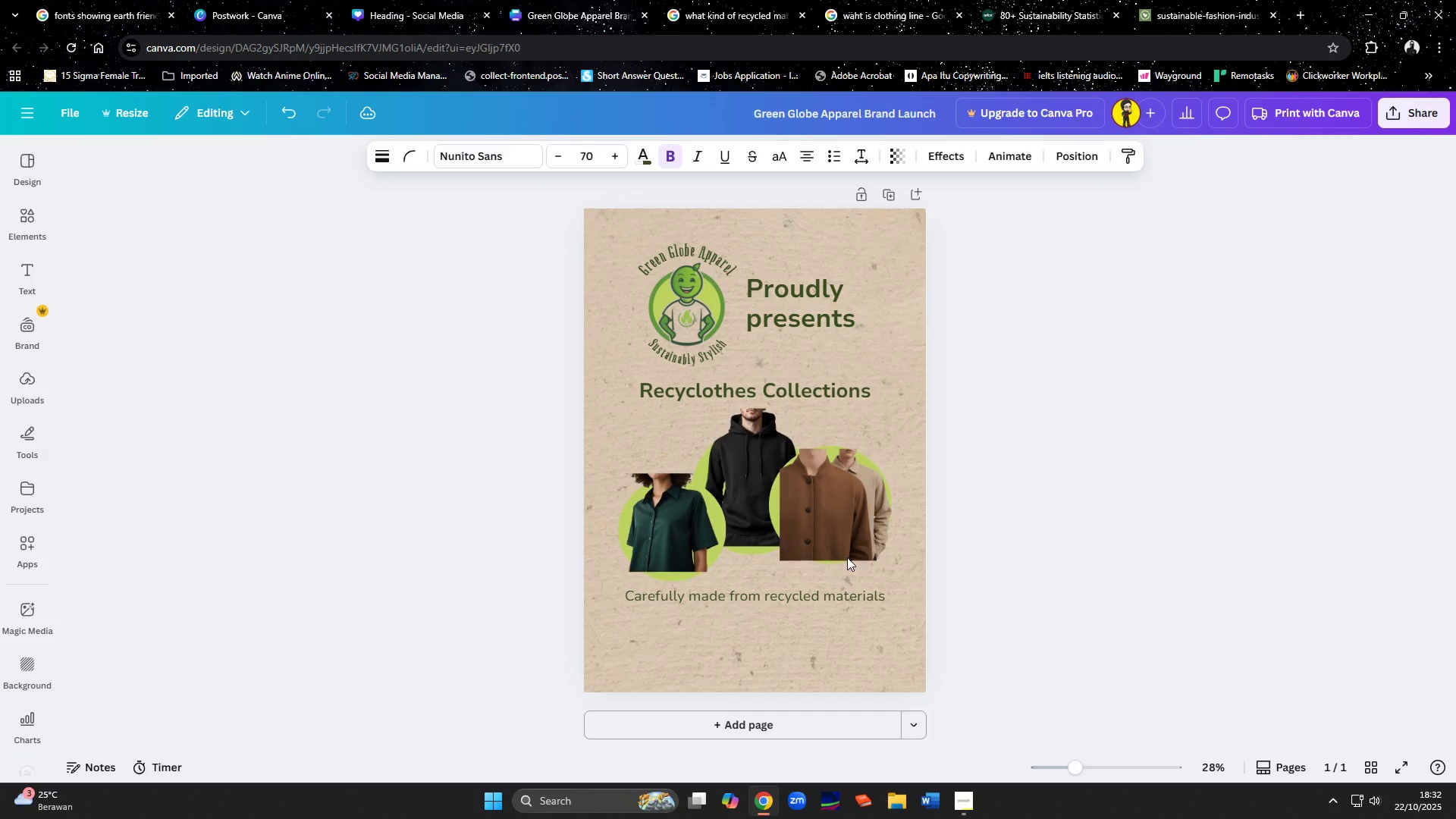 
key(ArrowUp)
 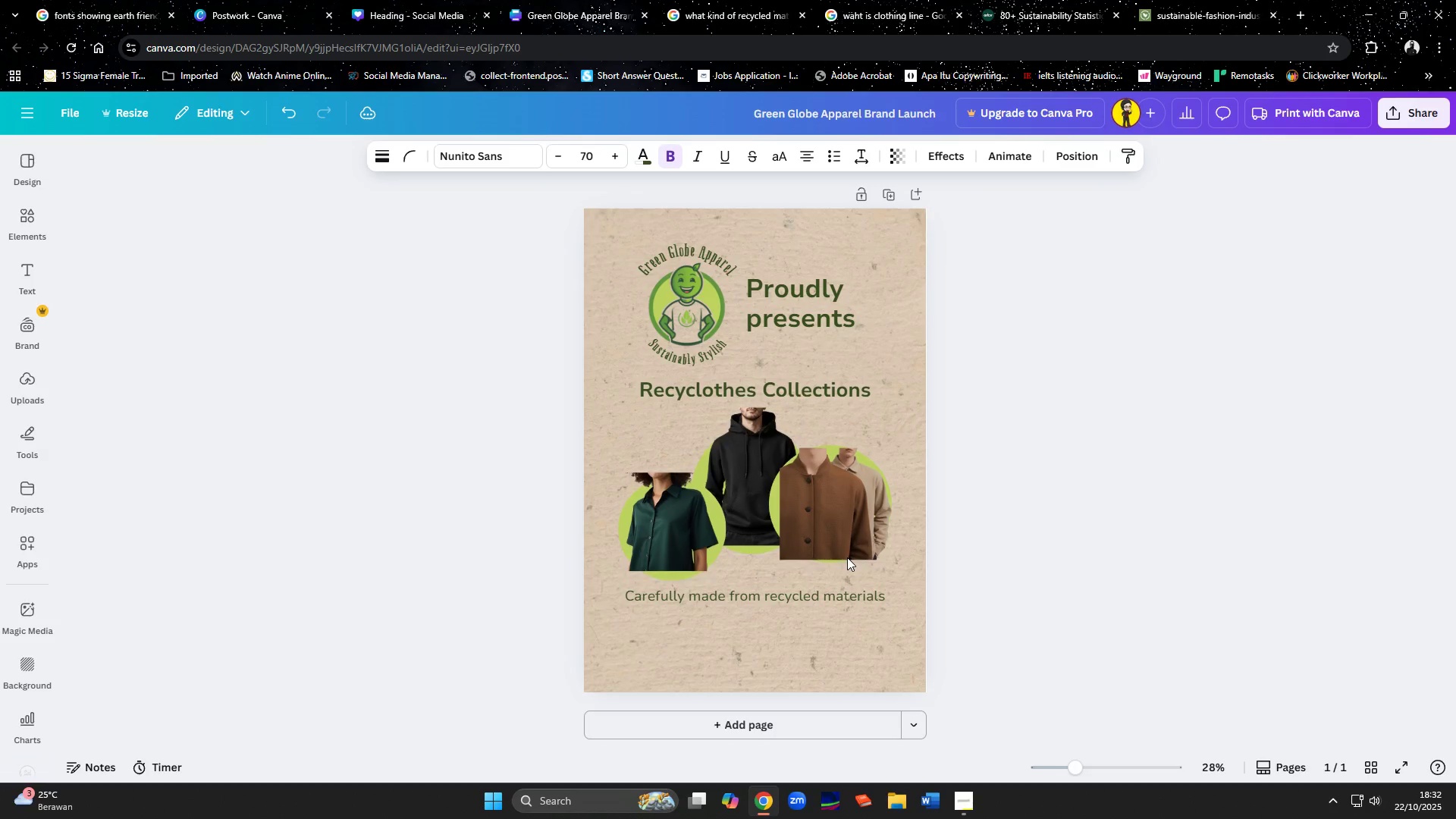 
key(ArrowUp)
 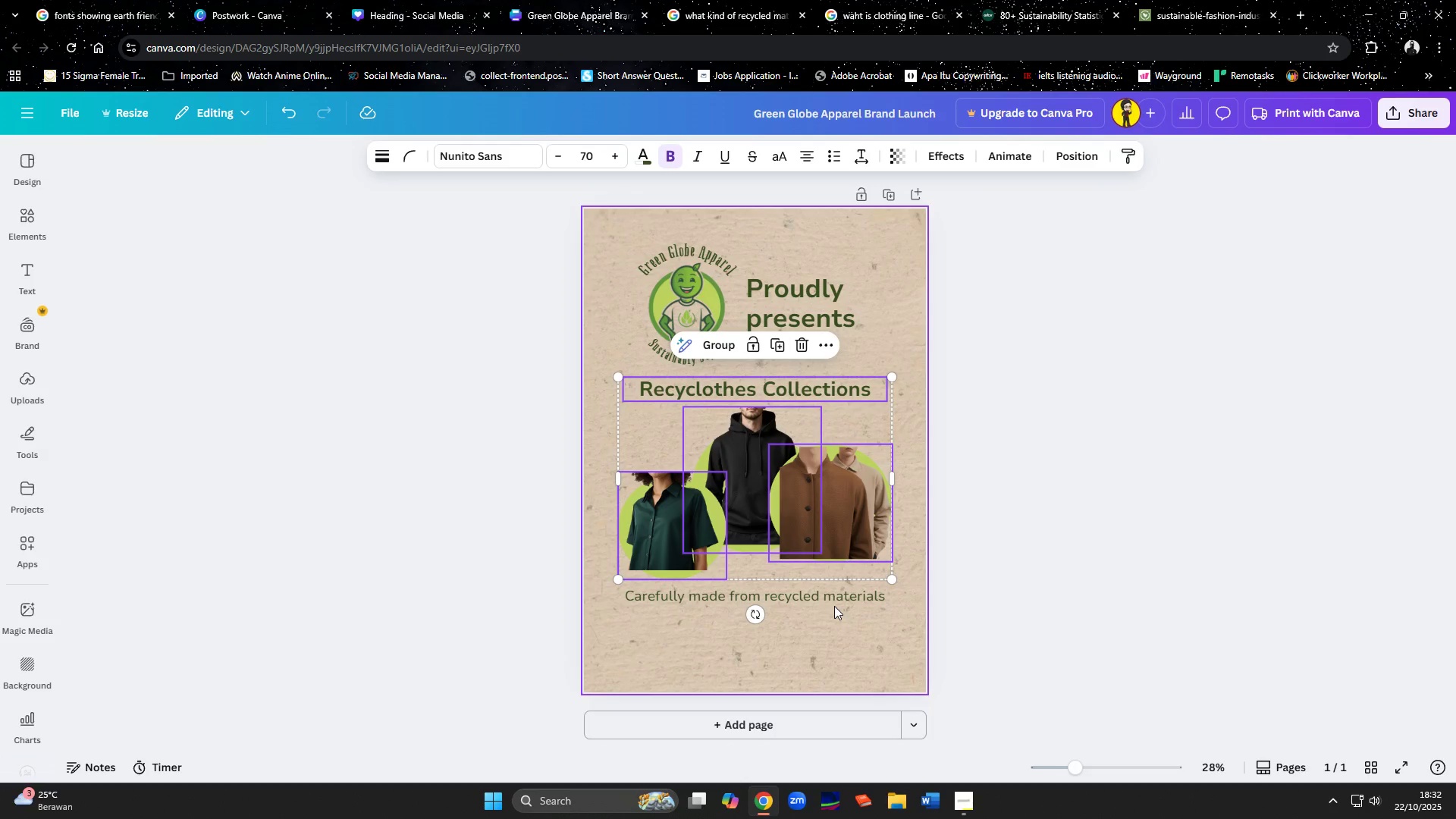 
left_click([835, 602])
 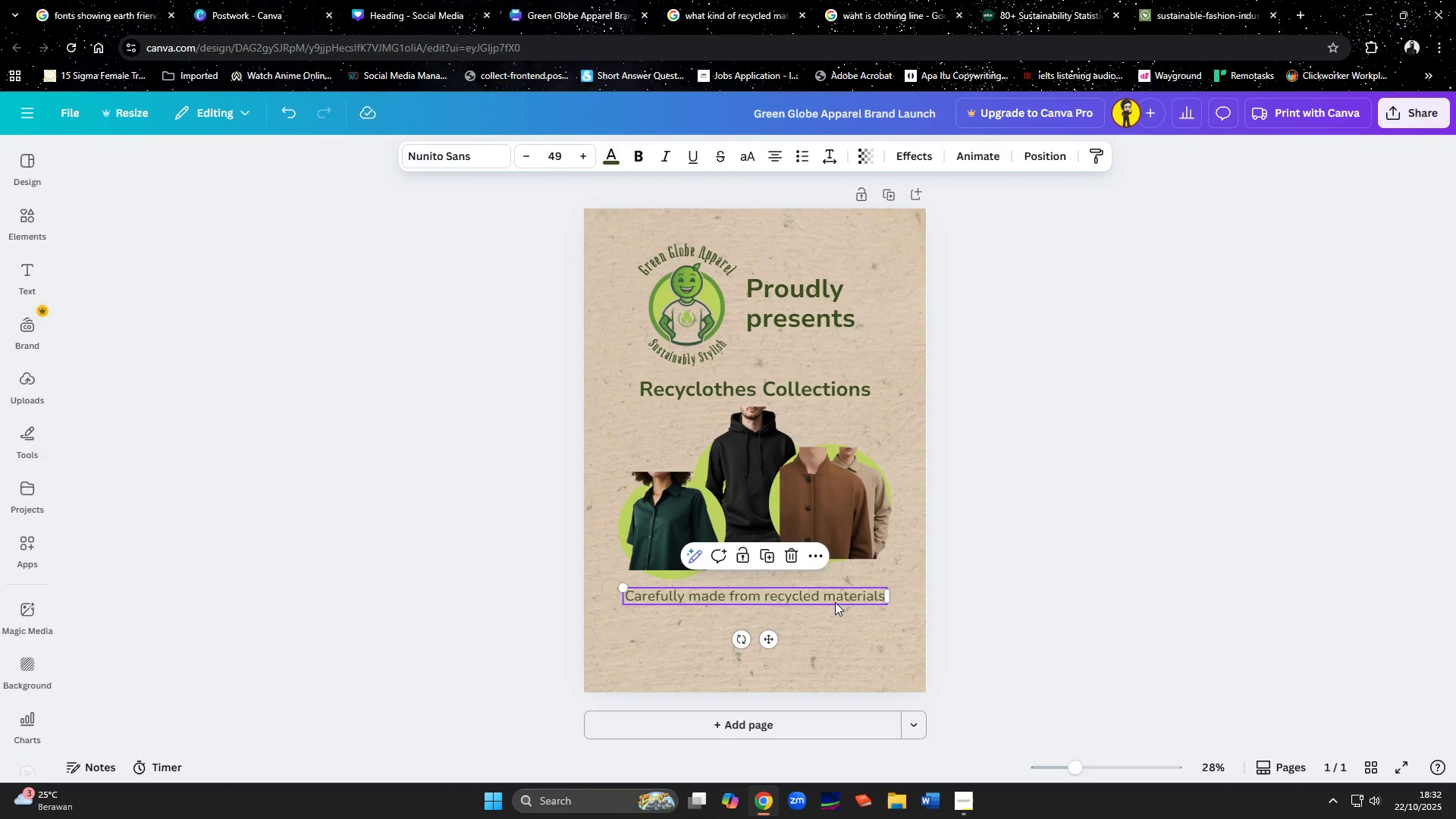 
key(ArrowUp)
 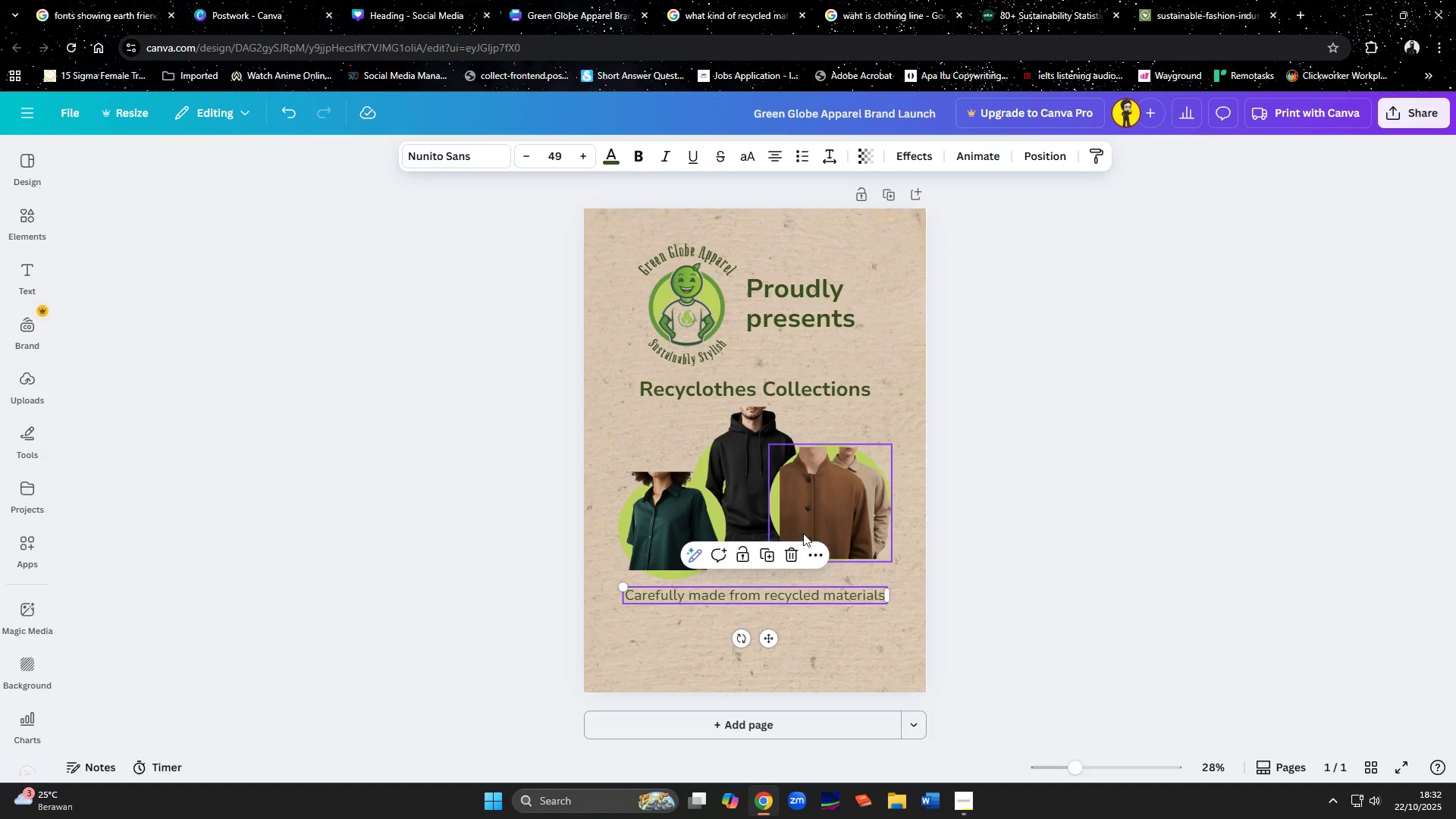 
left_click([1087, 514])
 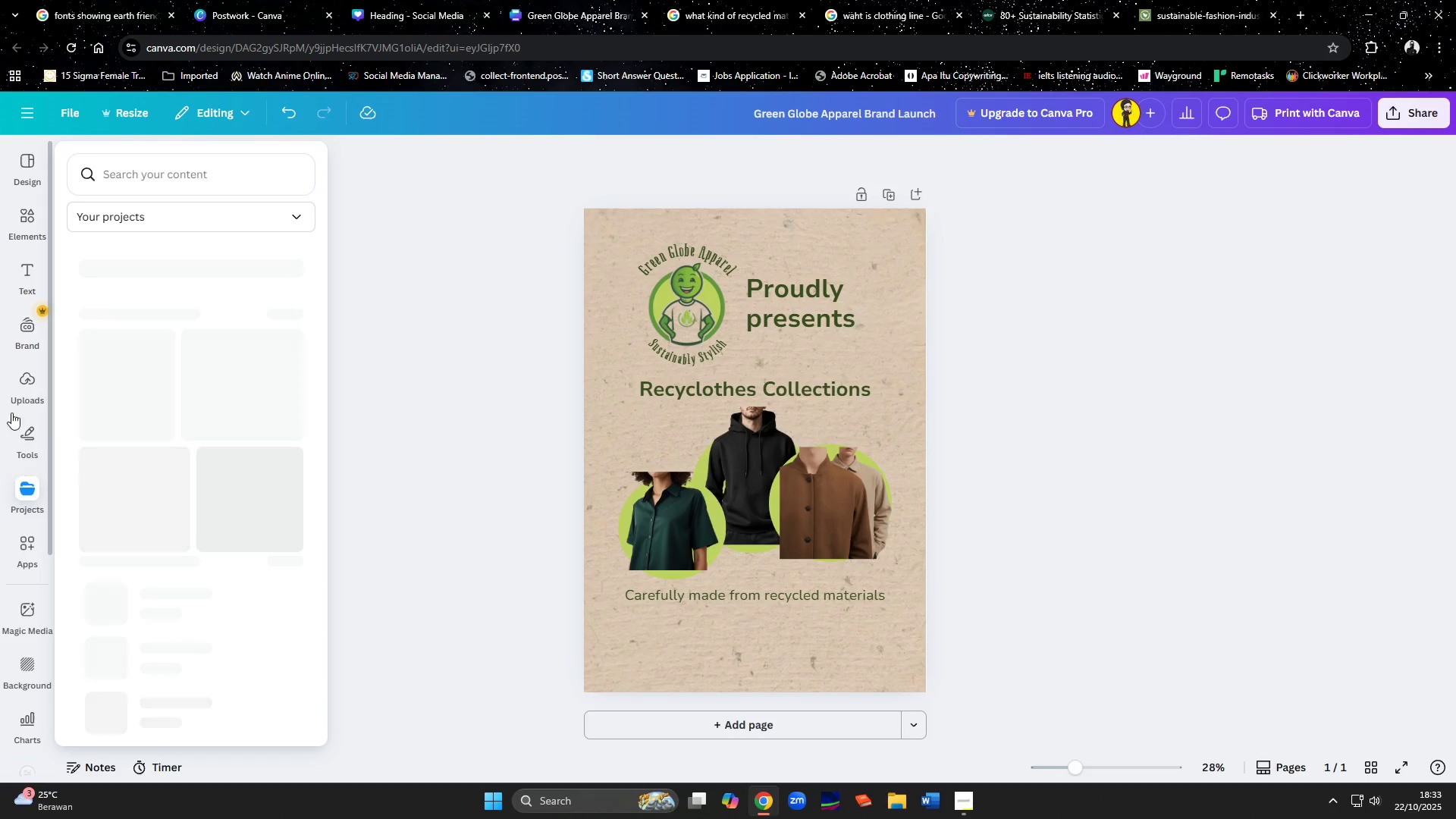 
mouse_move([31, 224])
 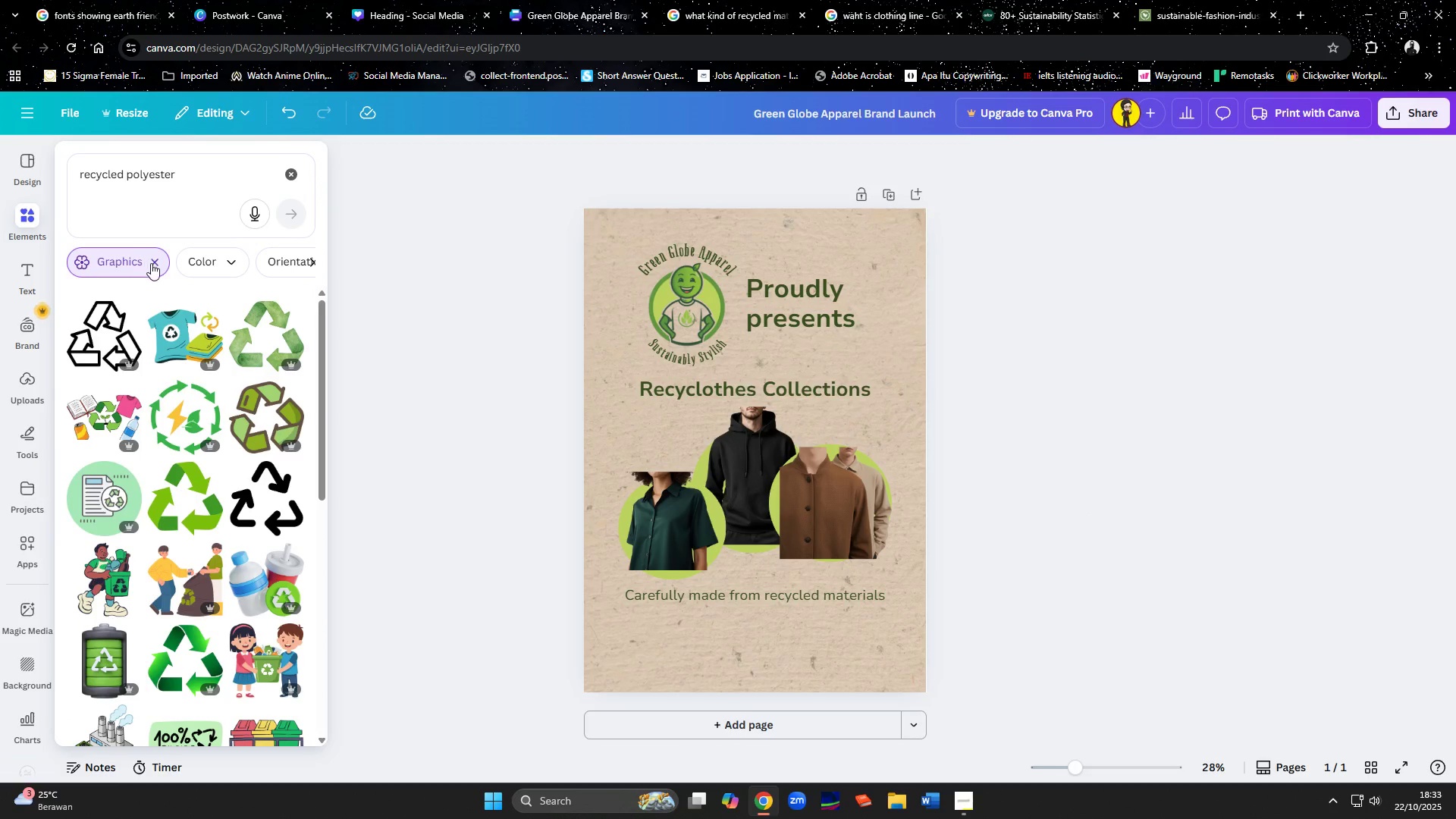 
left_click([154, 265])
 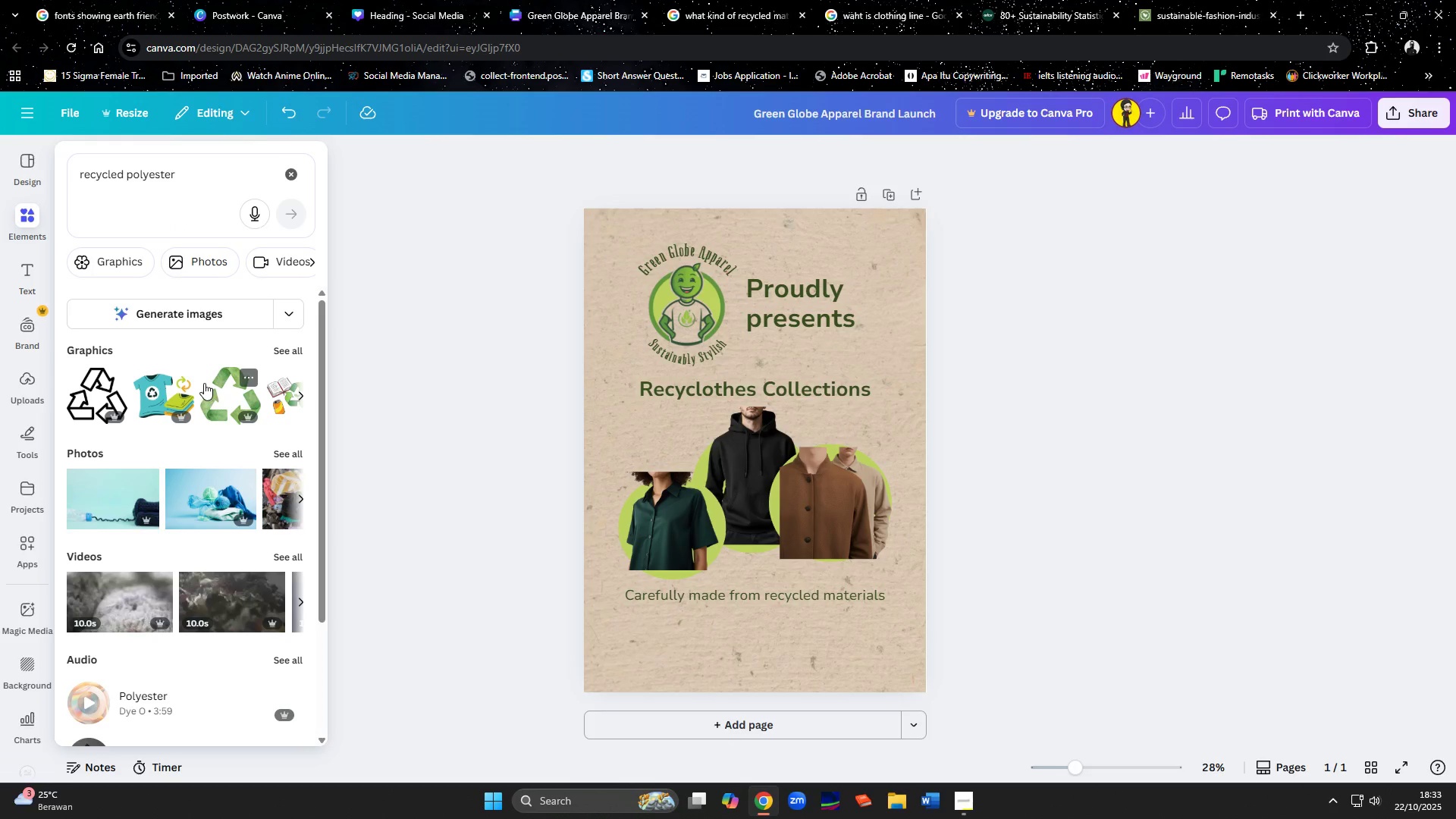 
left_click([288, 447])
 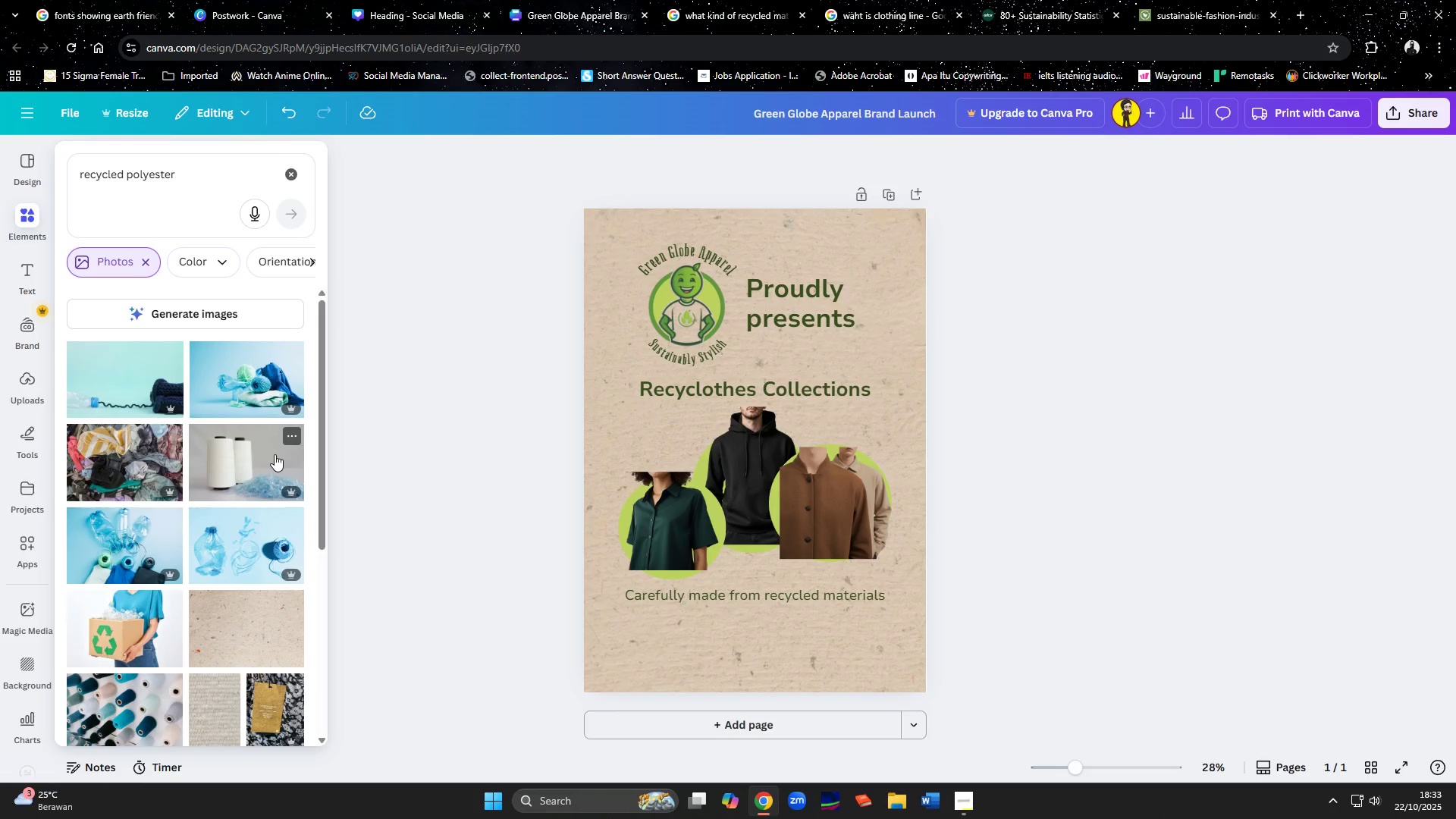 
wait(13.42)
 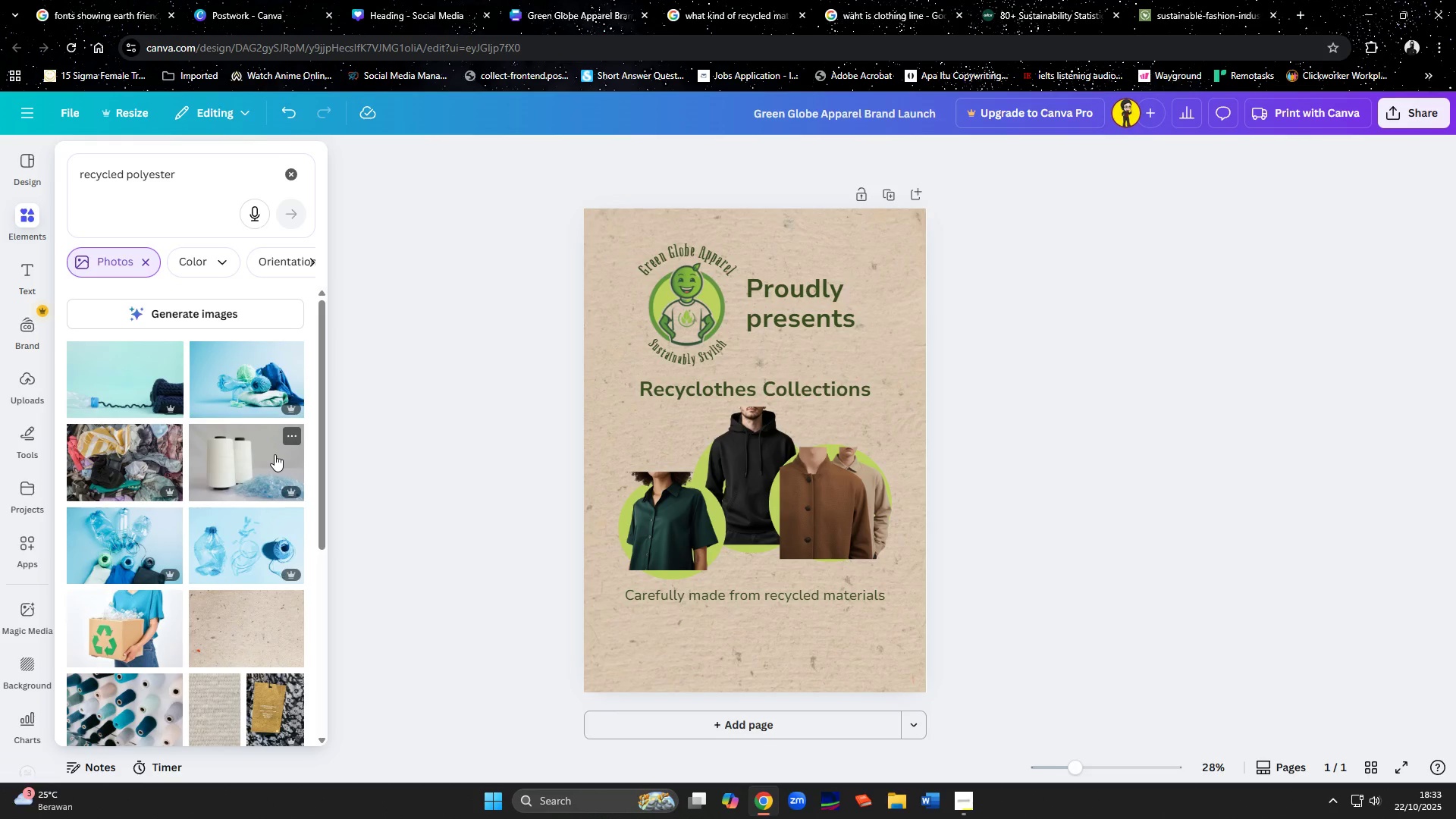 
scroll: coordinate [170, 549], scroll_direction: down, amount: 2.0
 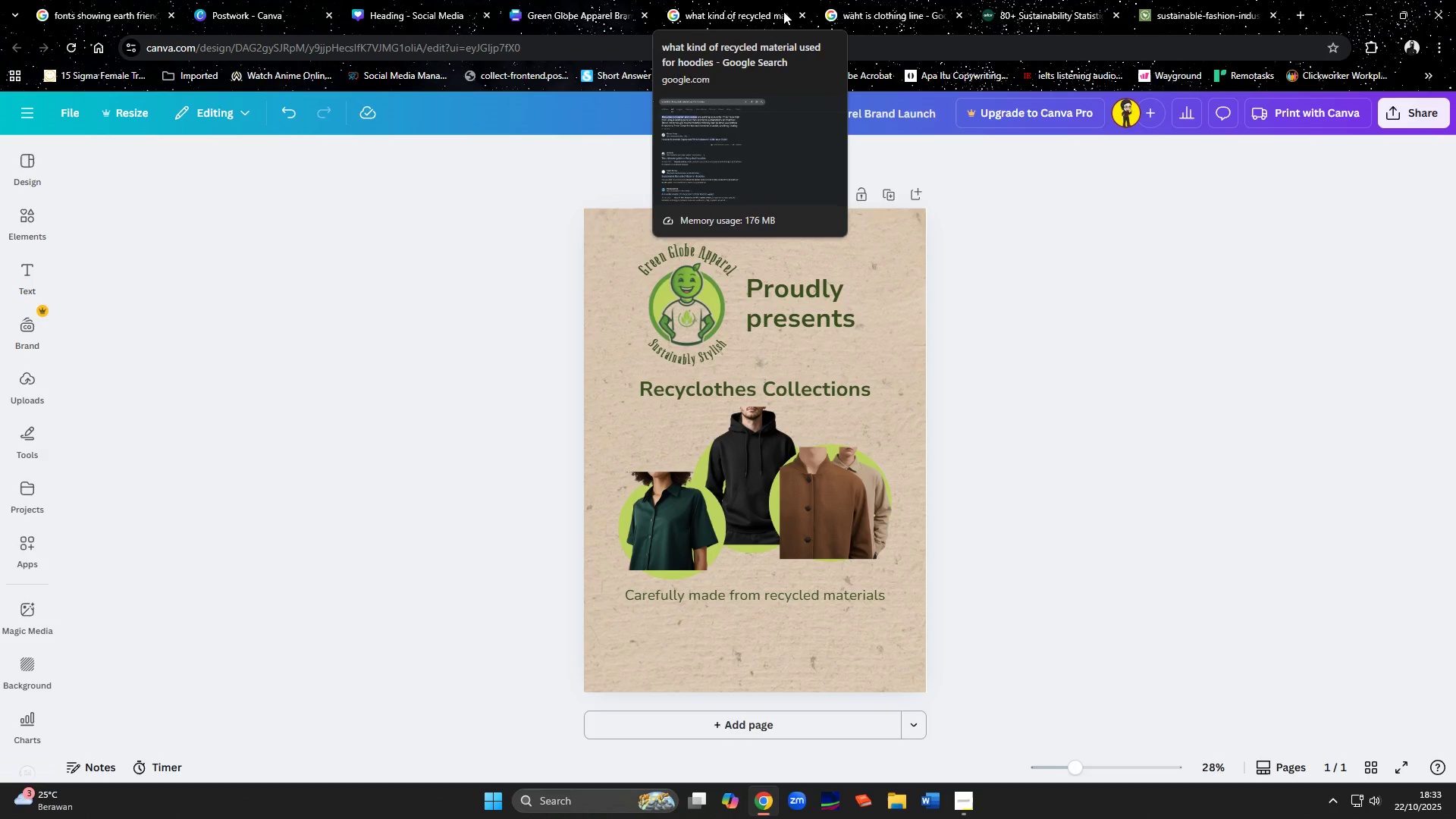 
left_click([524, 49])
 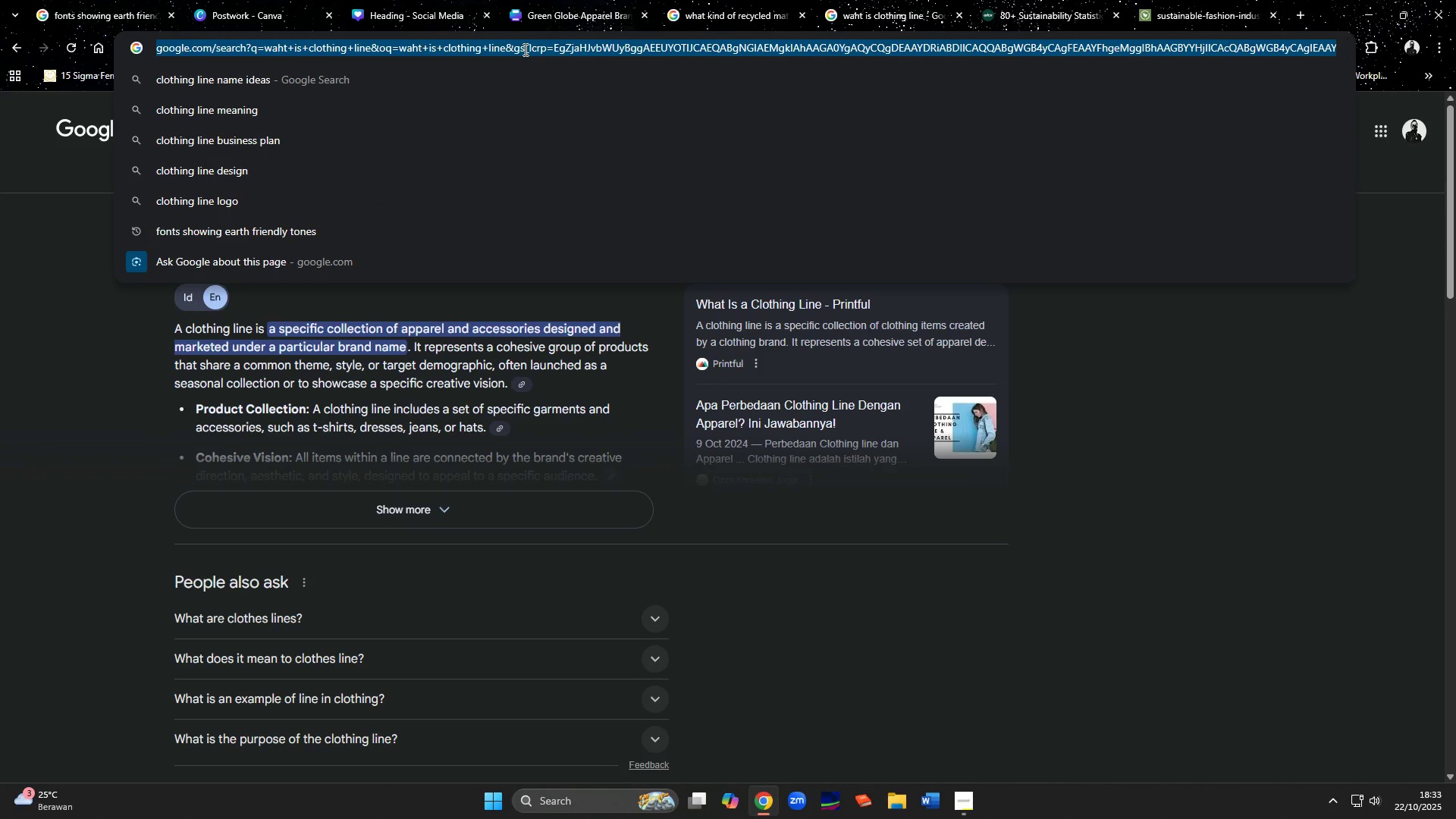 
type(free)
 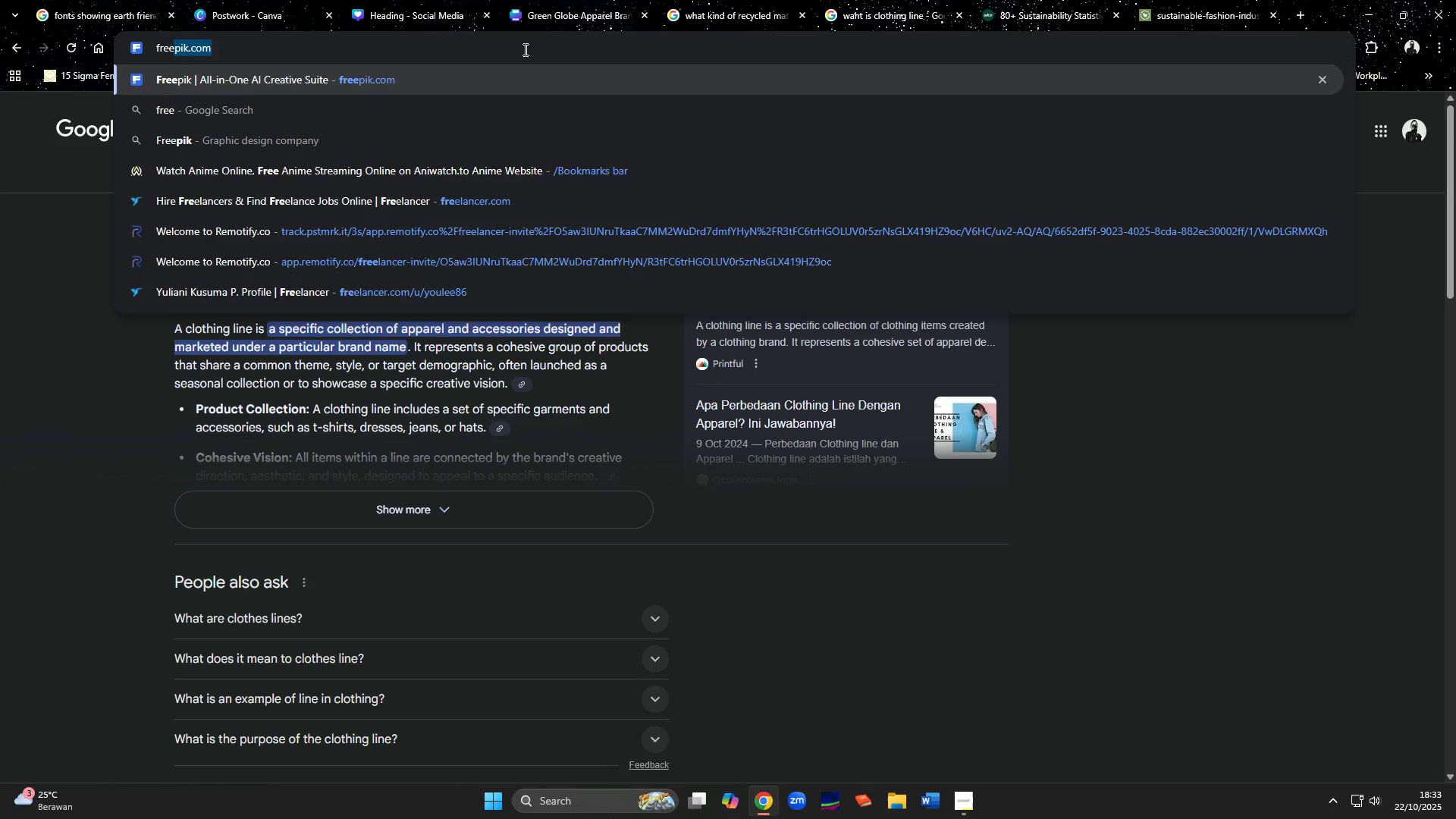 
key(Enter)
 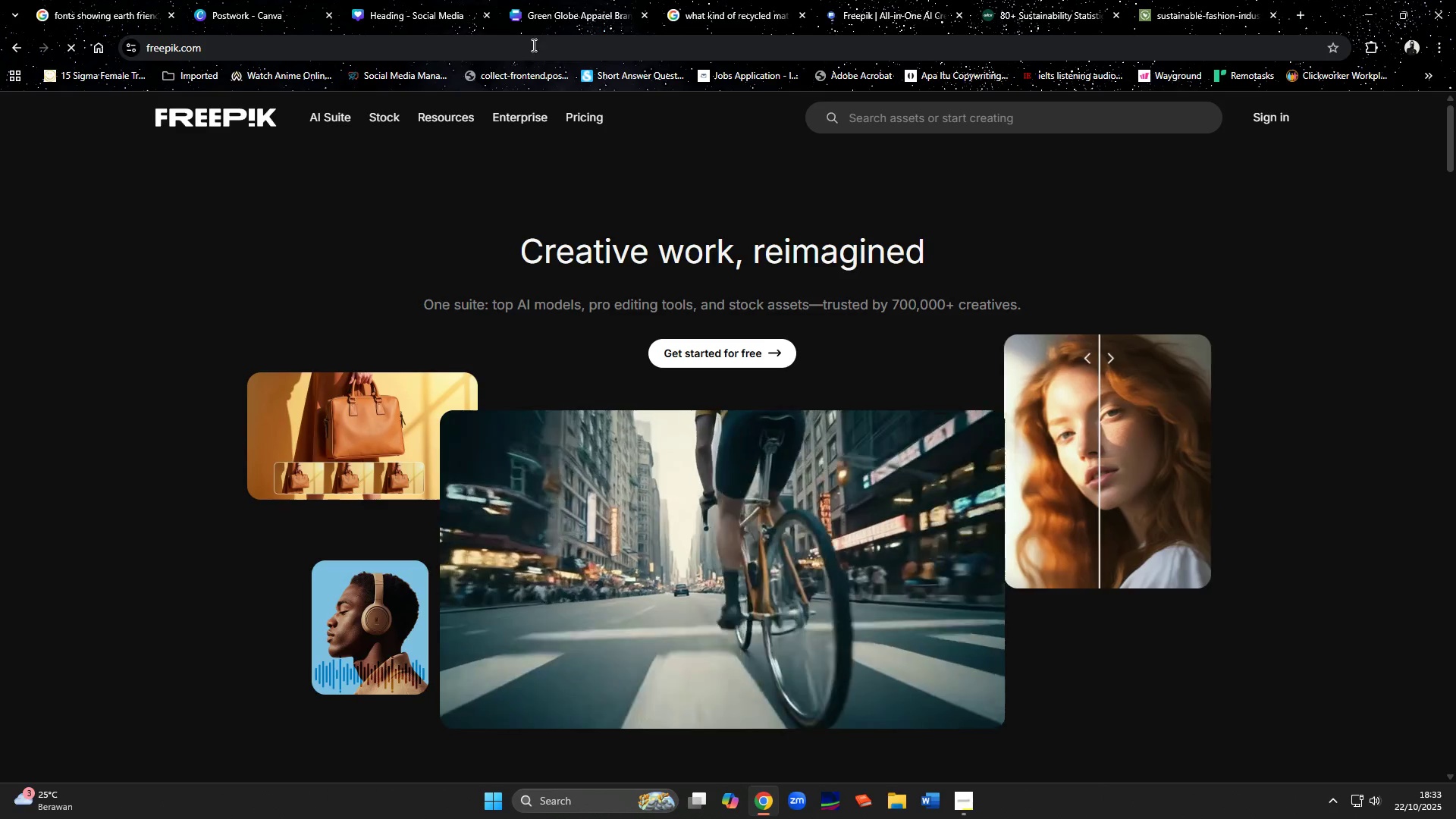 
left_click([705, 13])
 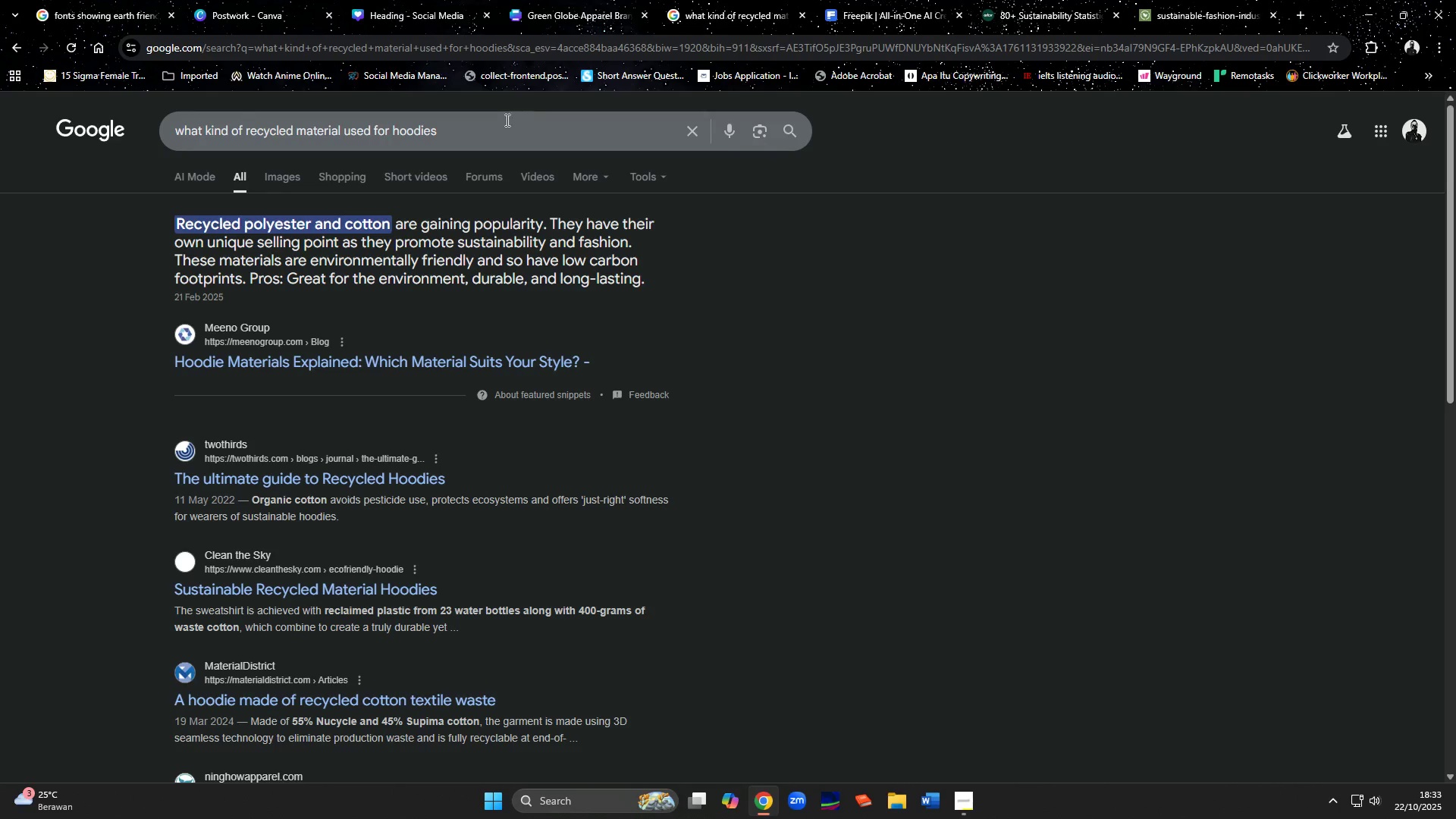 
left_click_drag(start_coordinate=[488, 130], to_coordinate=[79, 144])
 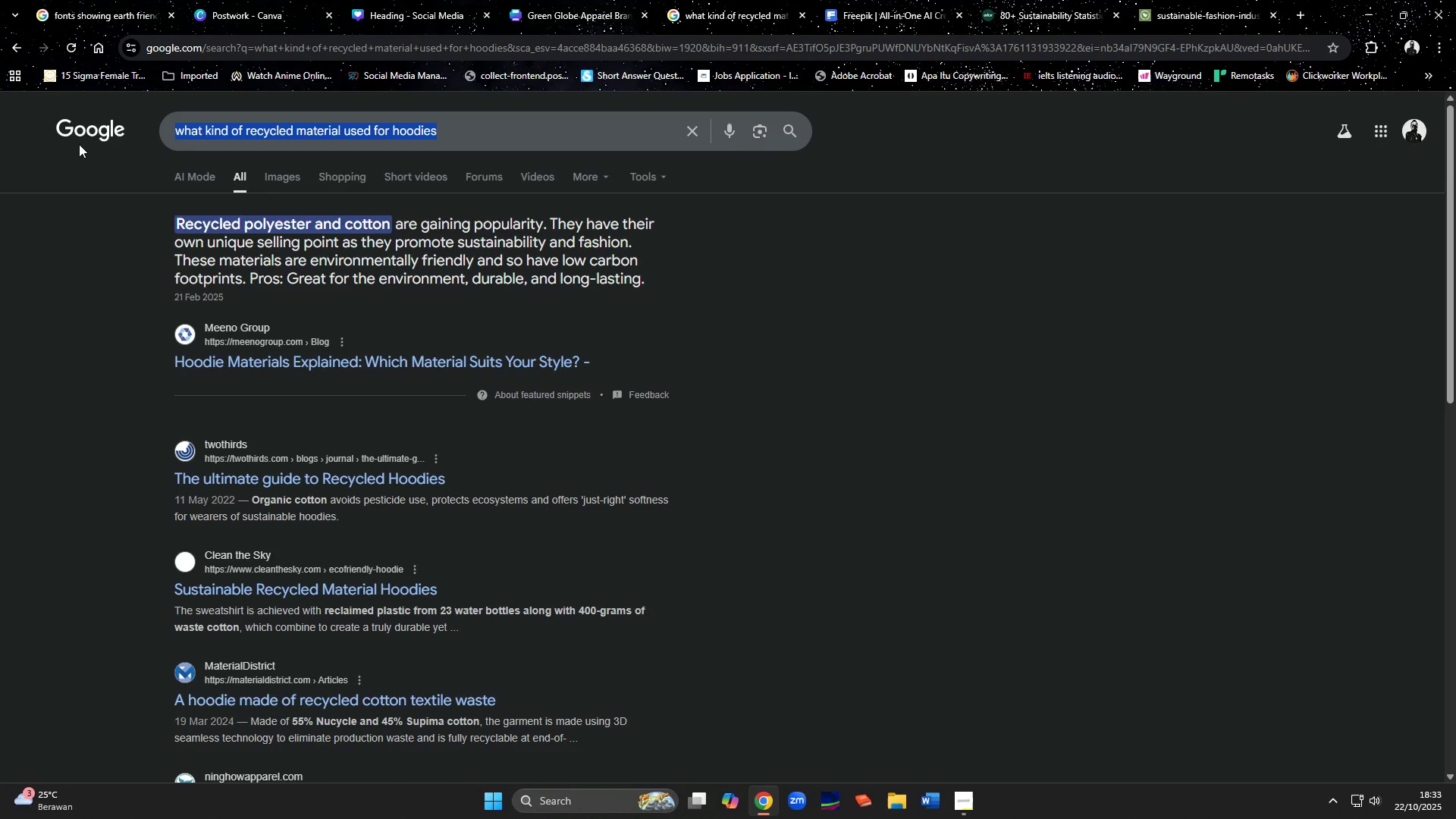 
type(e)
key(Backspace)
type(re)
 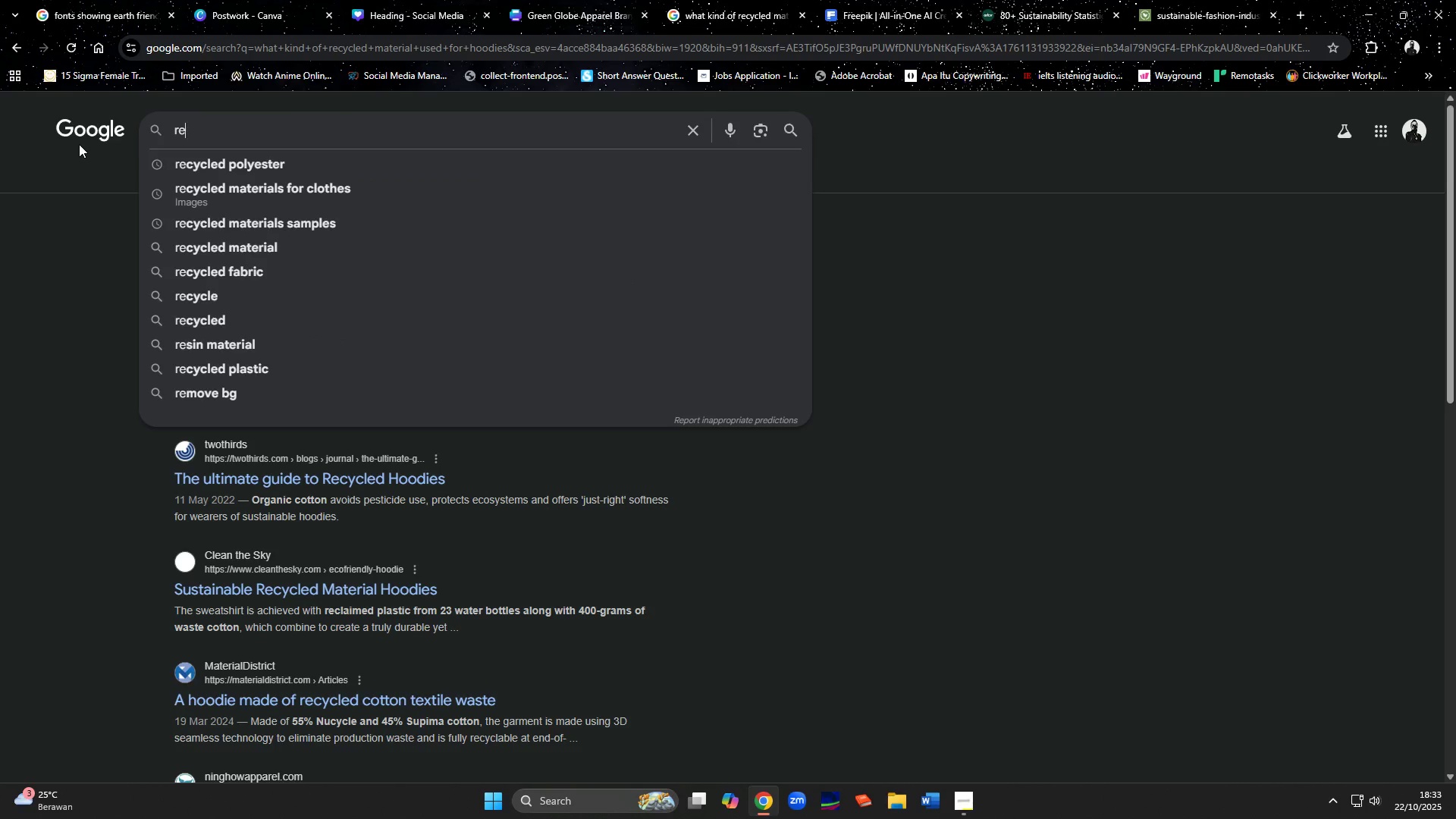 
key(ArrowDown)
 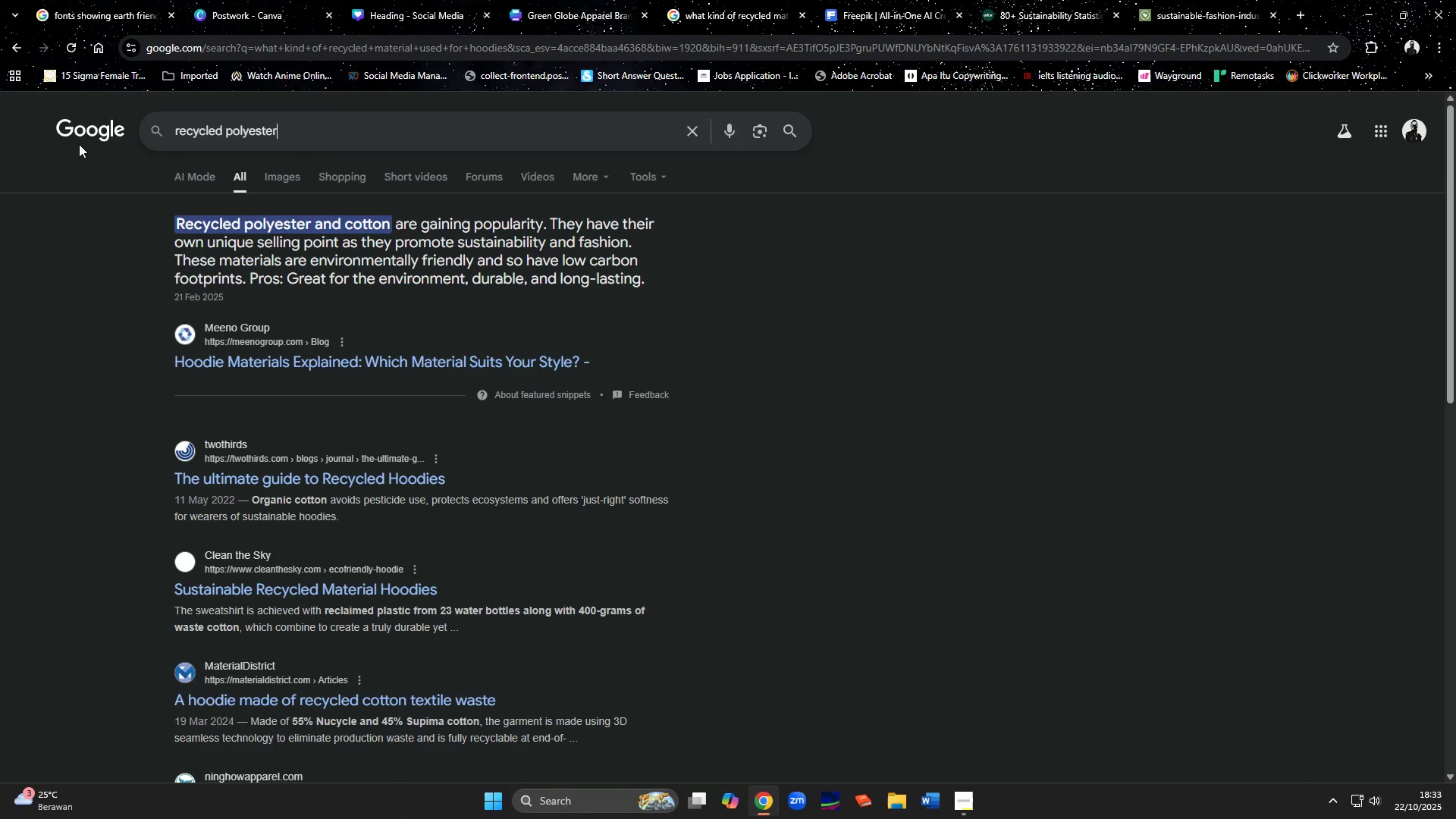 
key(Enter)
 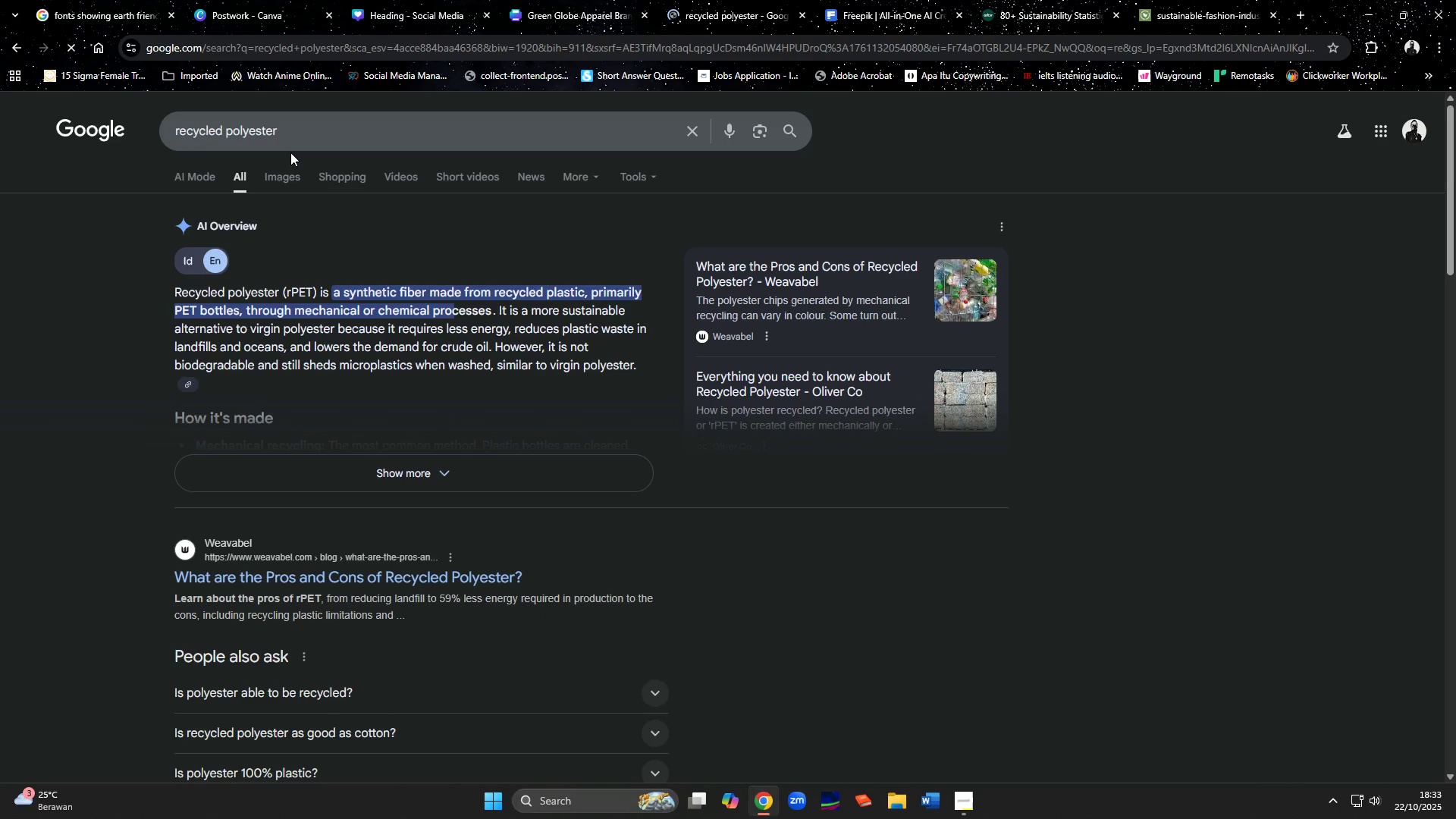 
left_click([284, 186])
 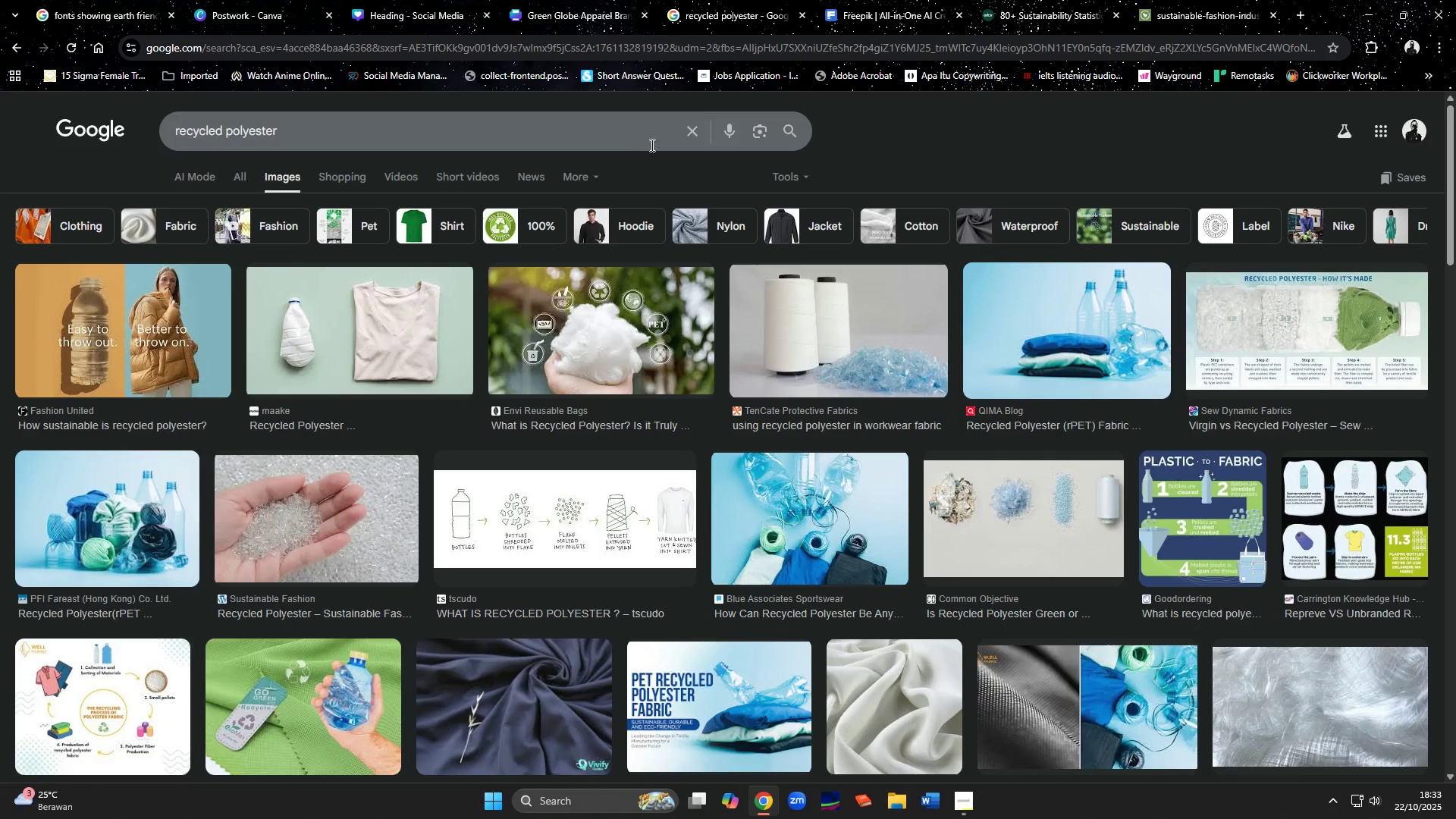 
left_click([788, 177])
 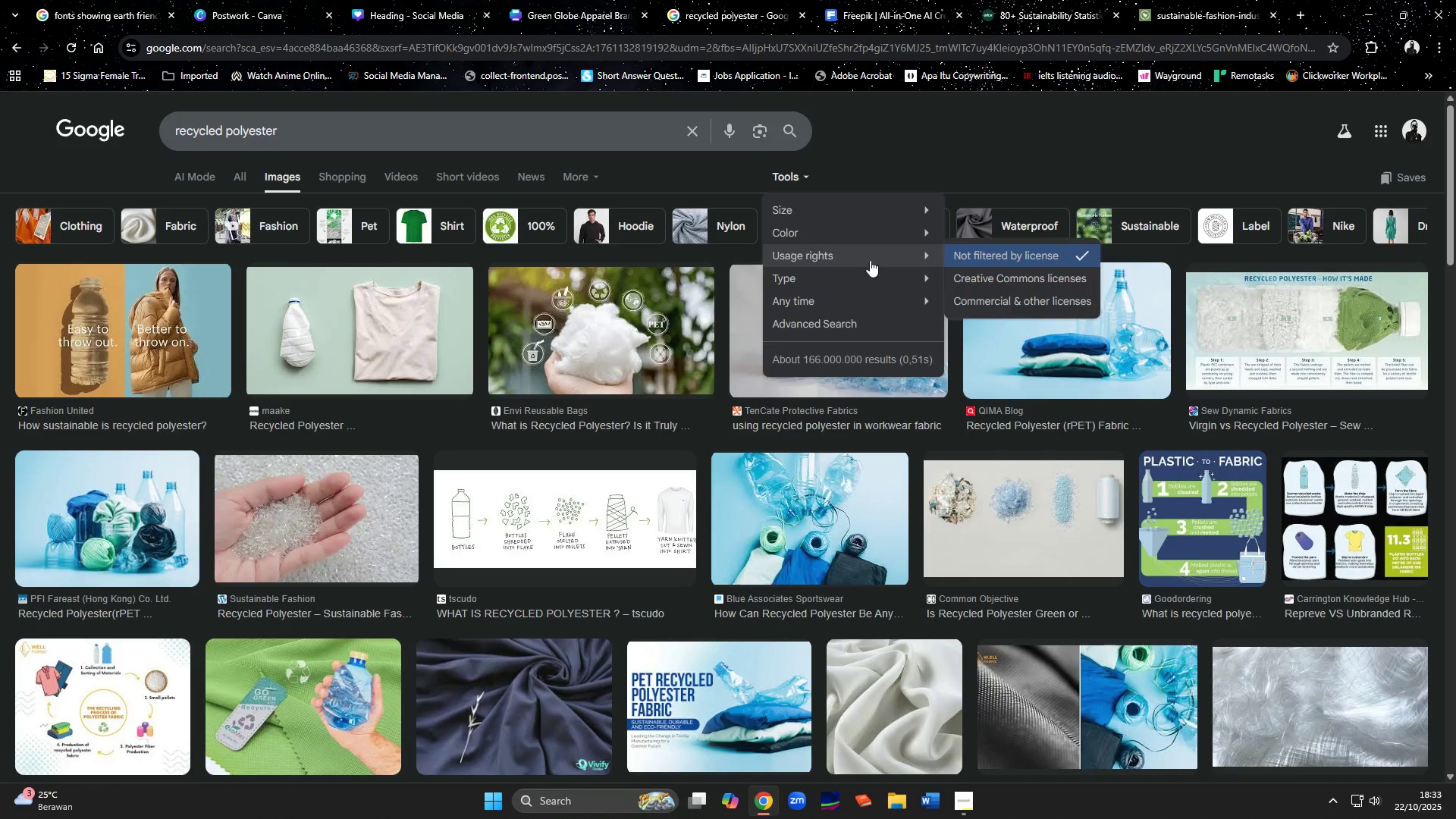 
left_click([1019, 278])
 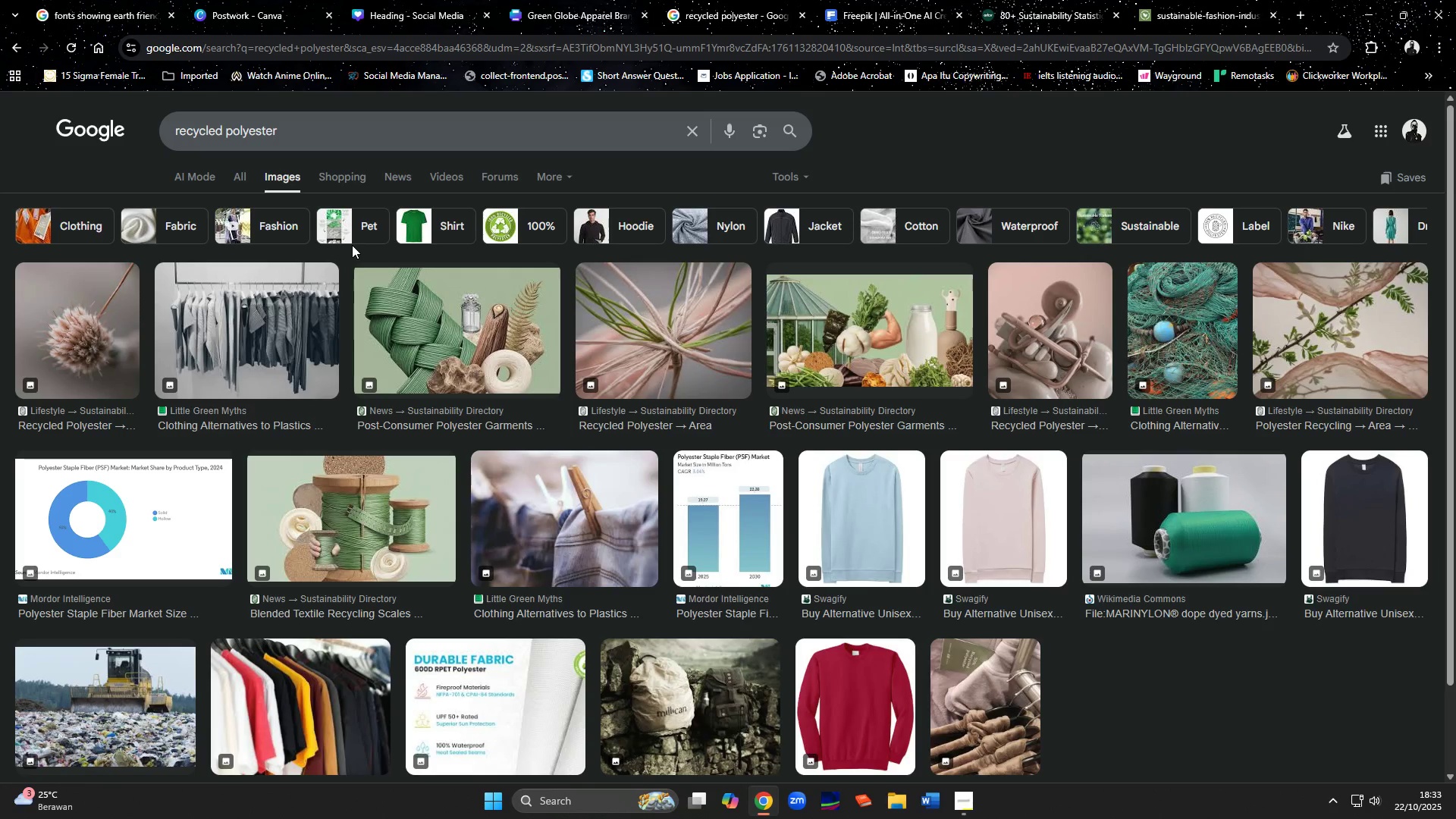 
wait(5.56)
 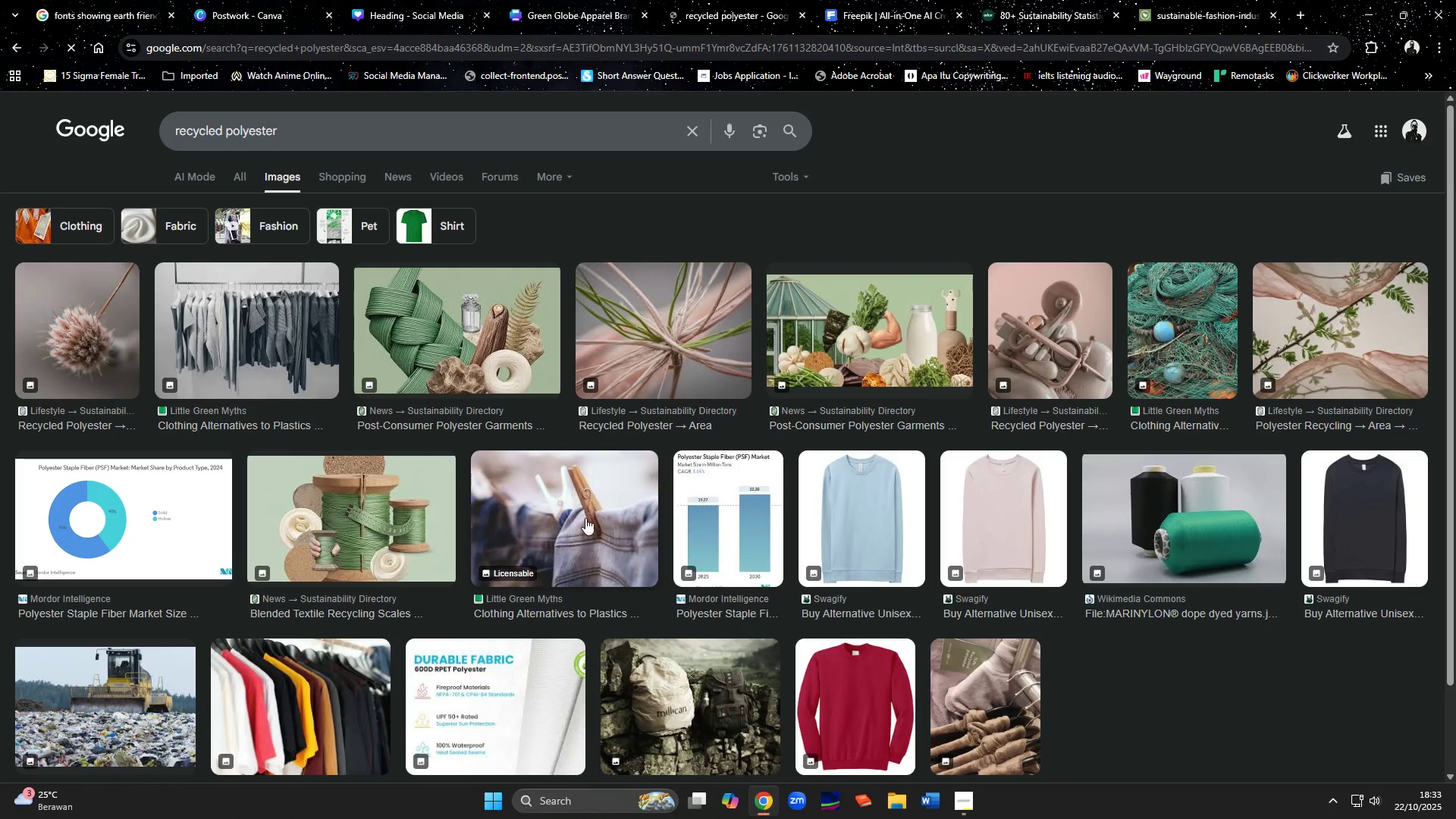 
scroll: coordinate [452, 487], scroll_direction: down, amount: 2.0
 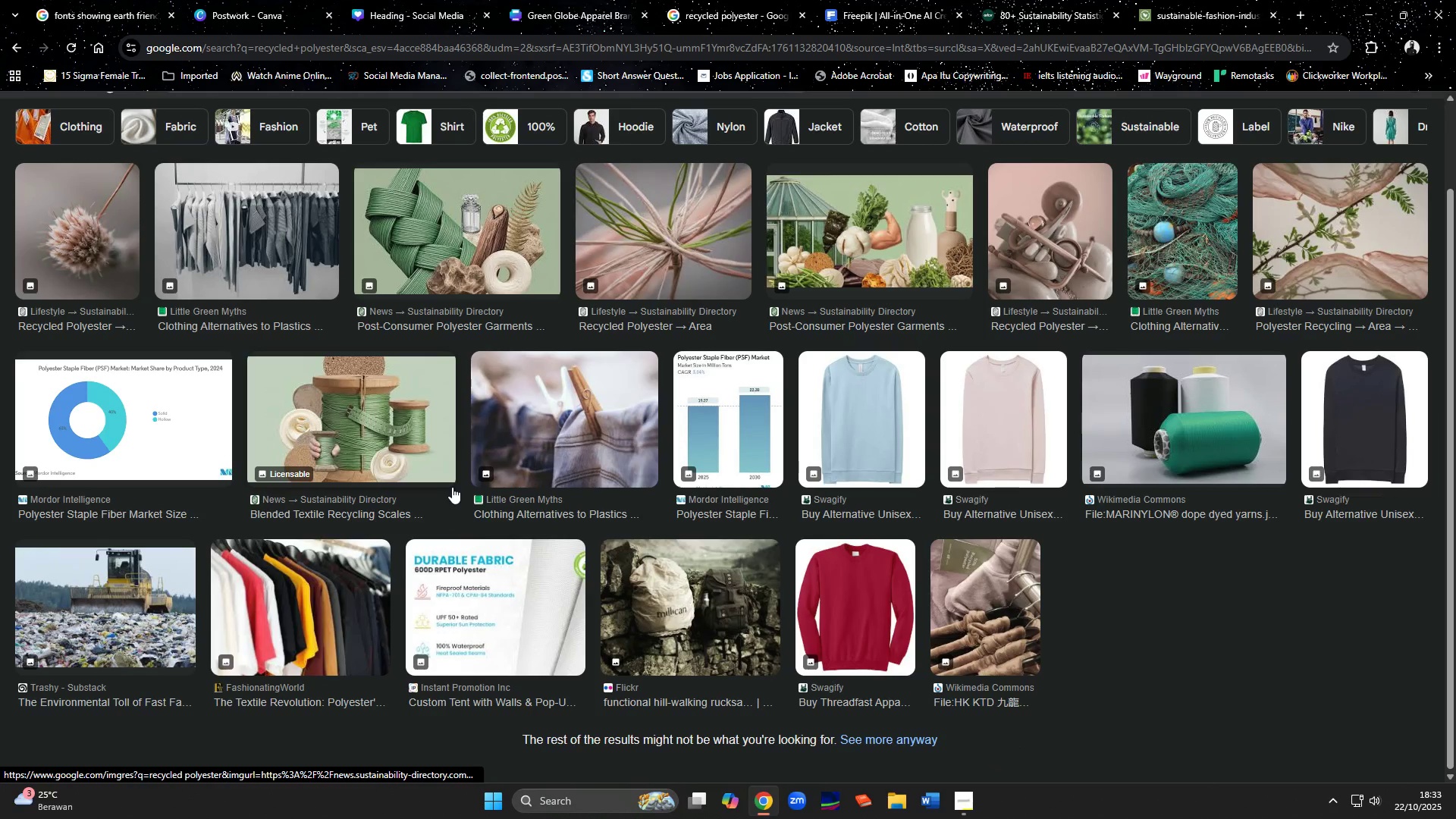 
scroll: coordinate [452, 487], scroll_direction: up, amount: 6.0
 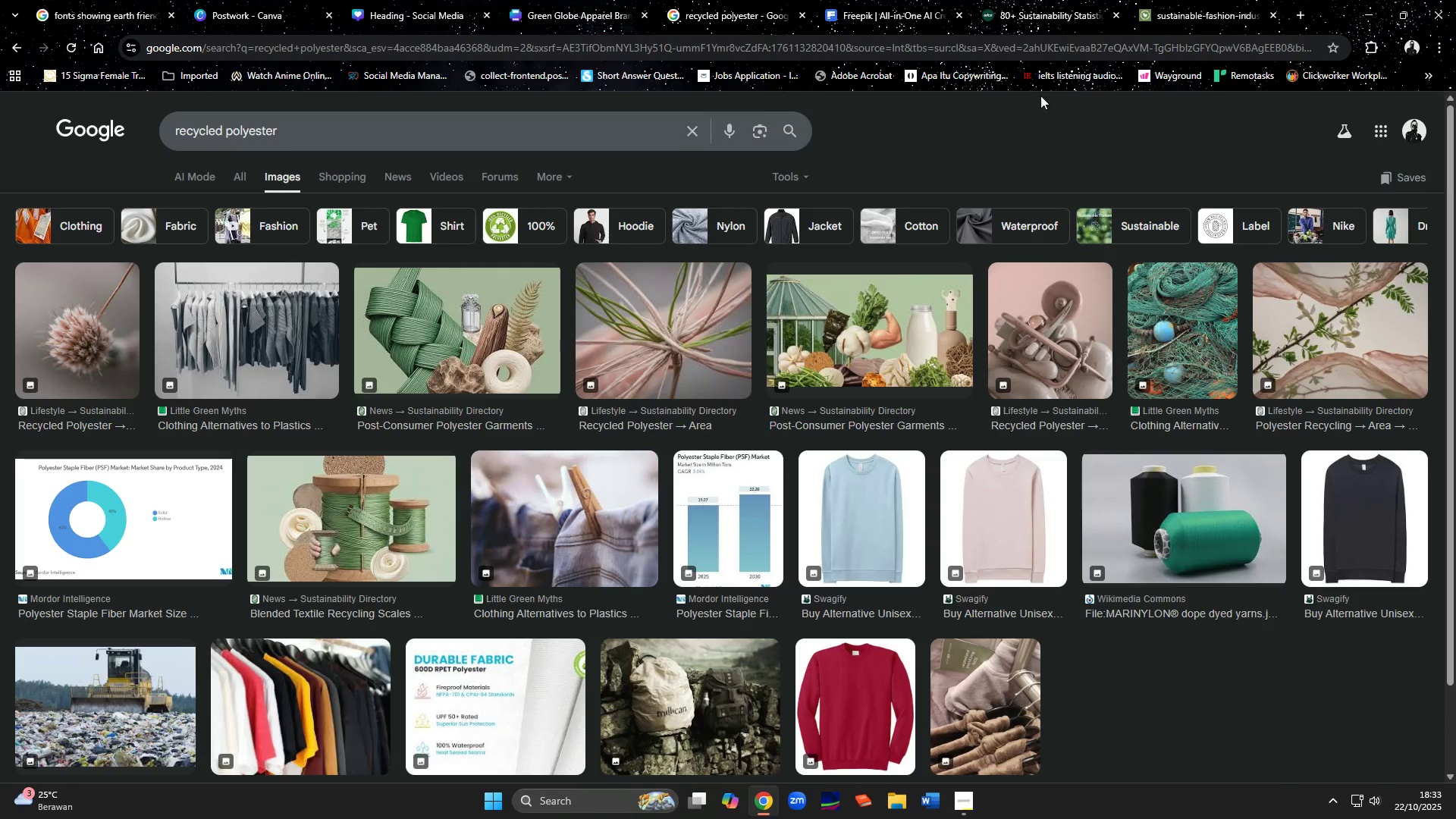 
left_click([873, 19])
 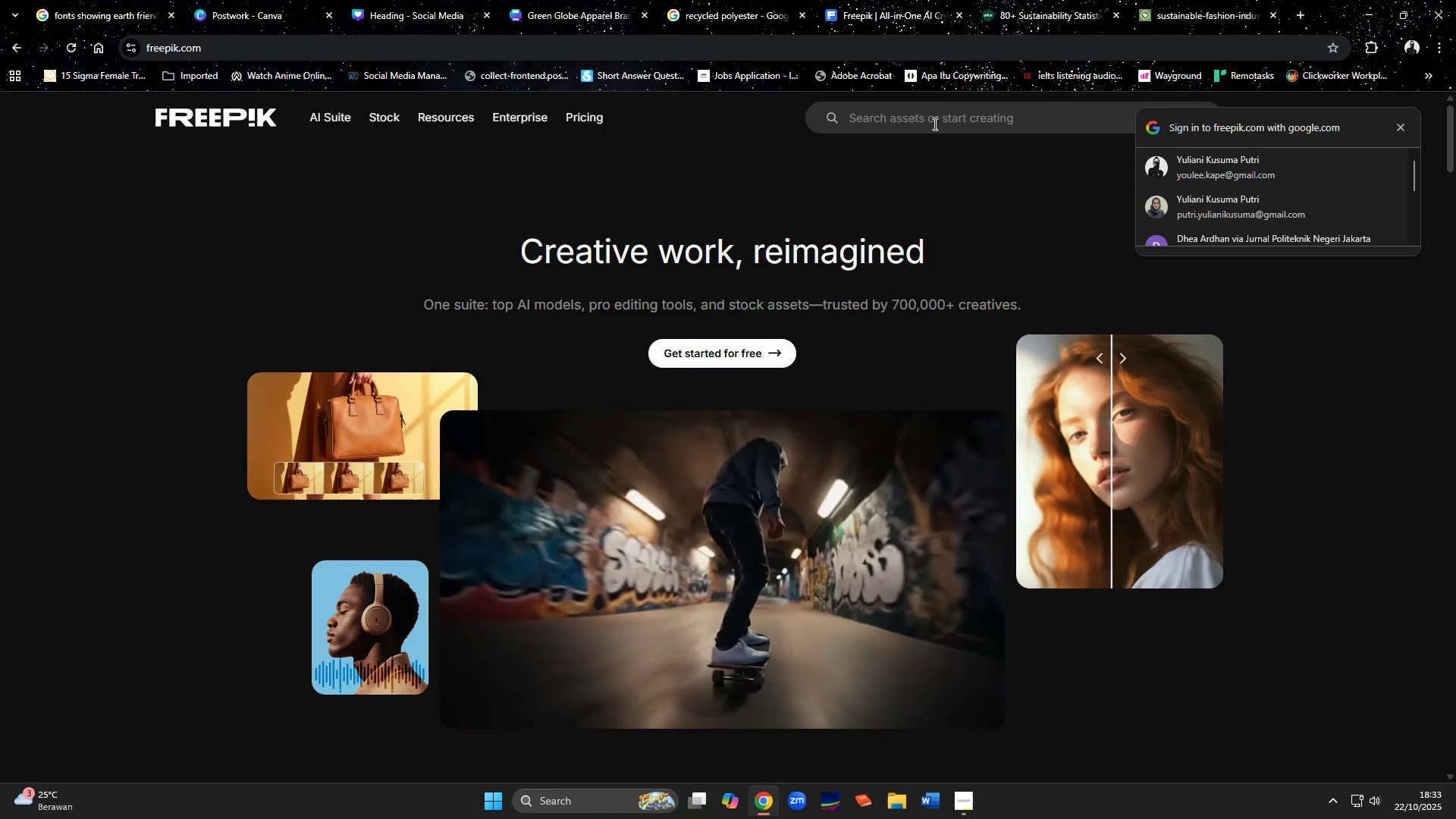 
left_click([934, 124])
 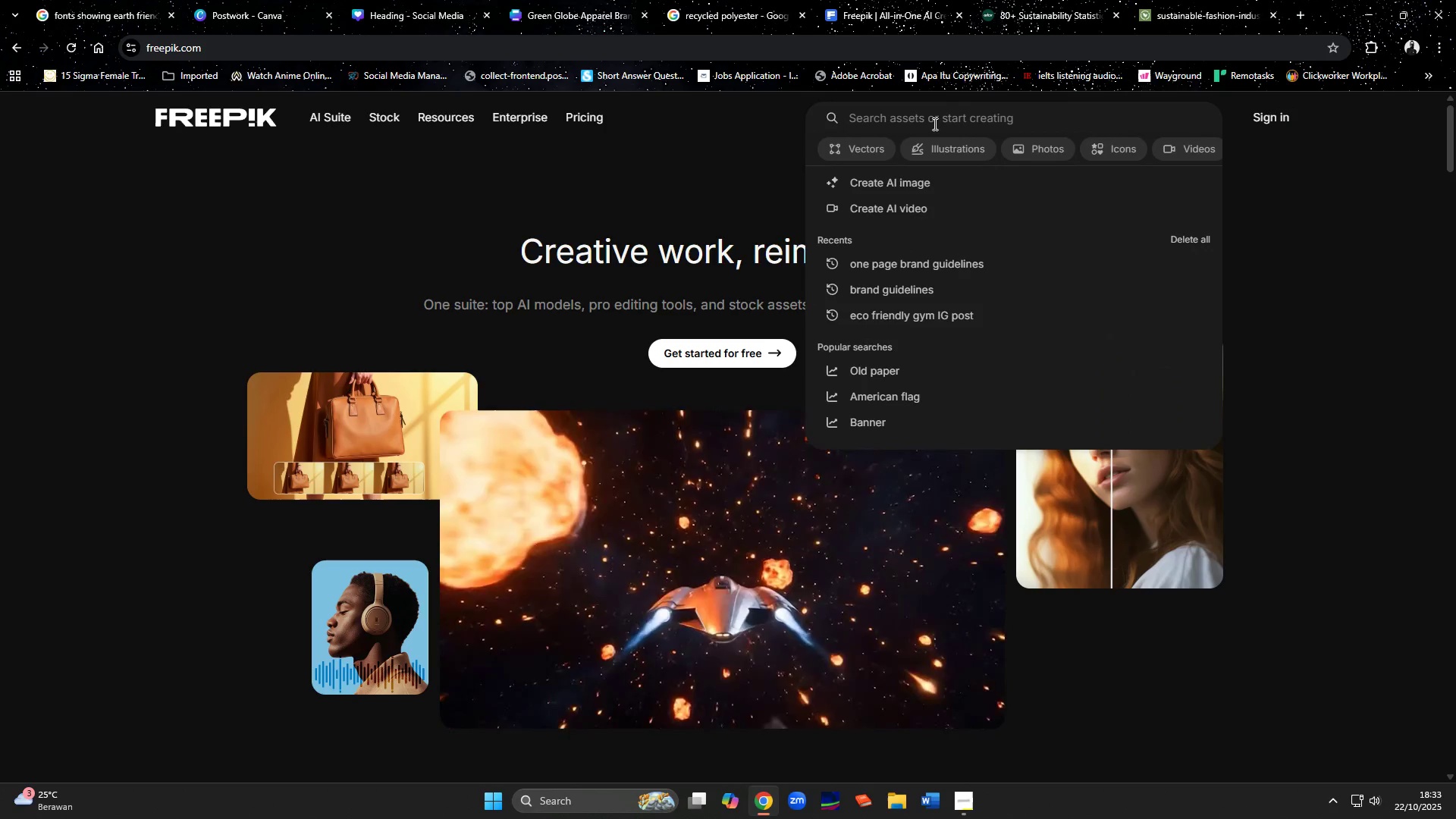 
type(recycled polyester)
 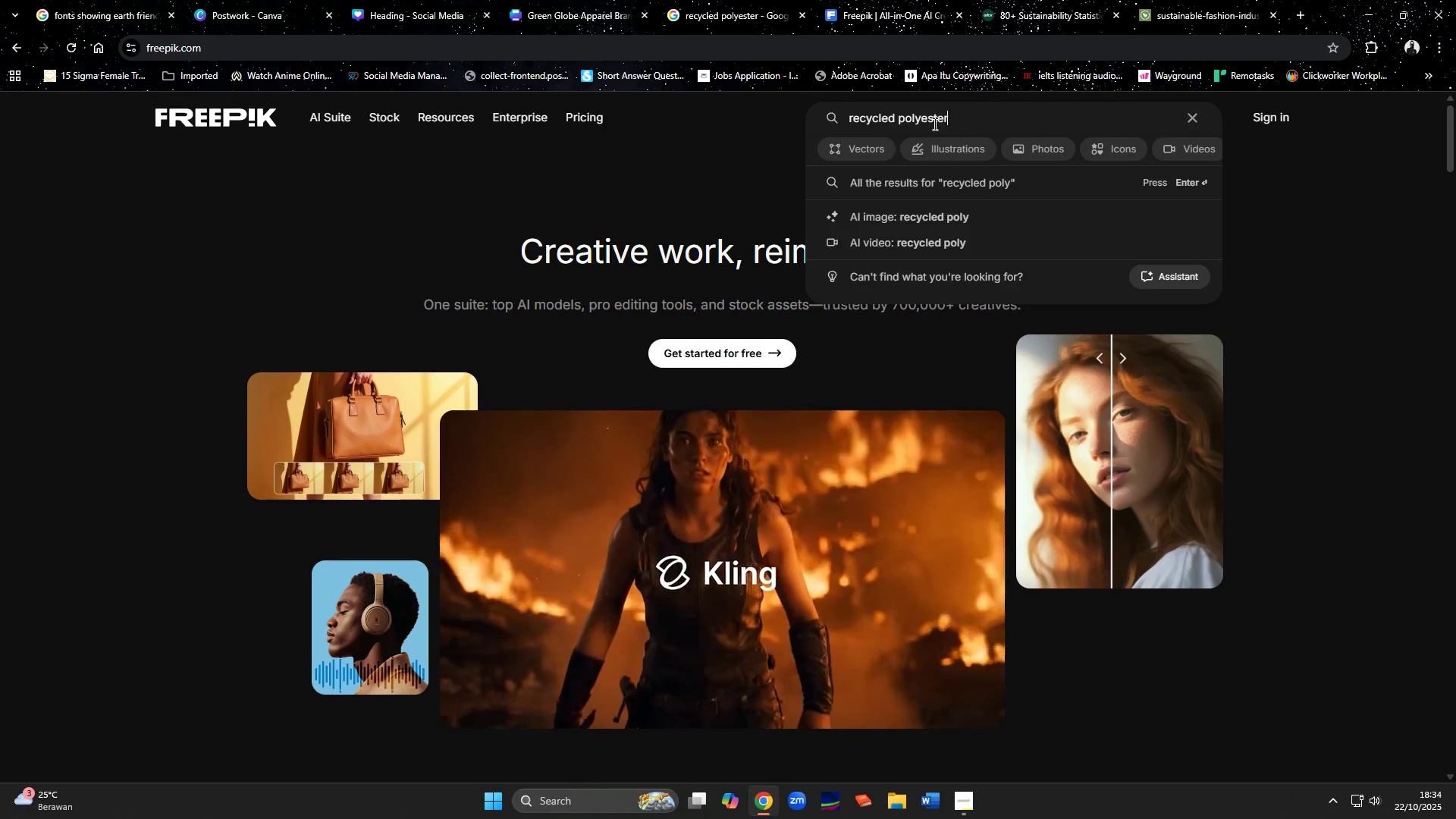 
key(Enter)
 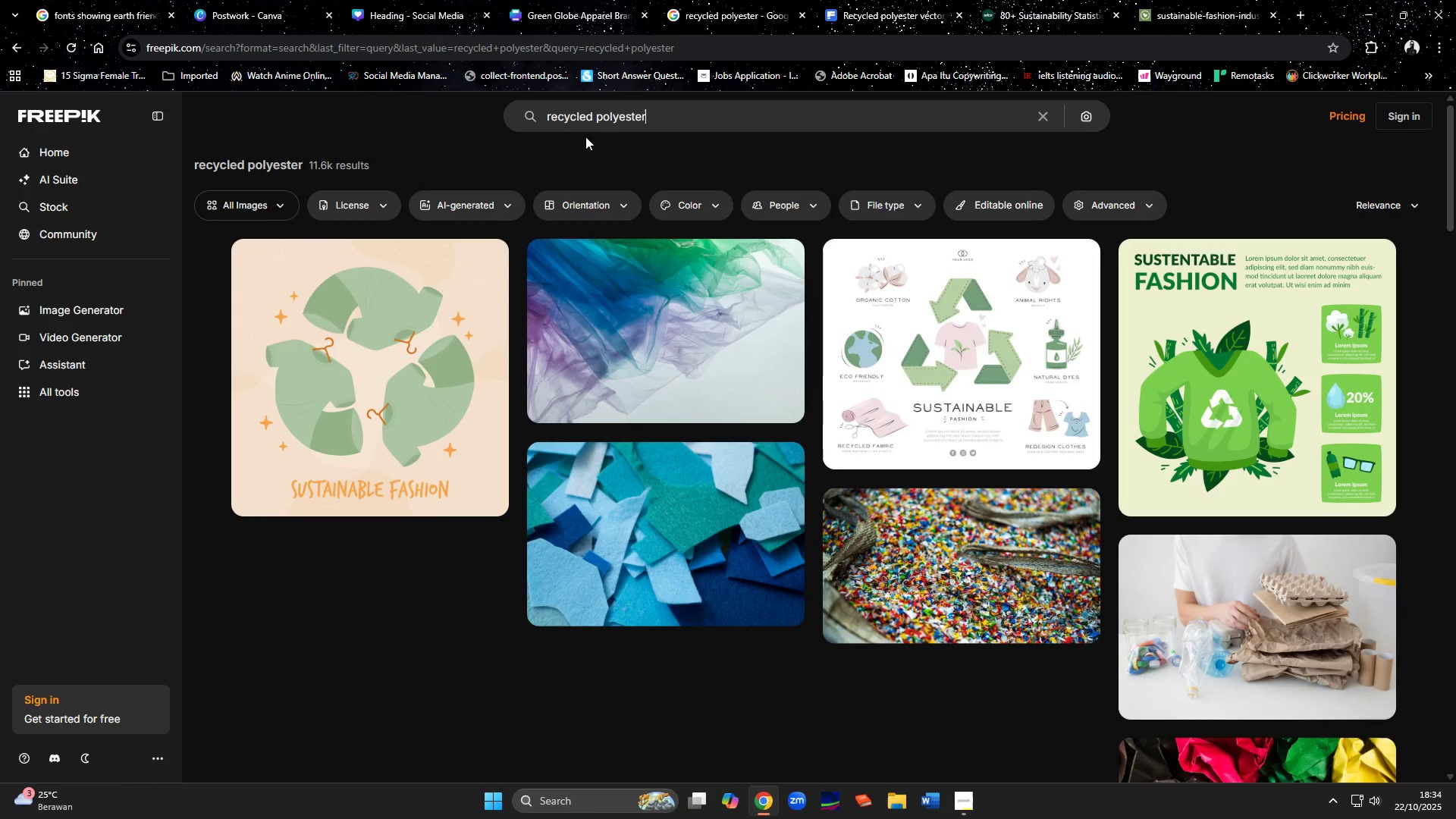 
left_click([382, 209])
 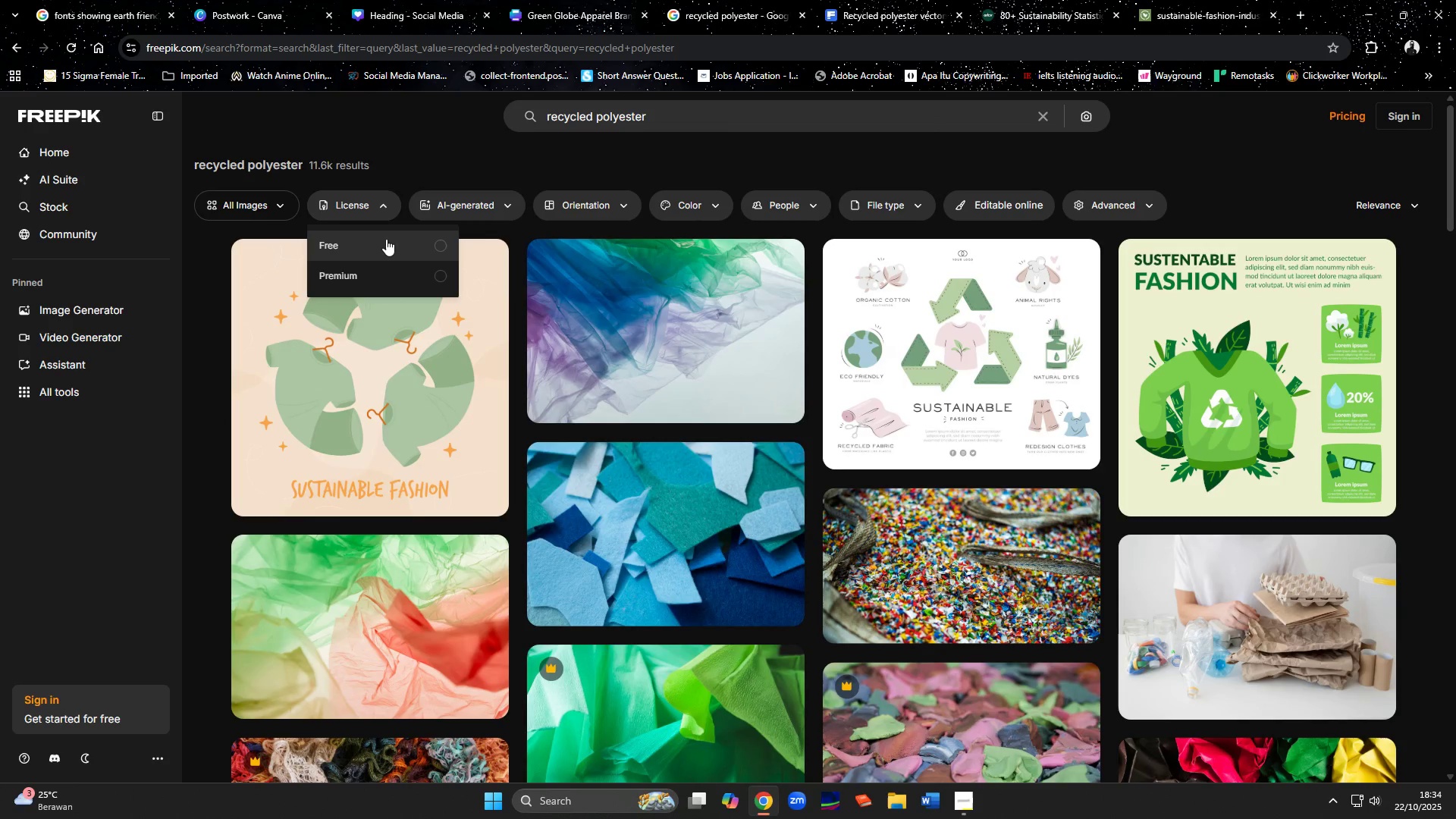 
left_click([386, 240])
 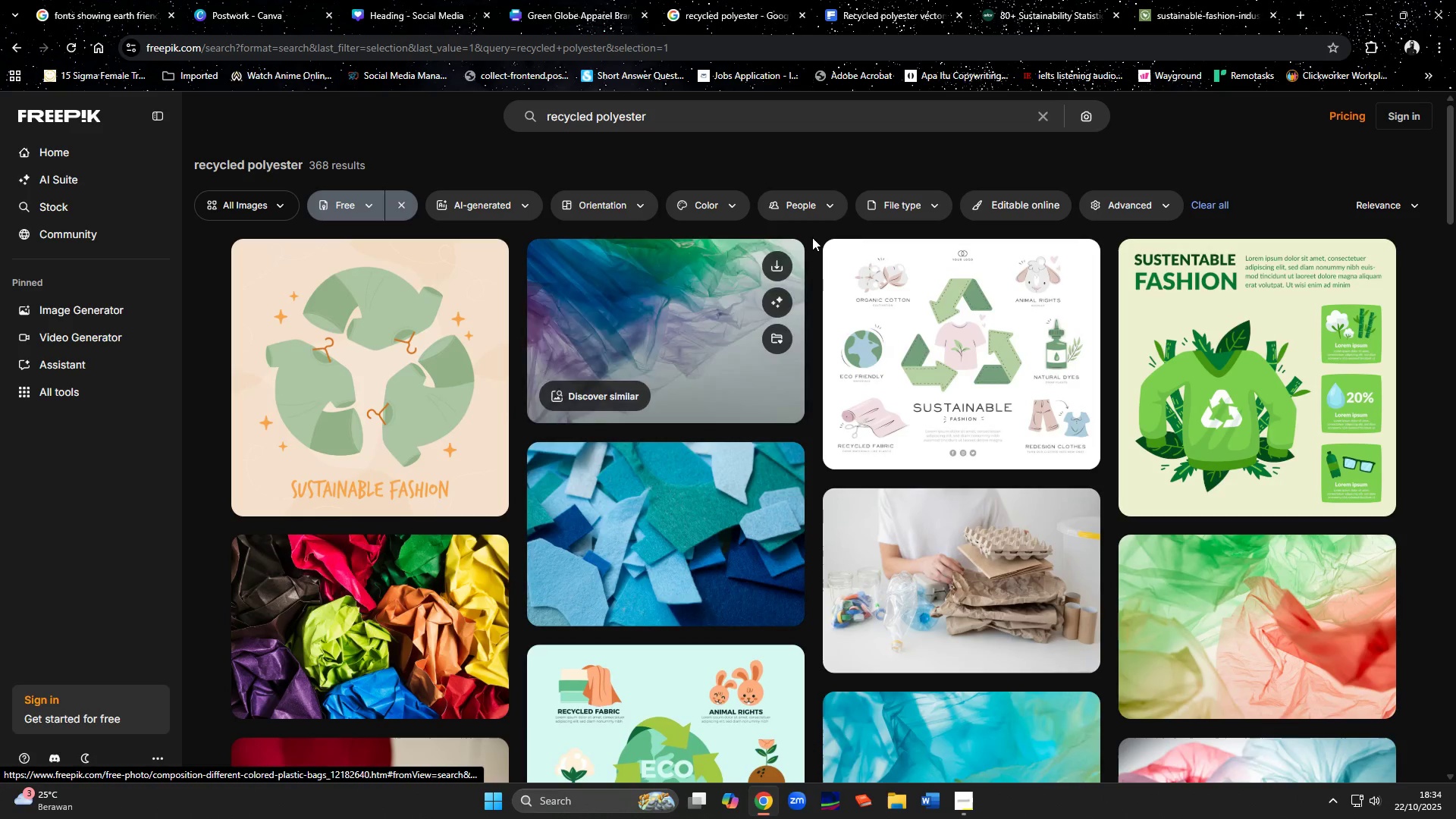 
scroll: coordinate [949, 361], scroll_direction: down, amount: 3.0
 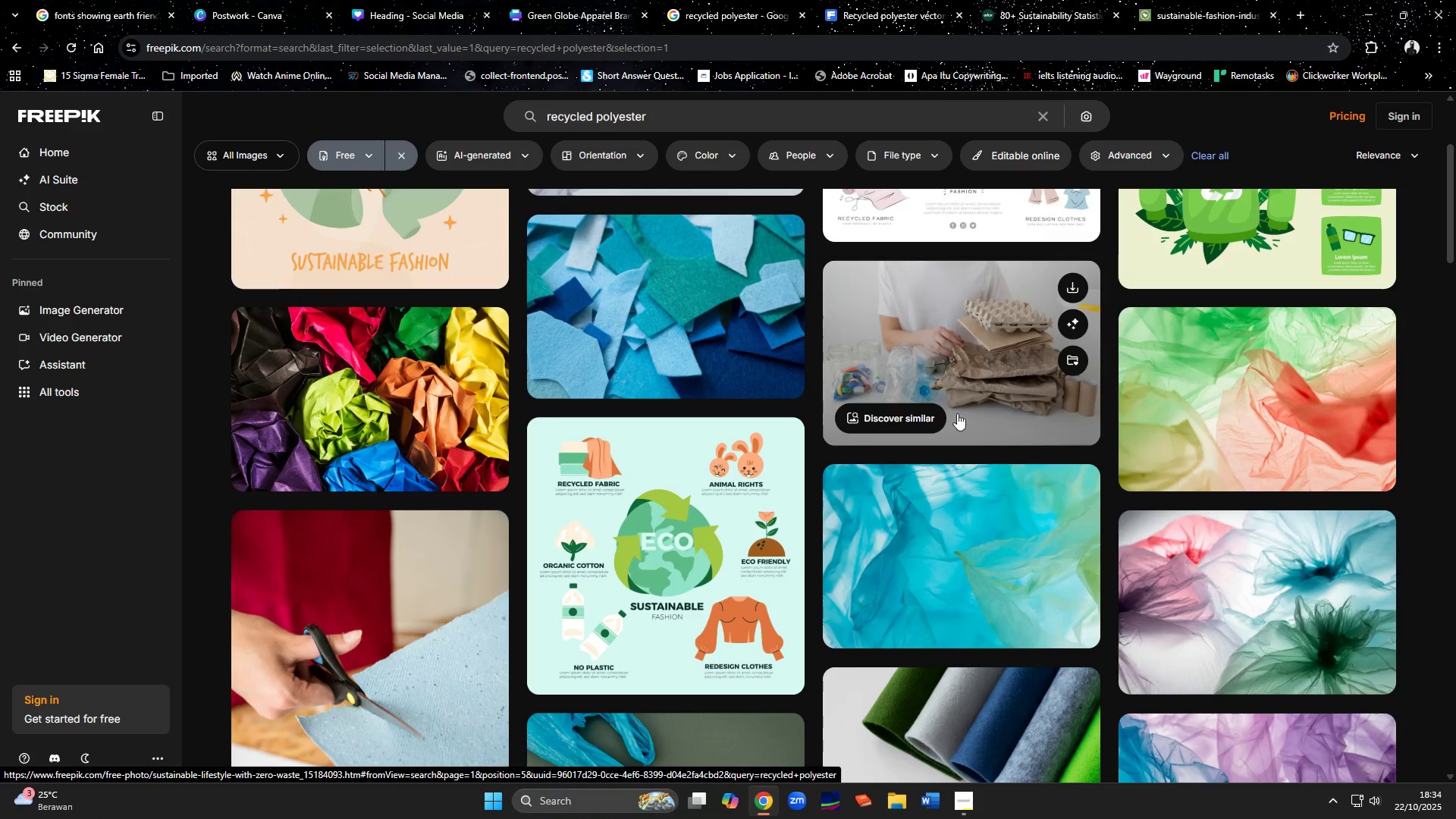 
mouse_move([975, 490])
 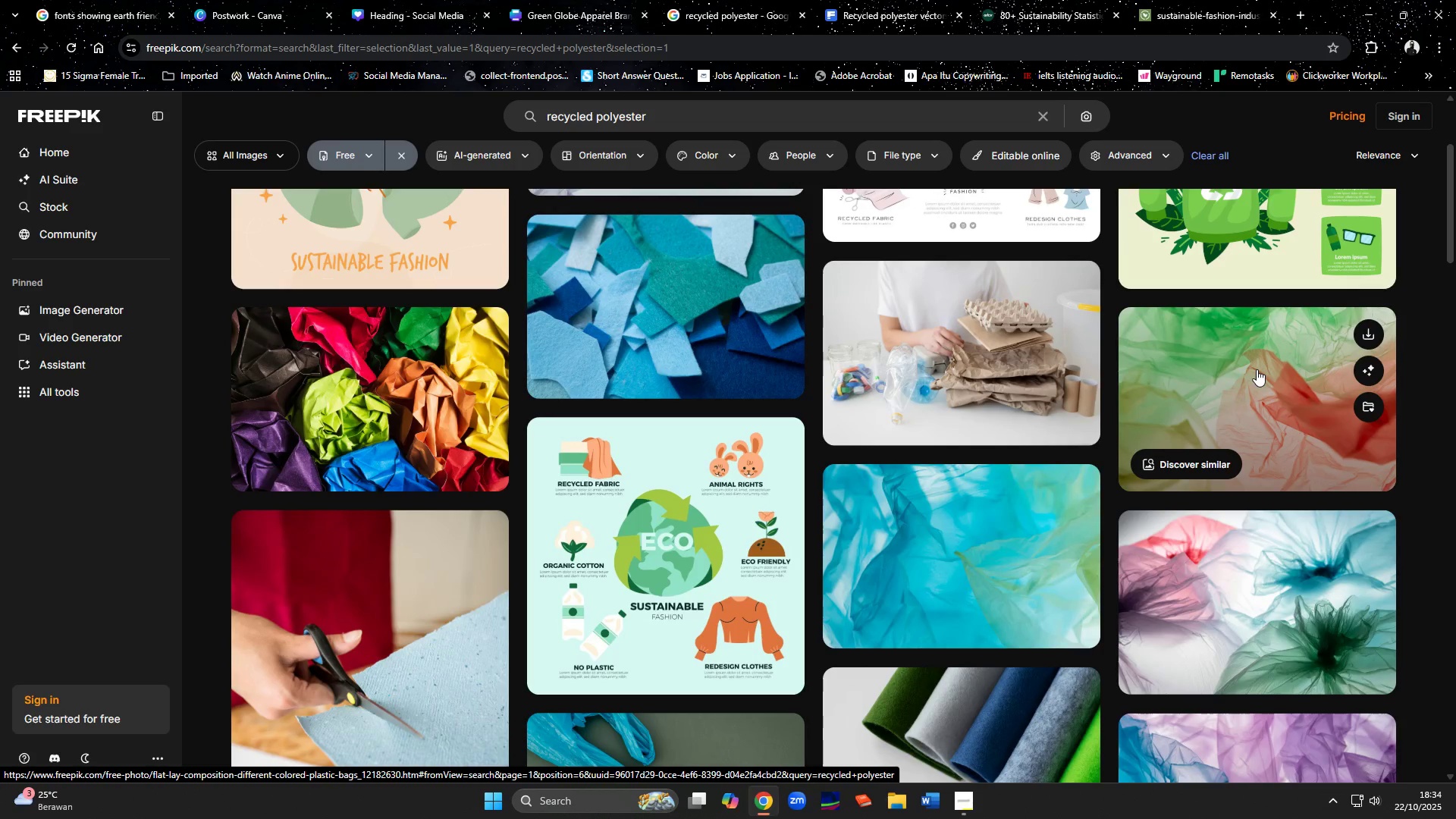 
left_click([1257, 369])
 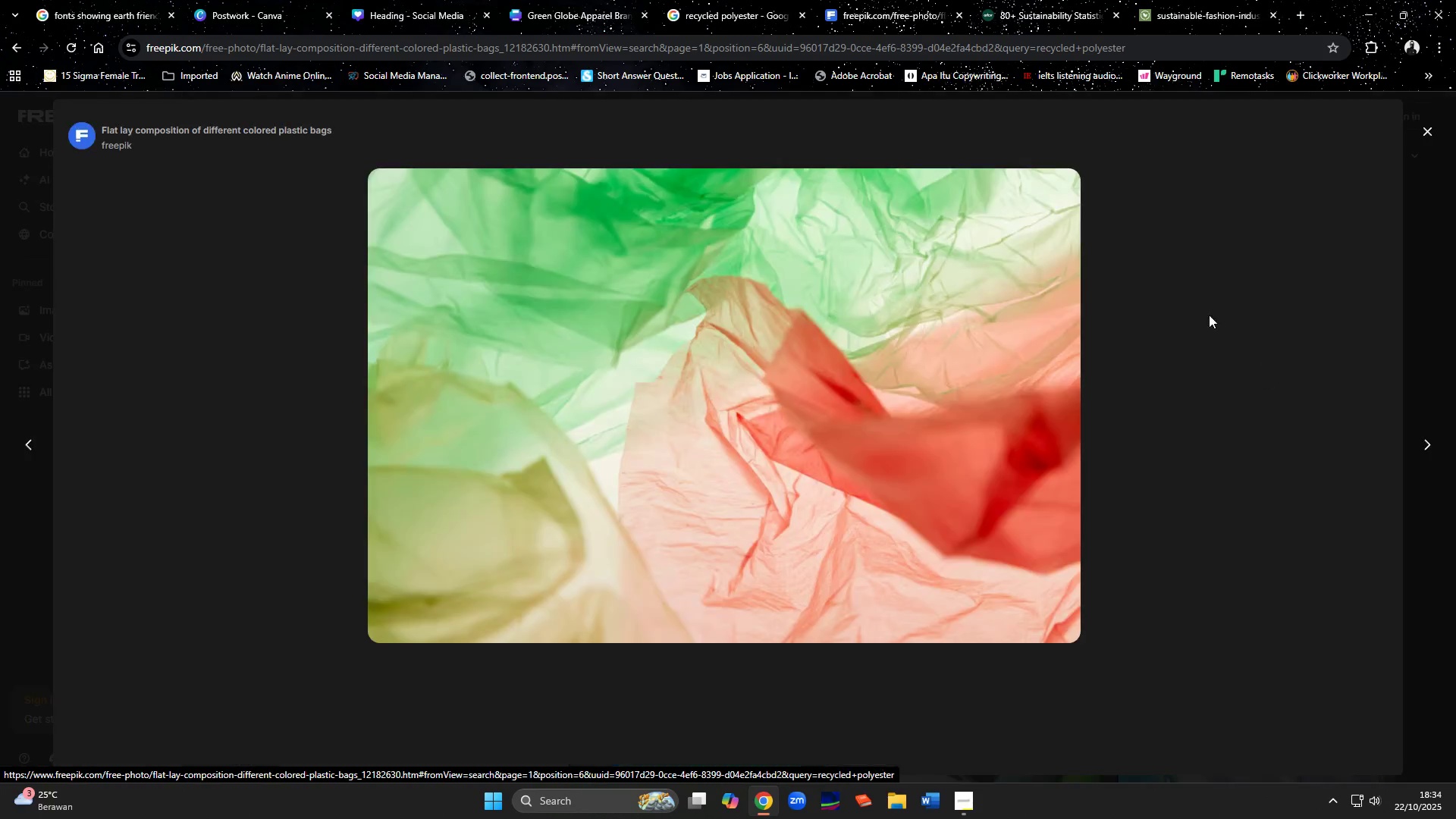 
mouse_move([1118, 259])
 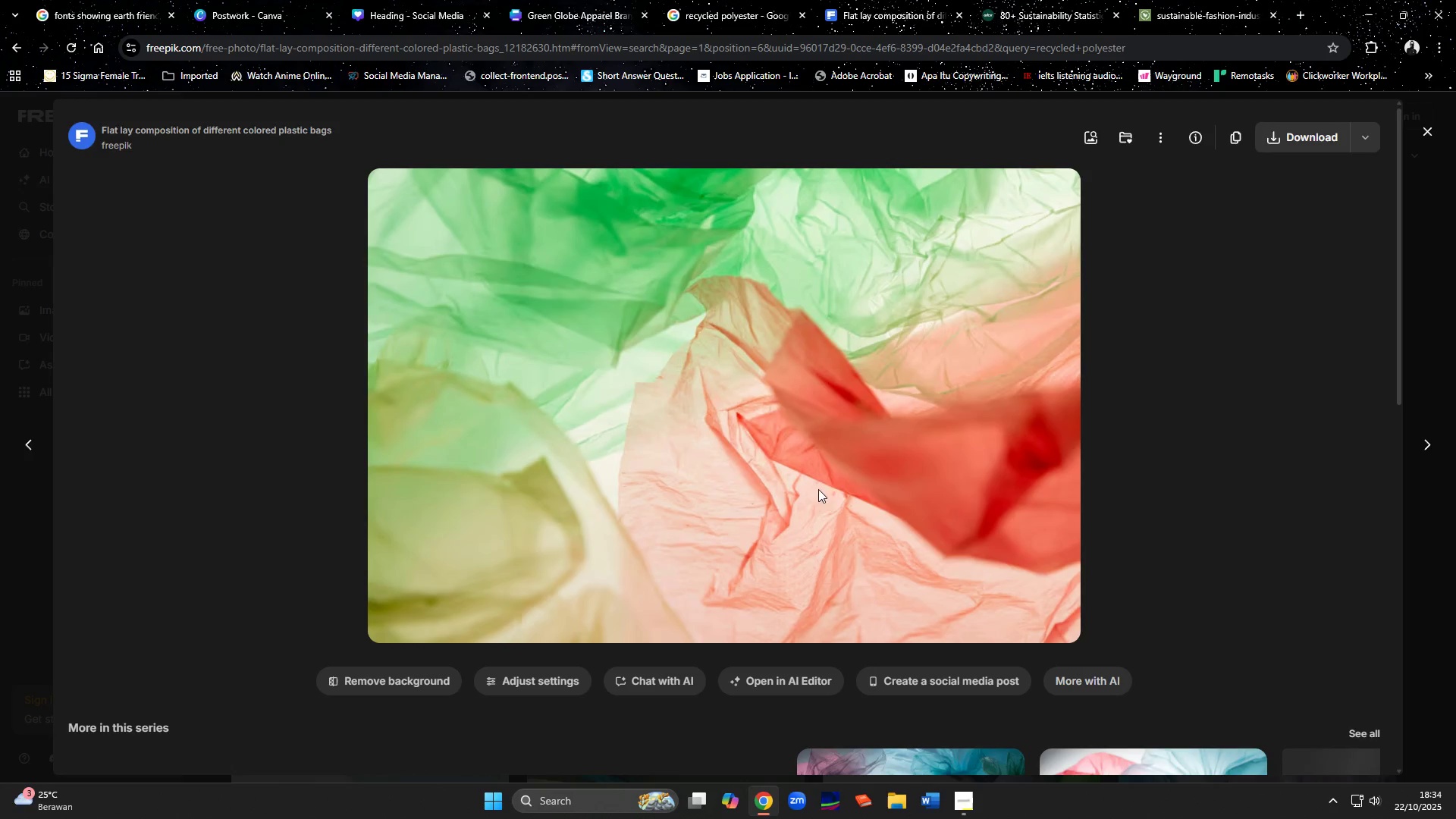 
scroll: coordinate [766, 485], scroll_direction: down, amount: 2.0
 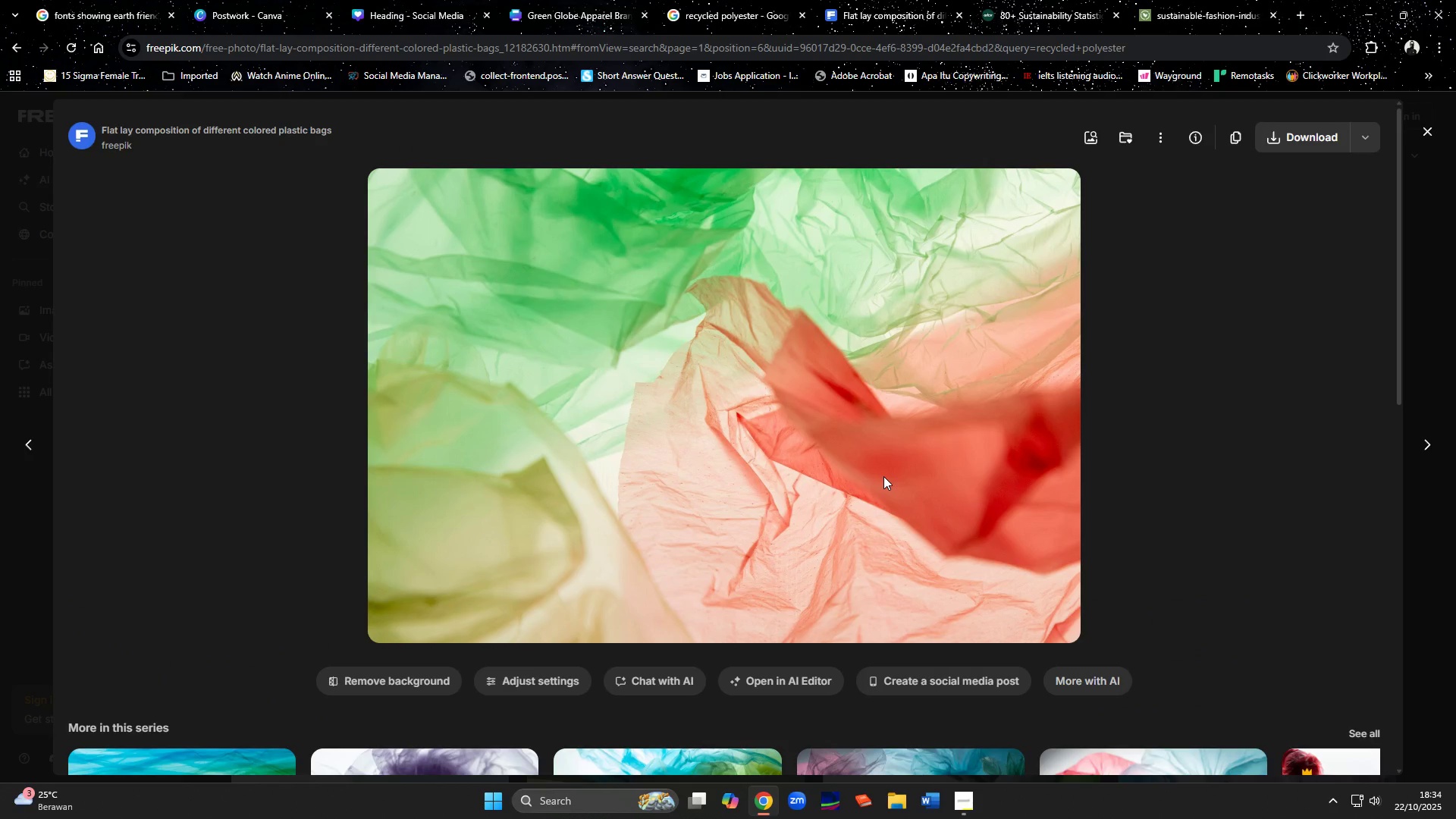 
scroll: coordinate [595, 410], scroll_direction: up, amount: 3.0
 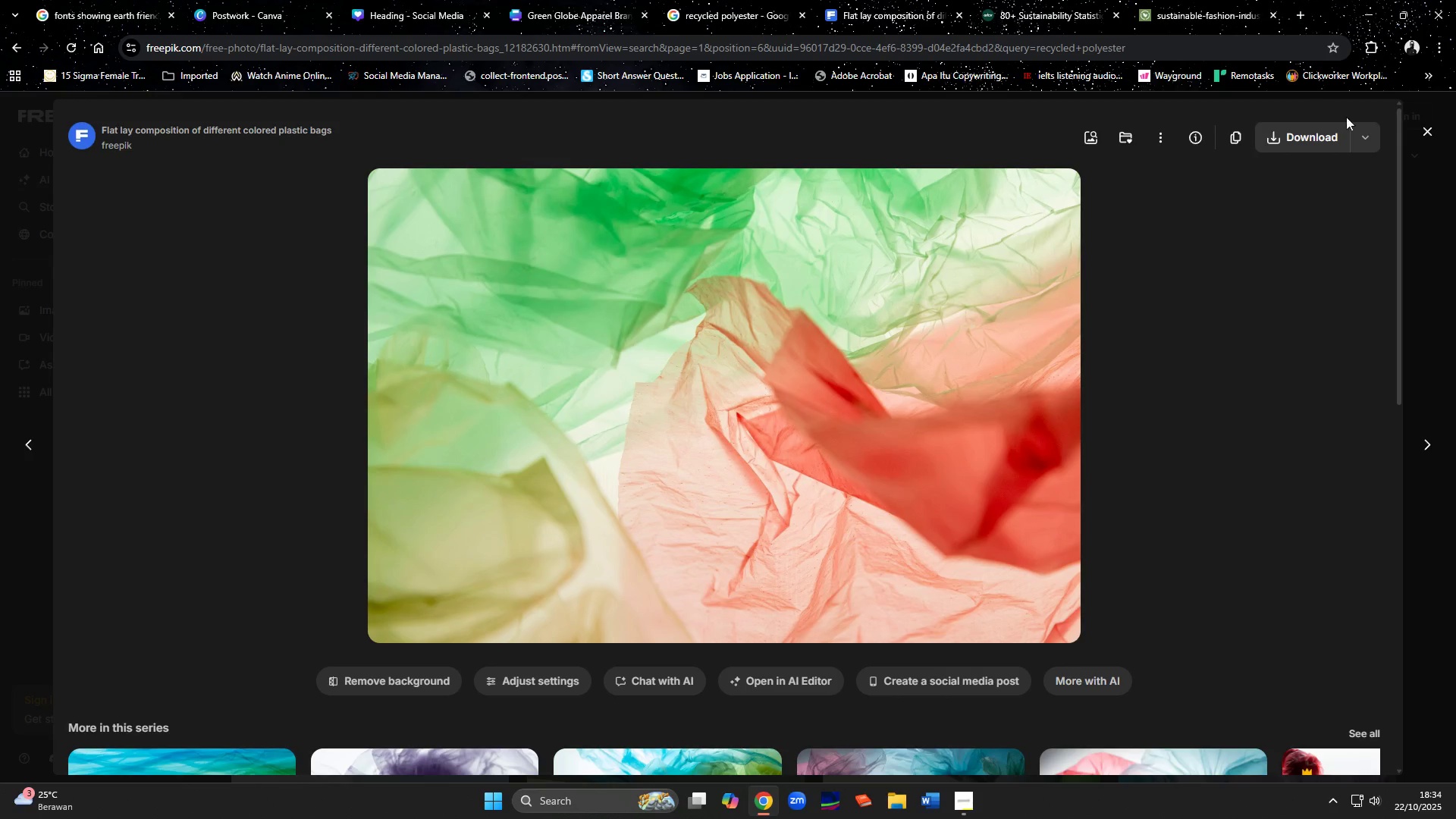 
left_click([1421, 129])
 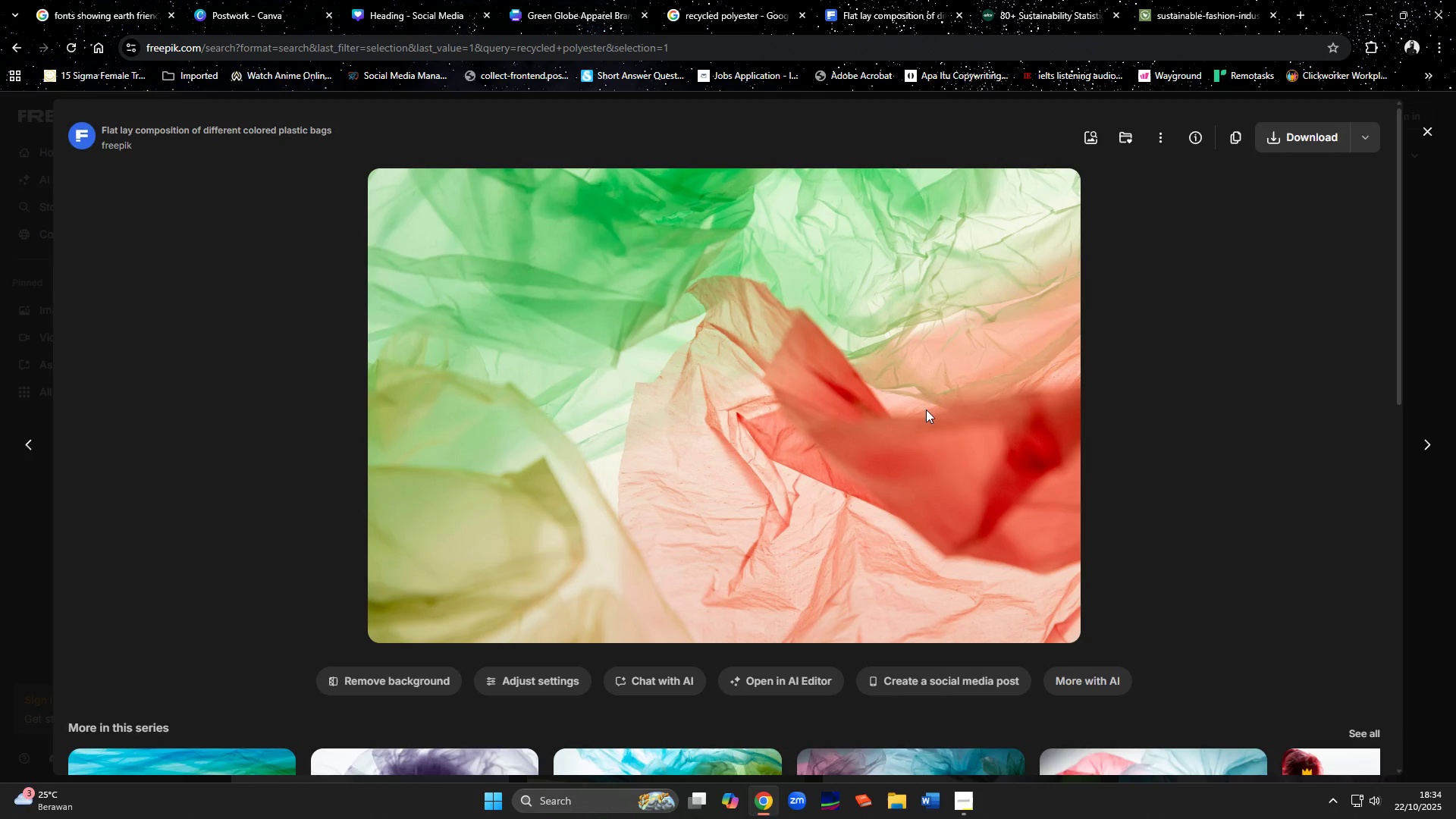 
mouse_move([918, 428])
 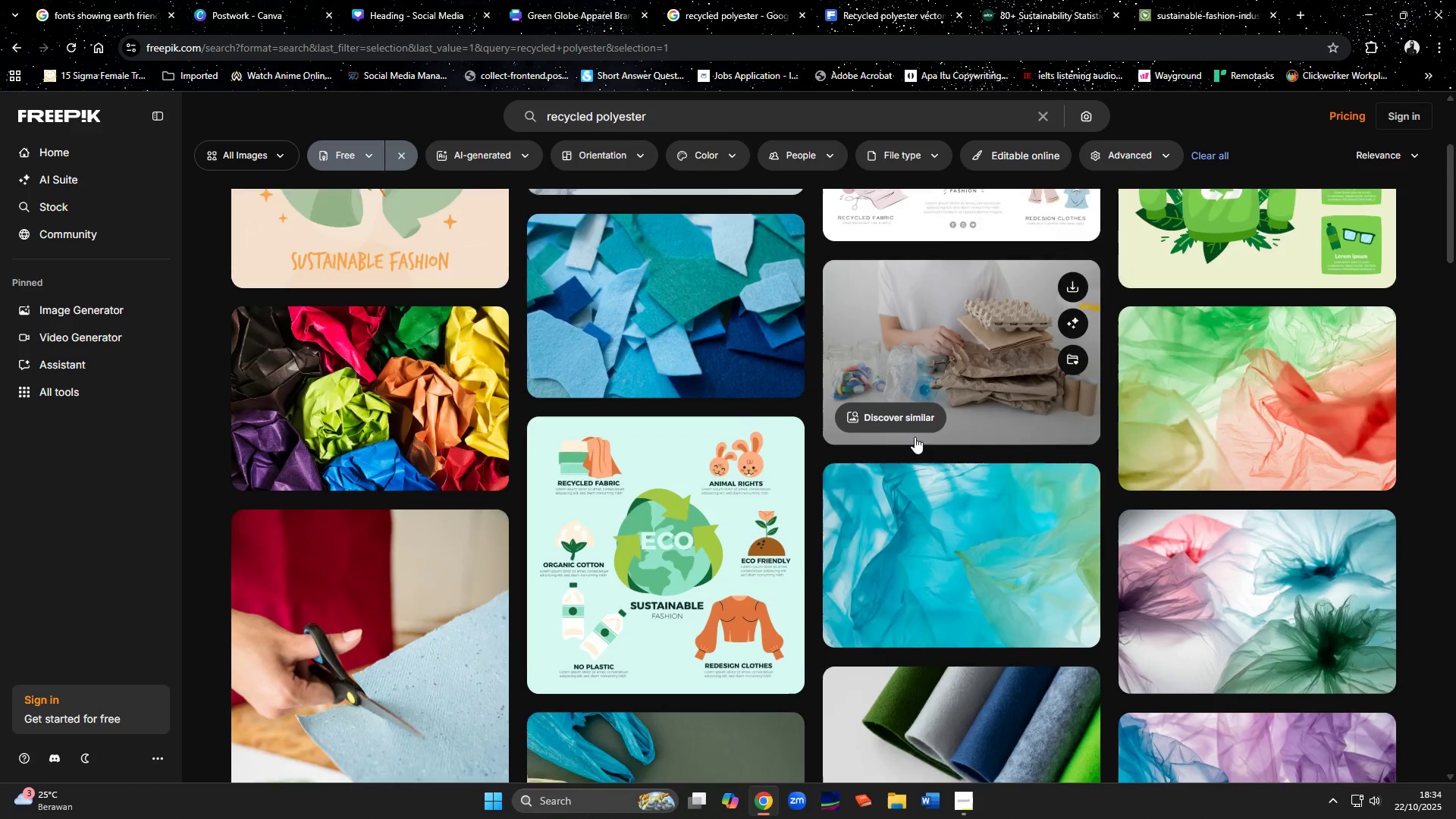 
scroll: coordinate [935, 430], scroll_direction: down, amount: 13.0
 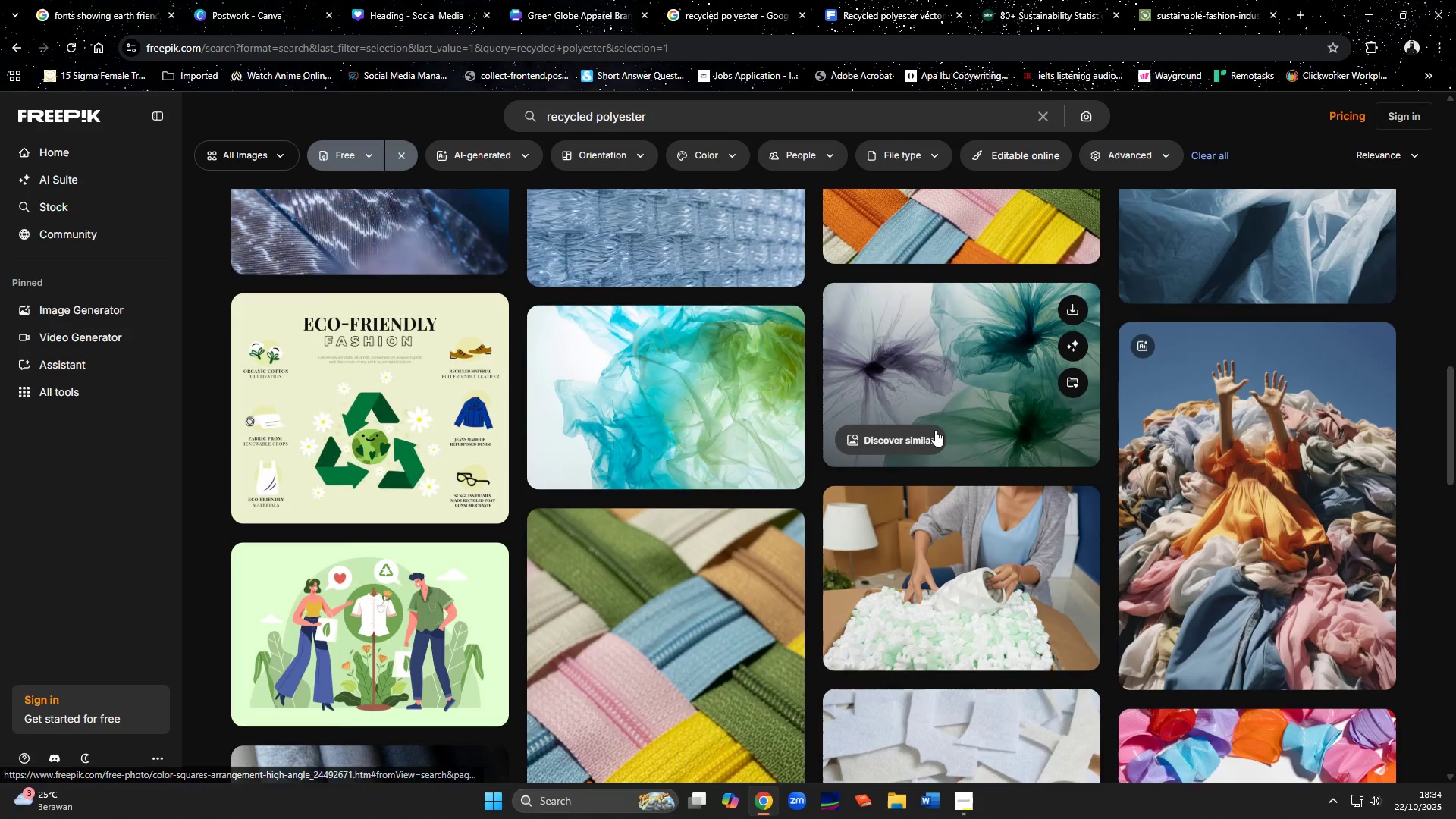 
scroll: coordinate [935, 430], scroll_direction: up, amount: 9.0
 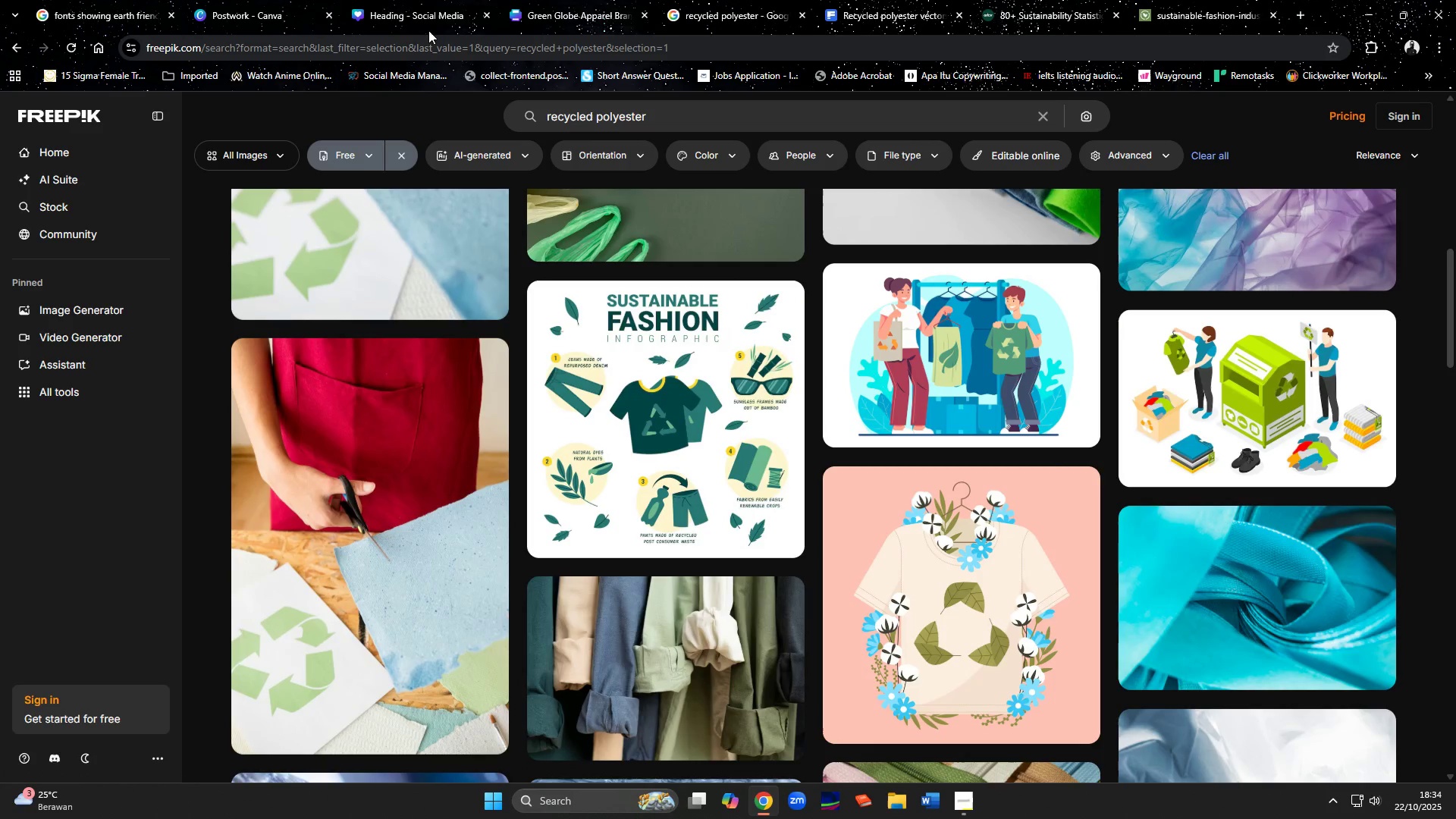 
left_click([425, 22])
 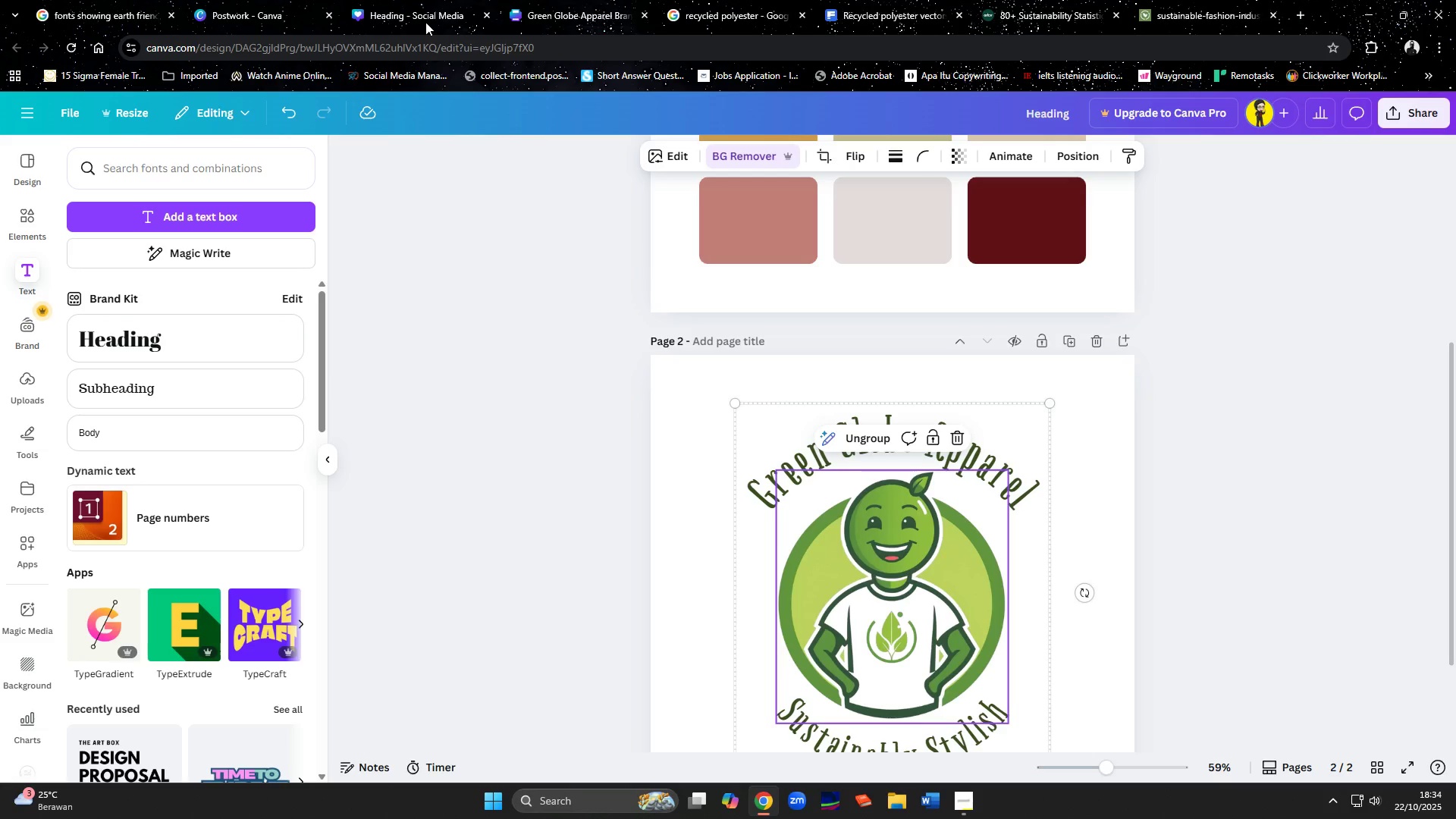 
scroll: coordinate [1246, 381], scroll_direction: down, amount: 4.0
 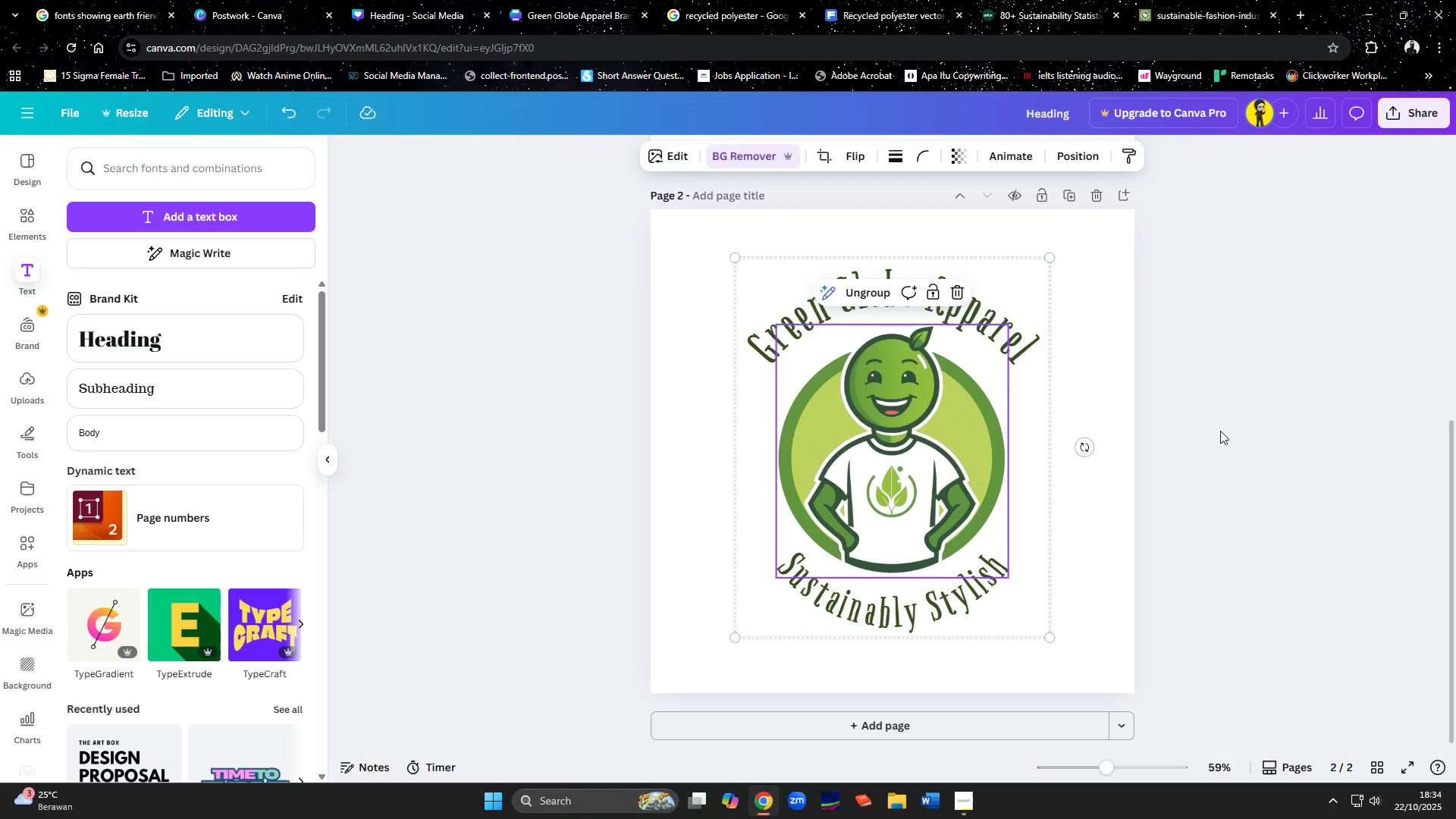 
scroll: coordinate [1220, 431], scroll_direction: up, amount: 7.0
 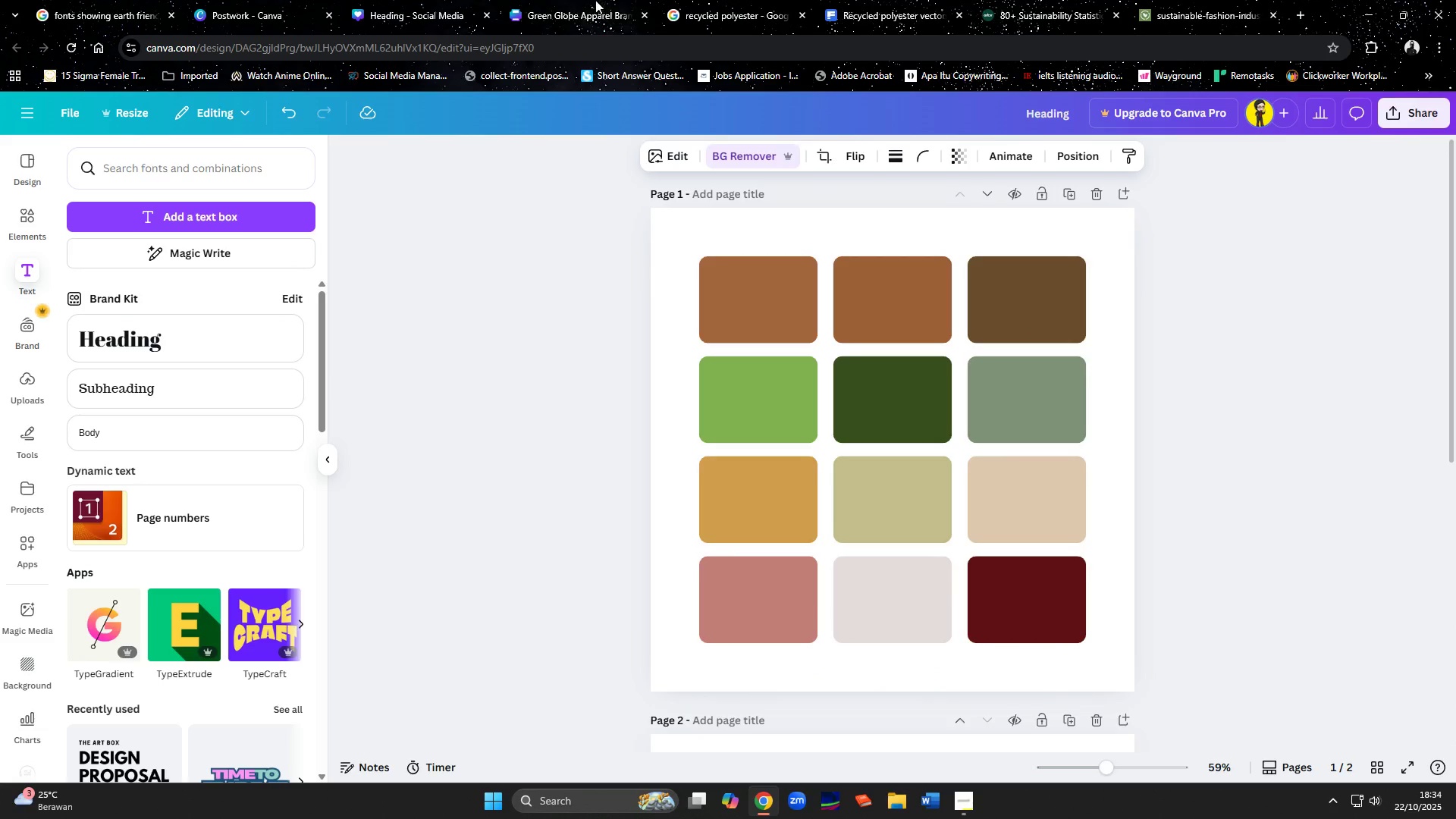 
left_click([595, 0])
 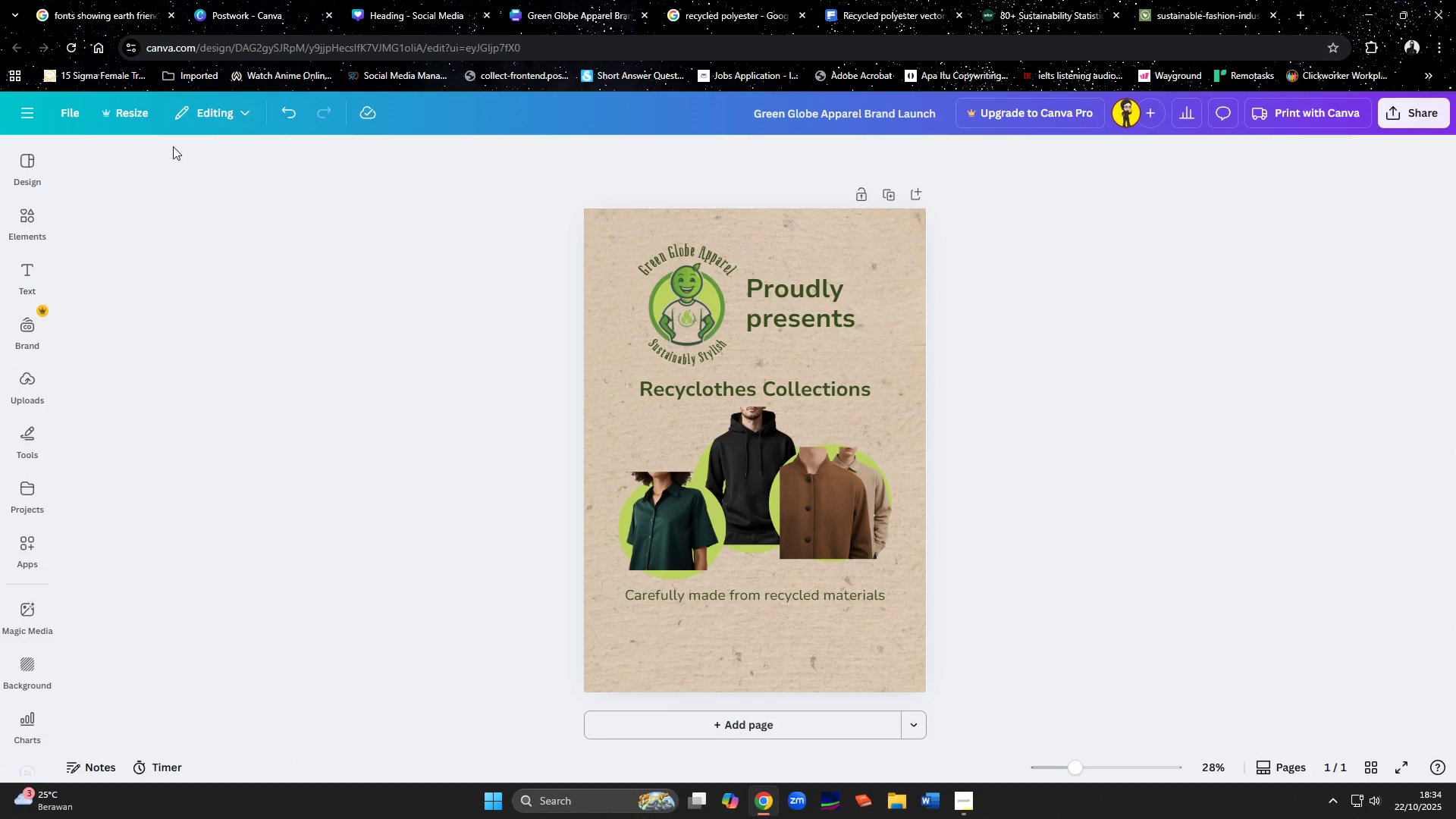 
left_click([31, 209])
 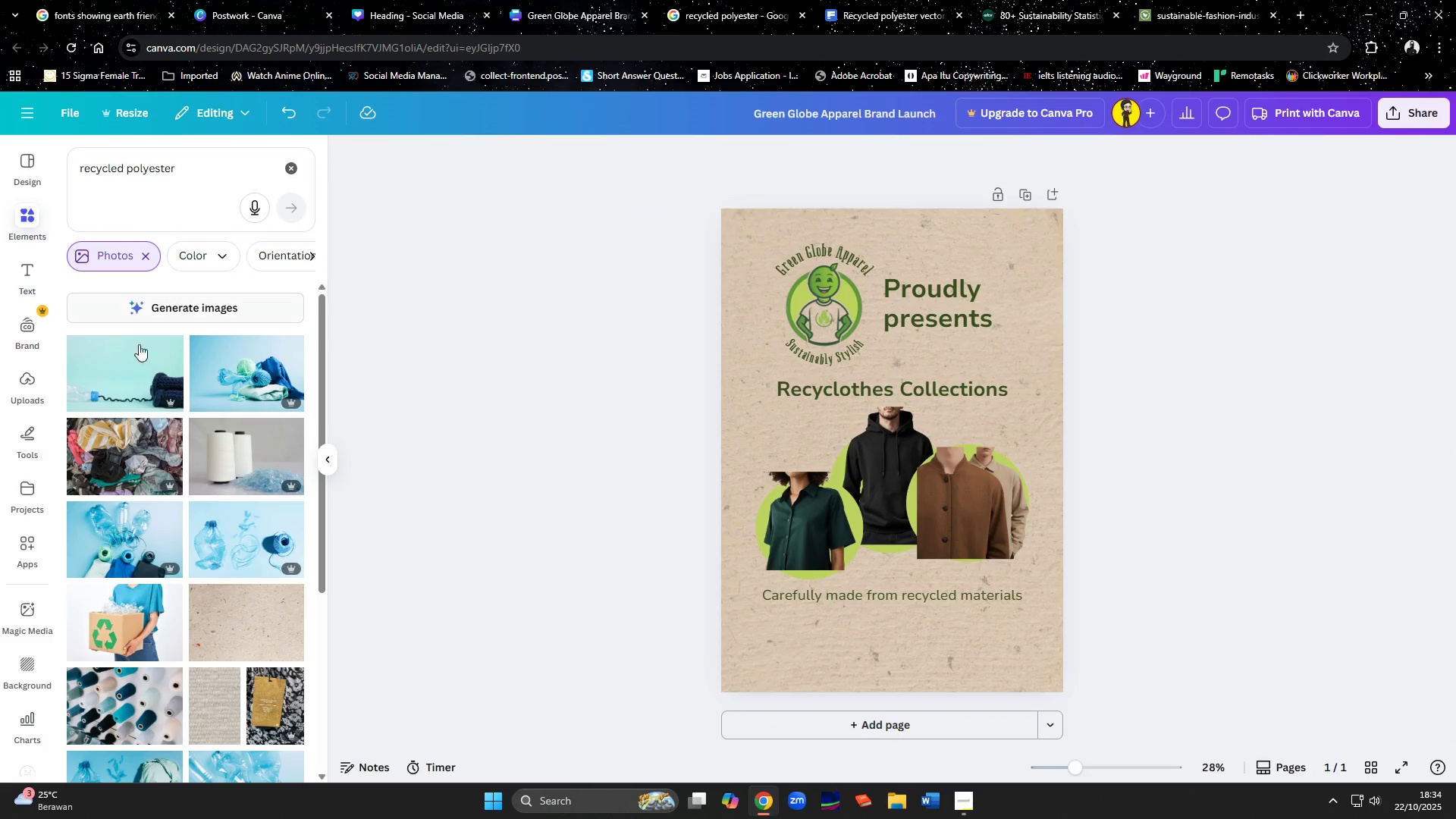 
wait(7.15)
 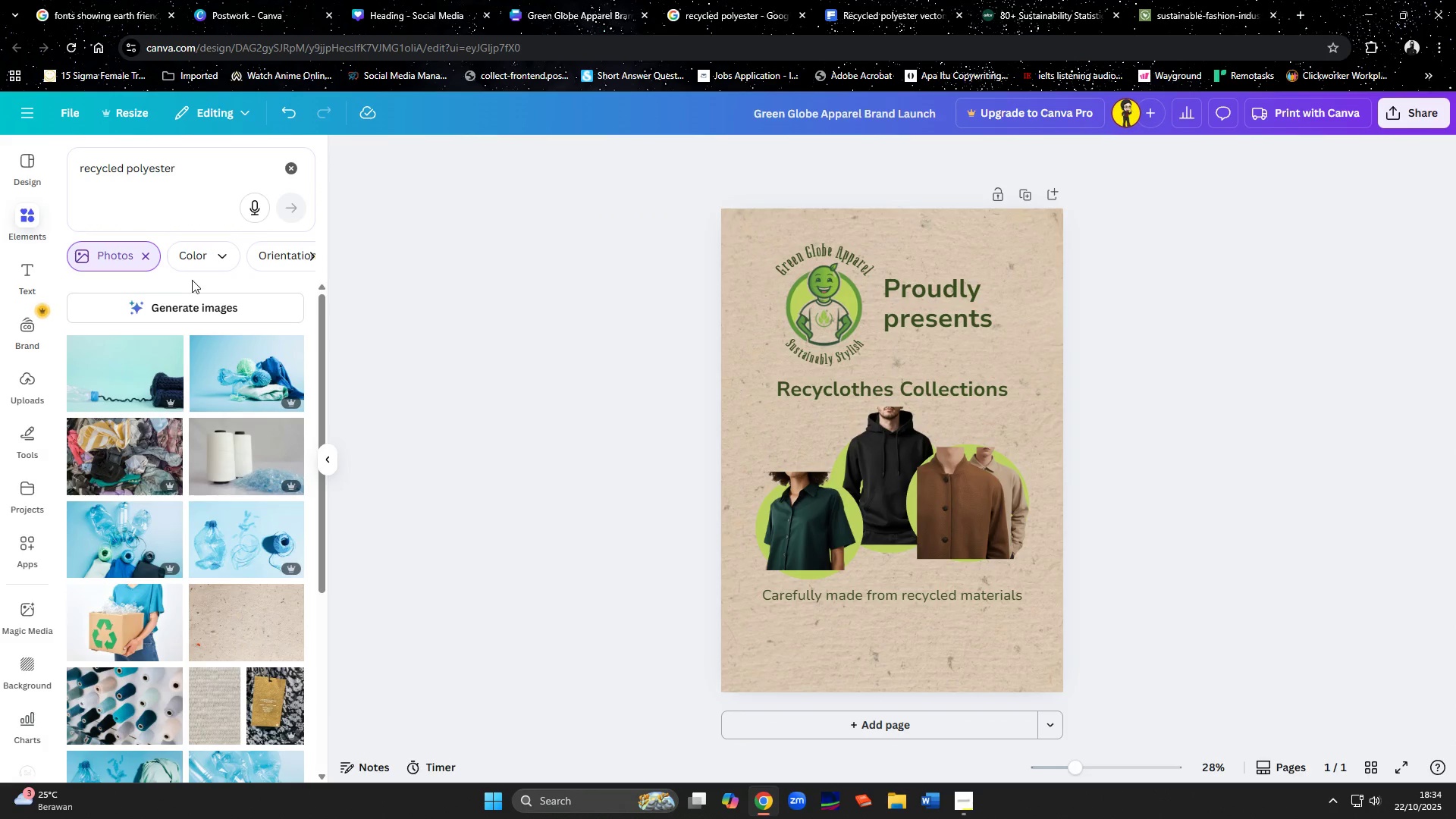 
left_click([118, 538])
 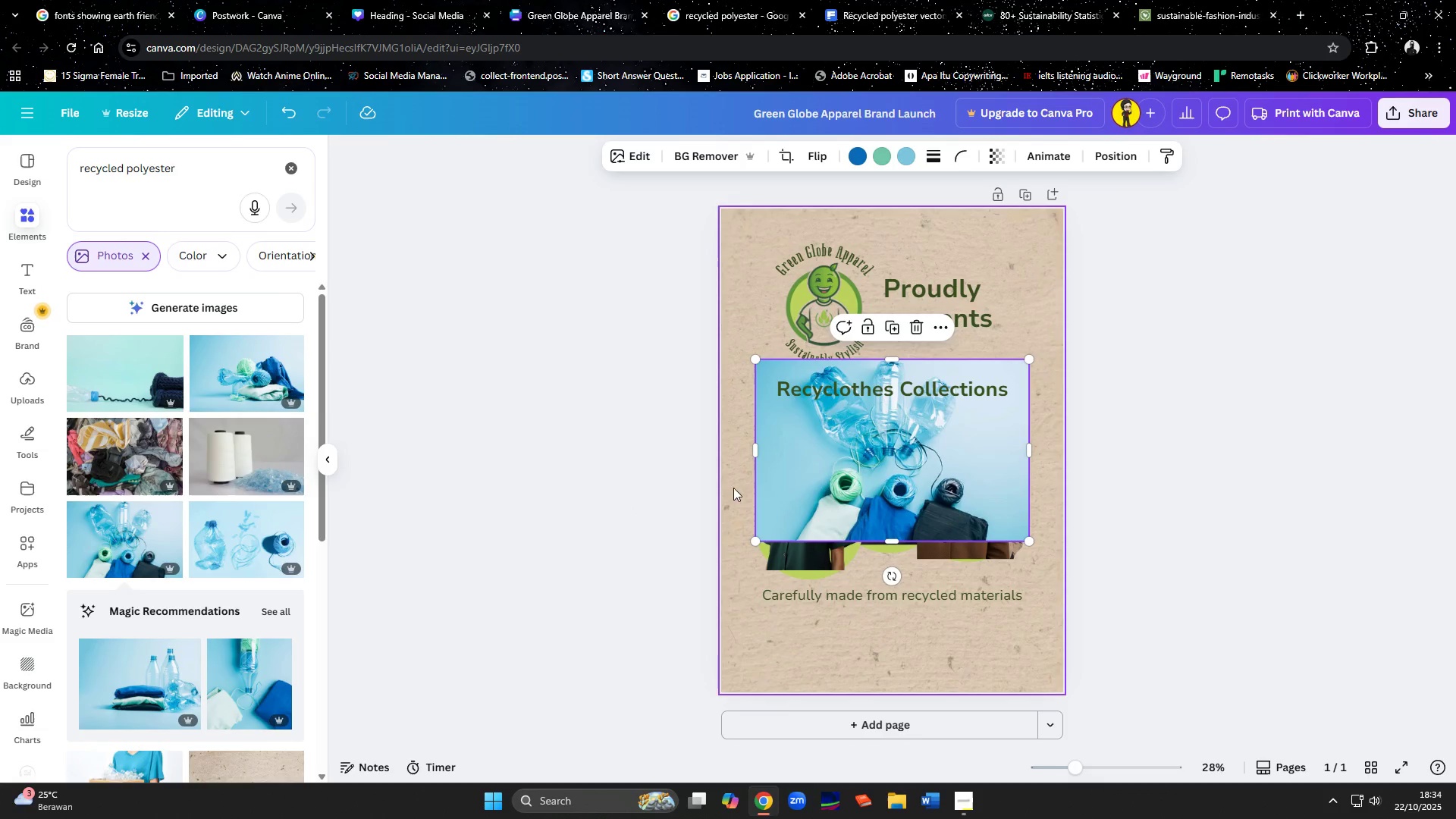 
left_click_drag(start_coordinate=[815, 487], to_coordinate=[832, 608])
 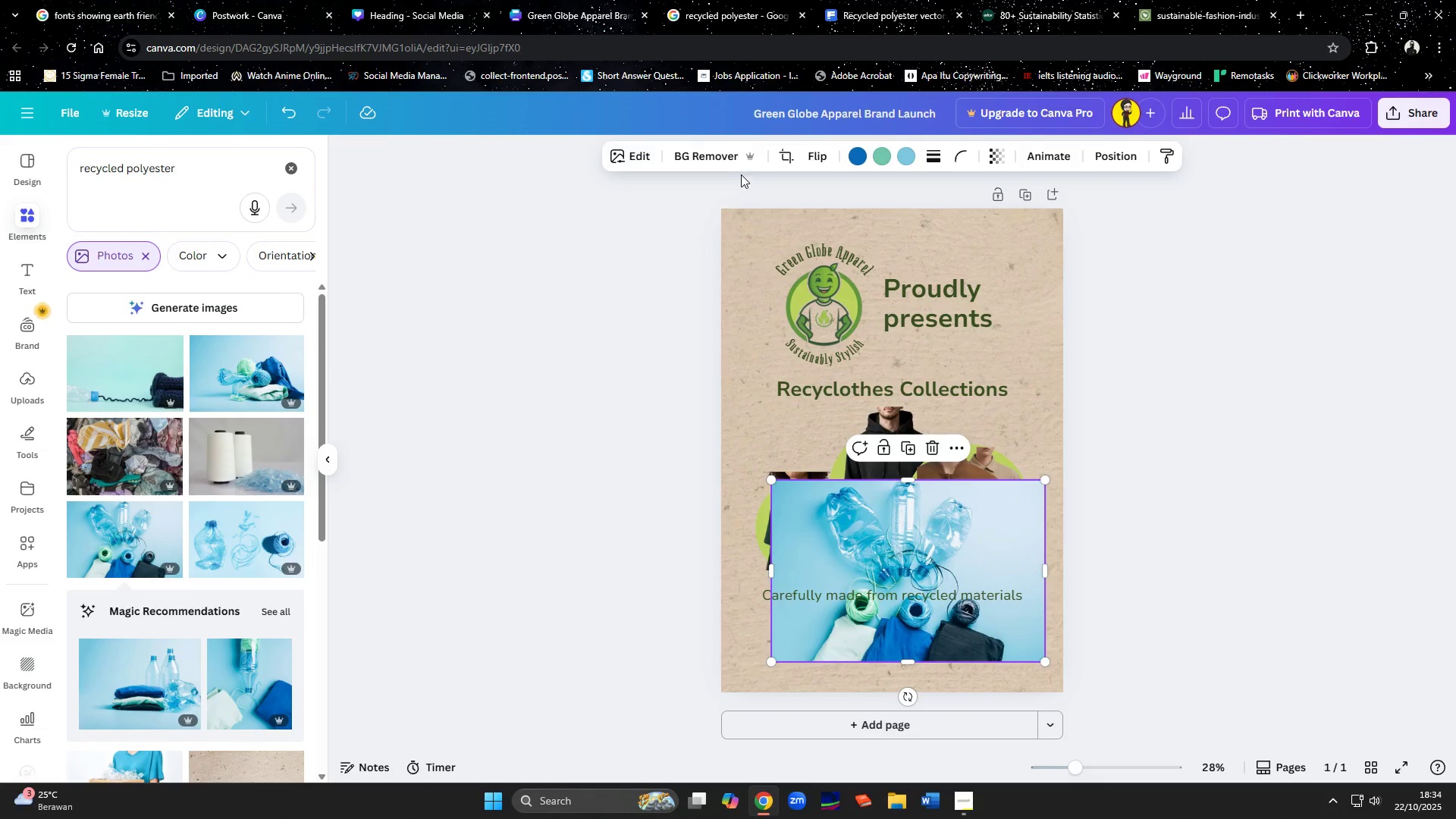 
left_click([718, 157])
 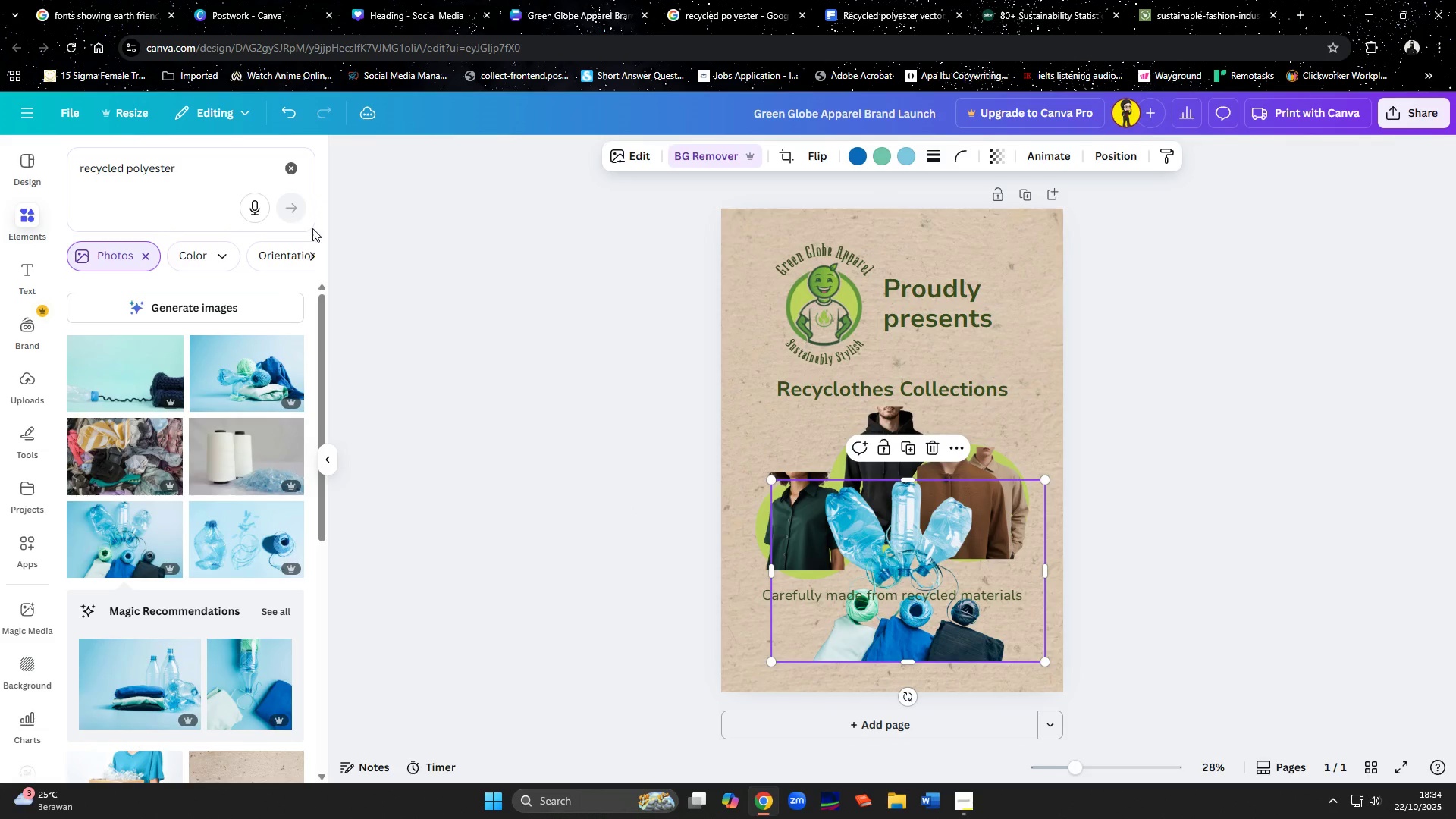 
left_click([29, 226])
 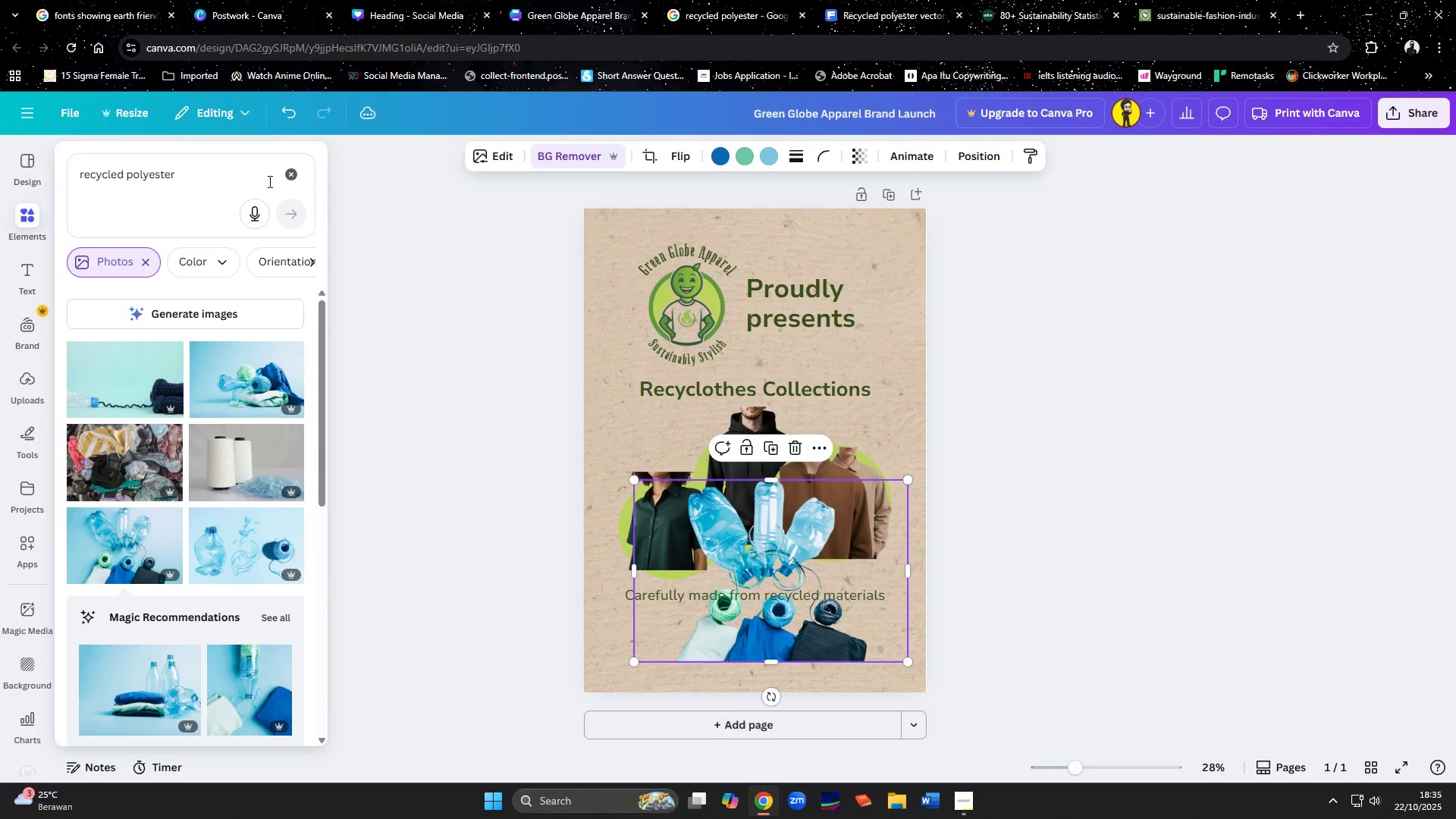 
left_click([292, 173])
 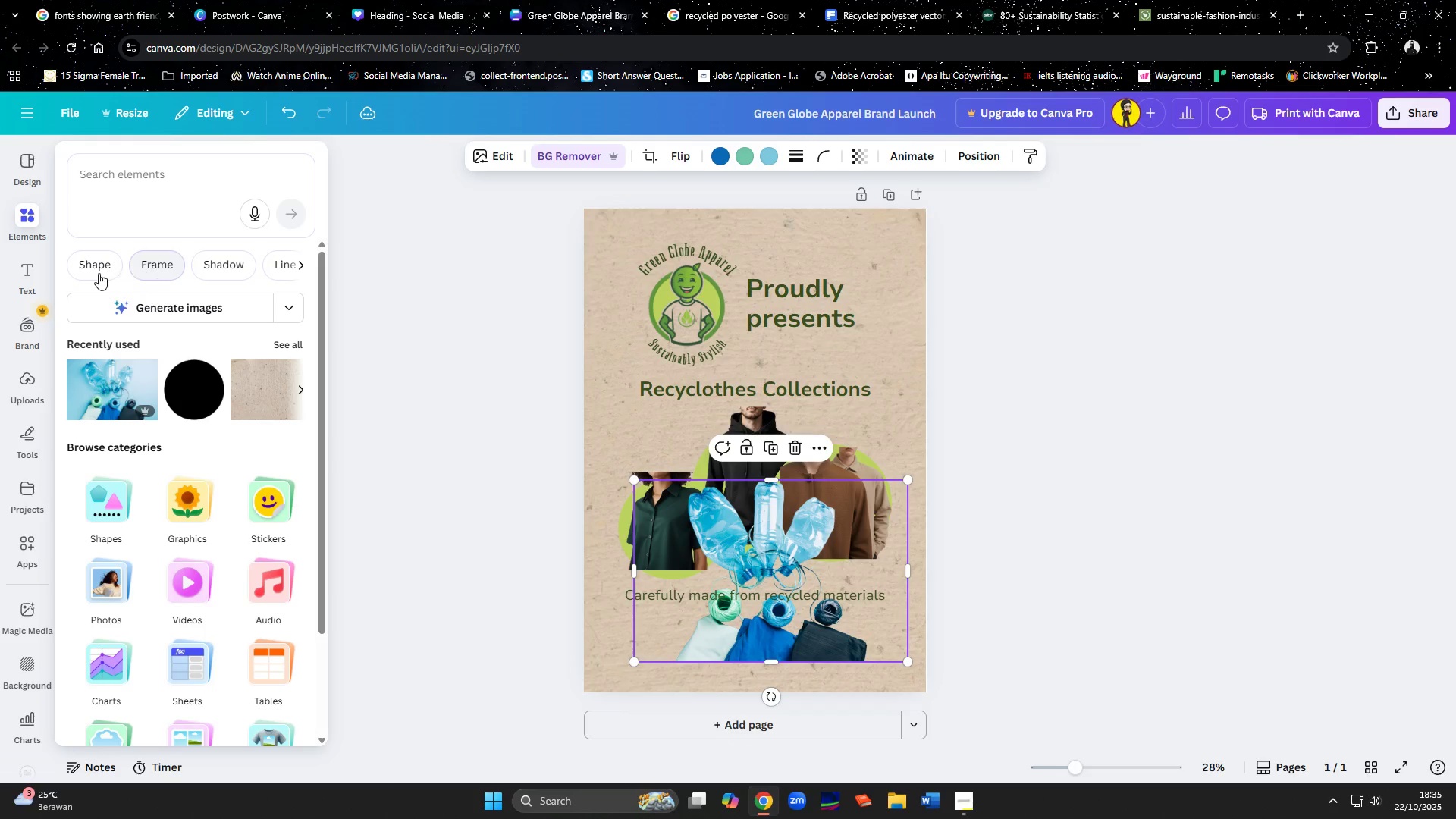 
left_click([96, 273])
 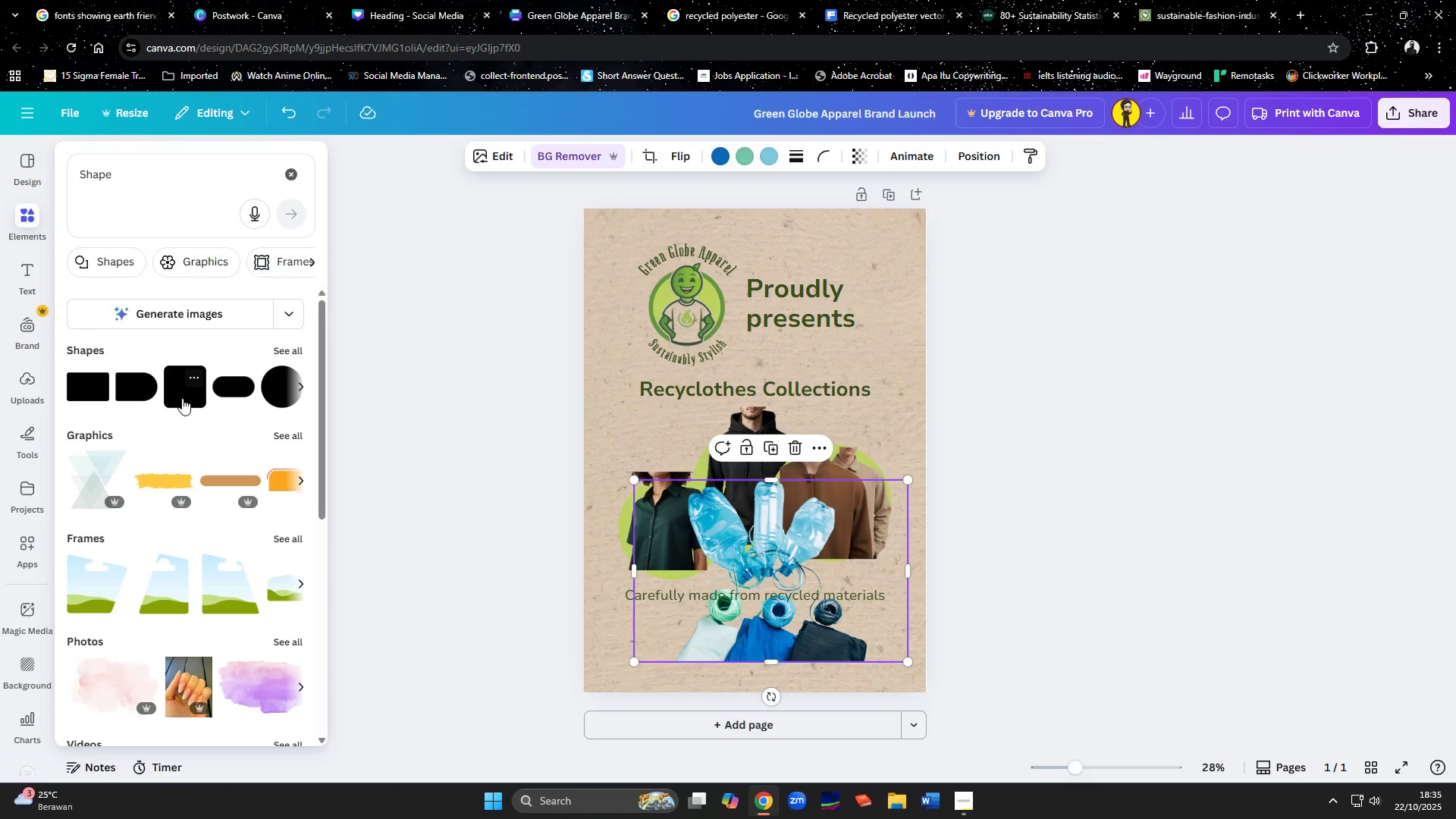 
left_click([80, 389])
 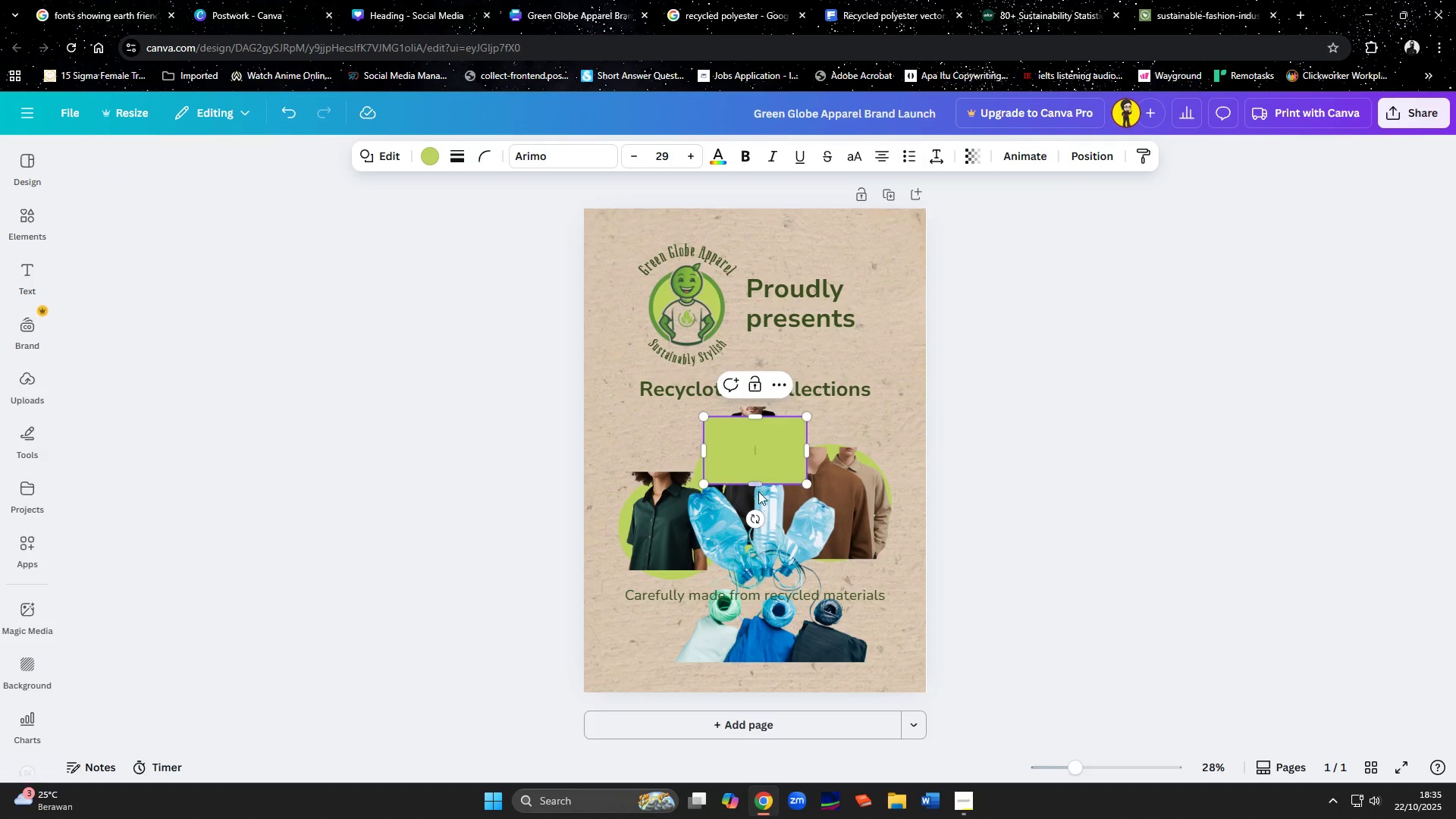 
left_click([944, 558])
 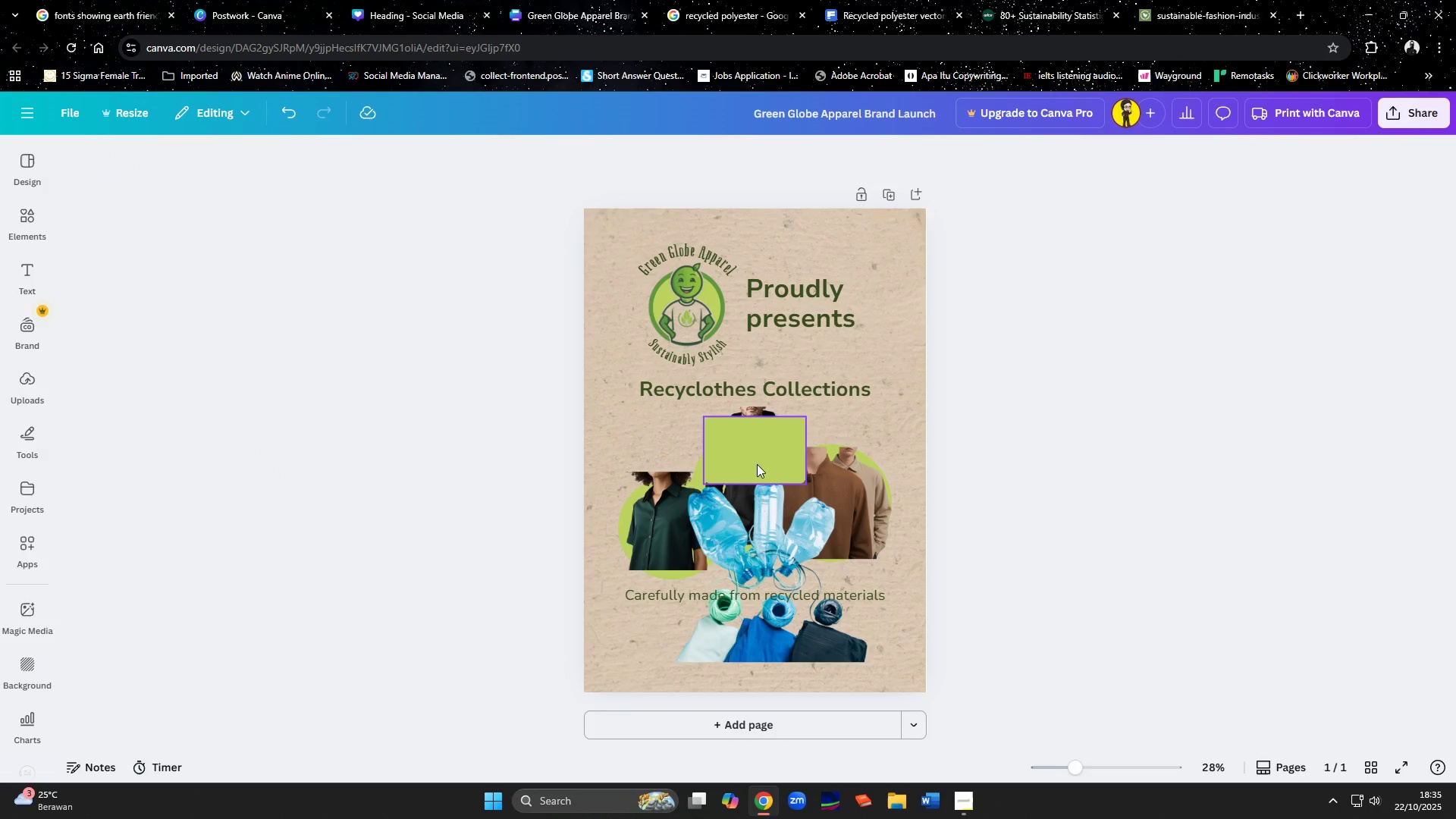 
left_click_drag(start_coordinate=[755, 461], to_coordinate=[673, 655])
 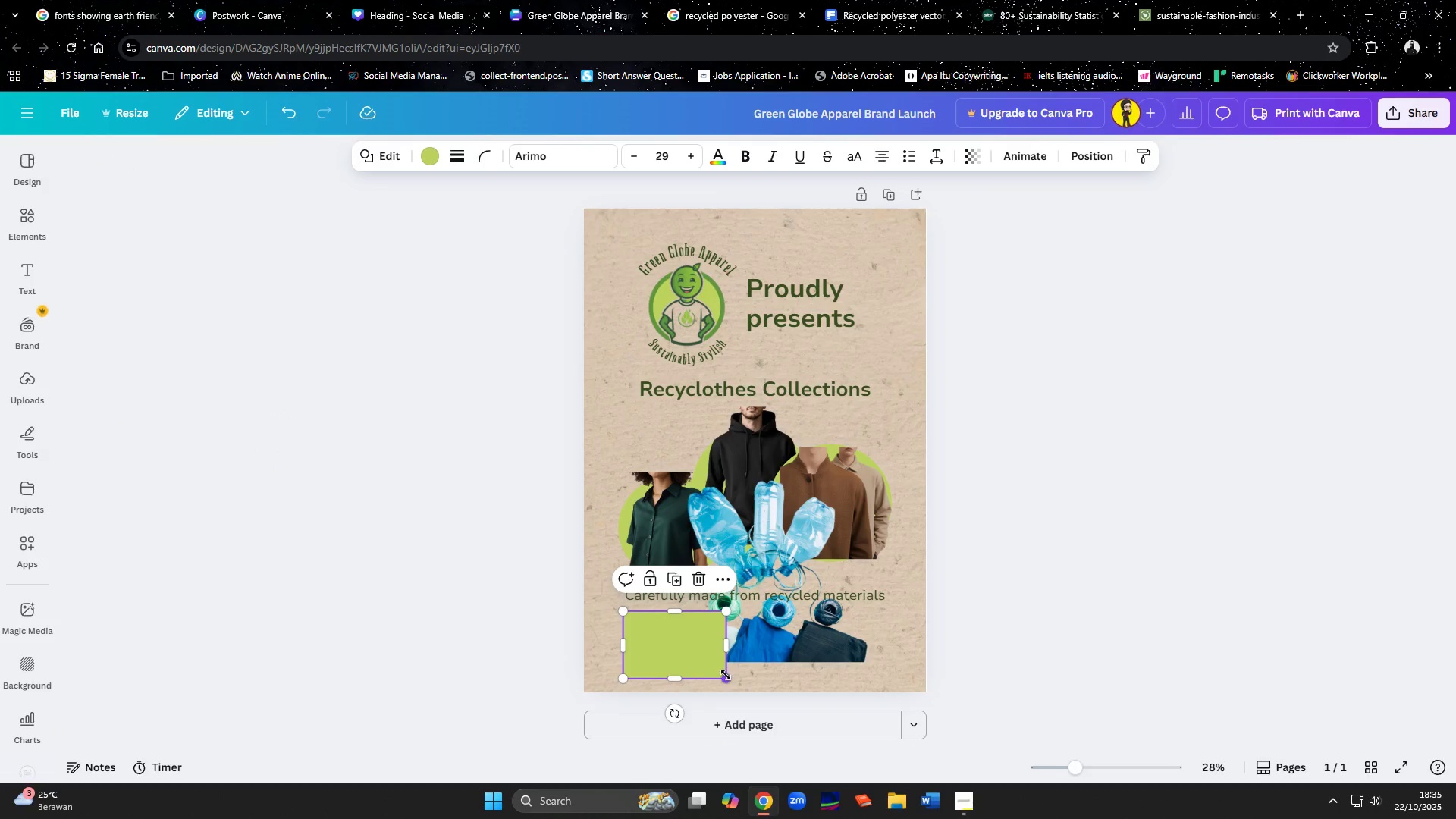 
left_click_drag(start_coordinate=[726, 675], to_coordinate=[701, 645])
 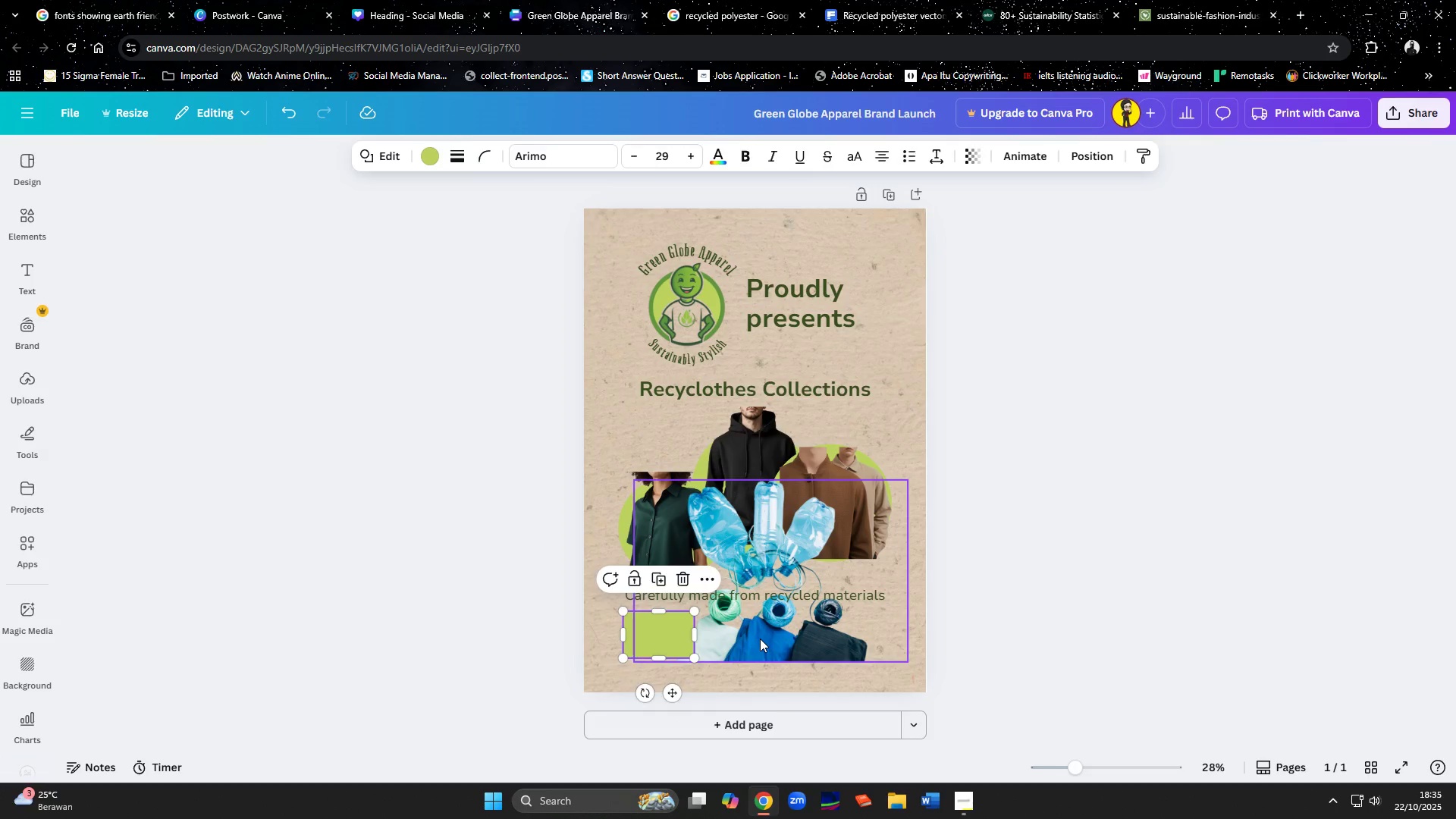 
left_click([760, 639])
 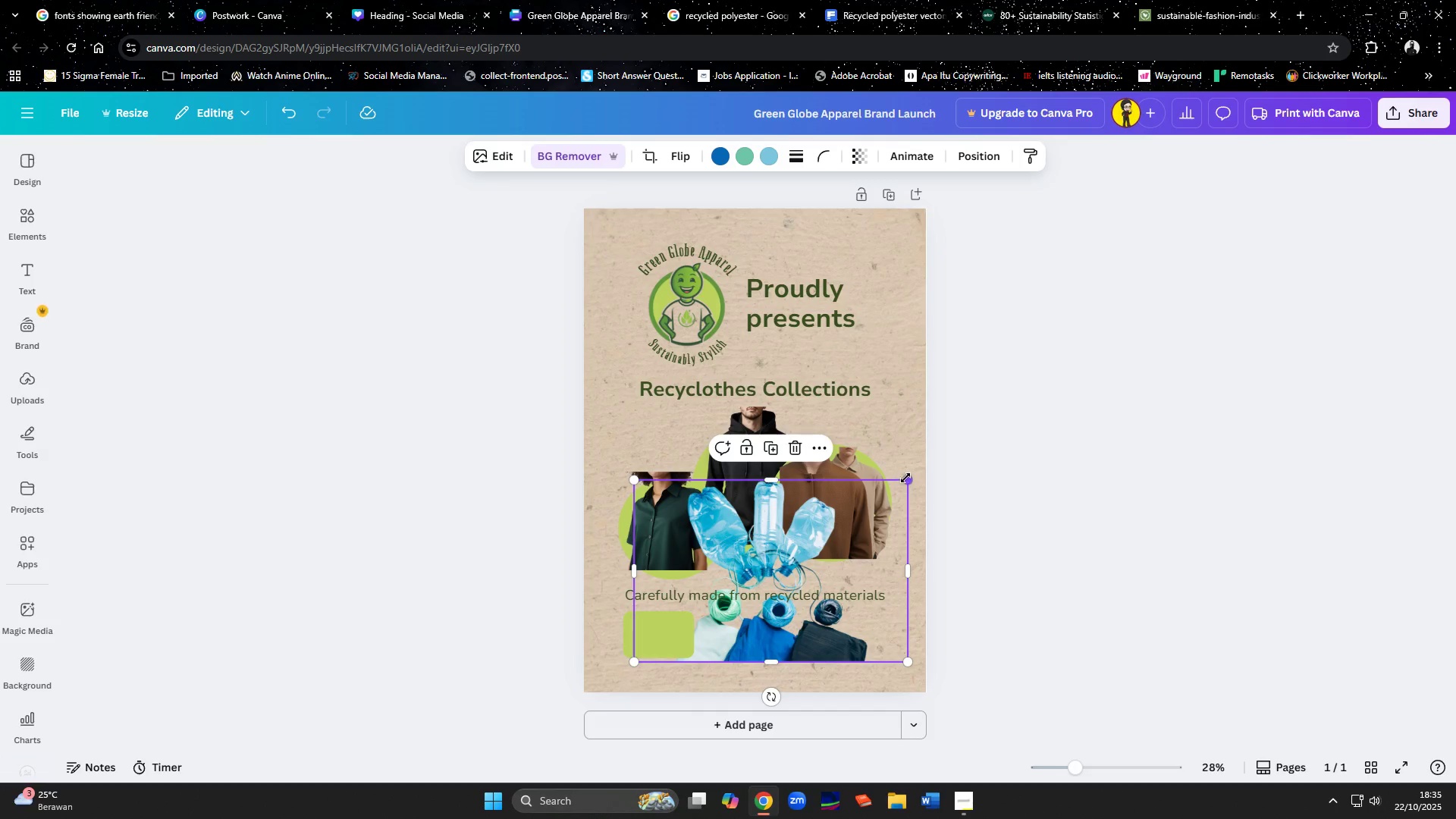 
left_click_drag(start_coordinate=[905, 478], to_coordinate=[748, 647])
 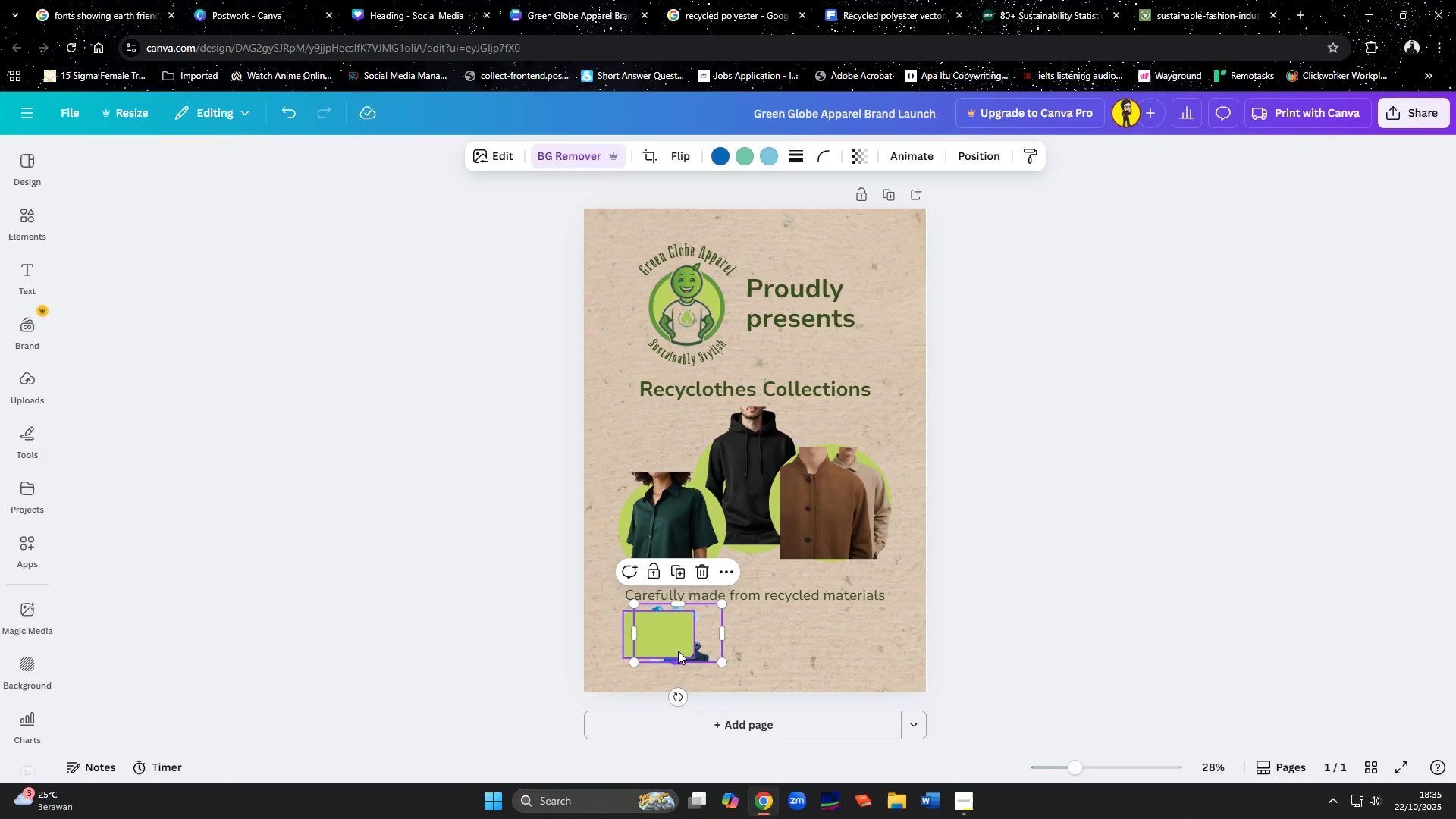 
left_click([677, 650])
 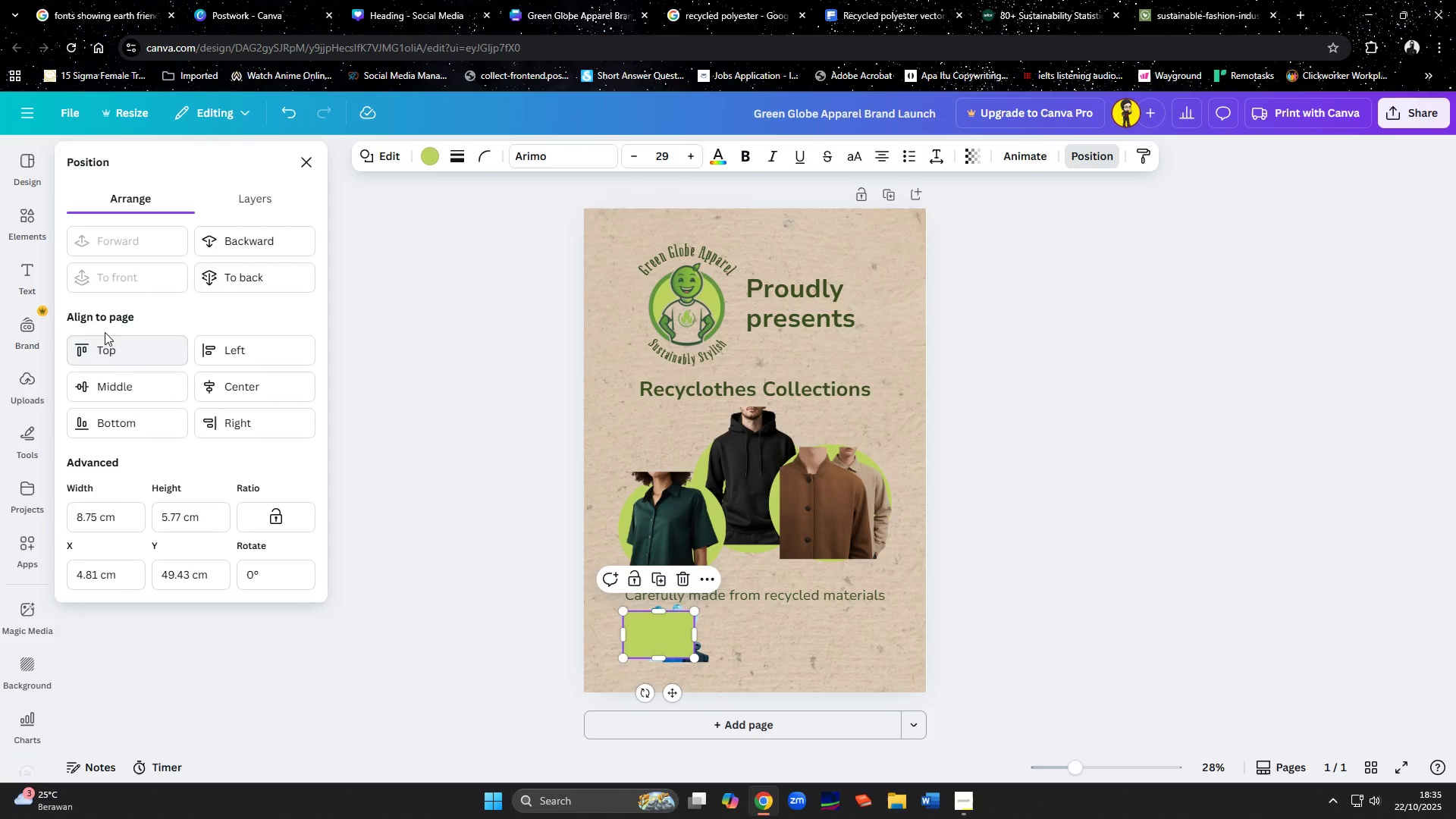 
left_click([228, 279])
 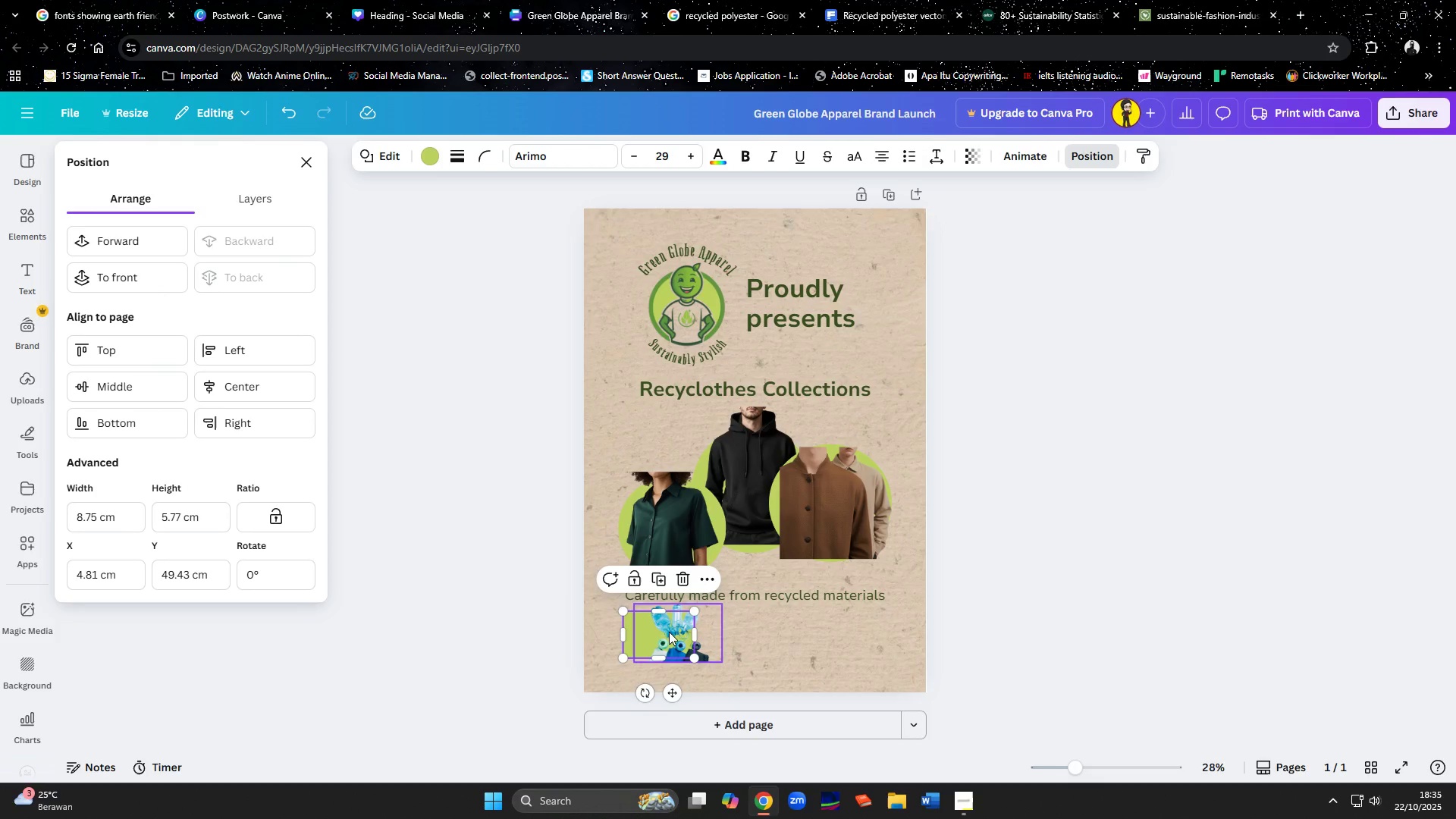 
left_click([669, 632])
 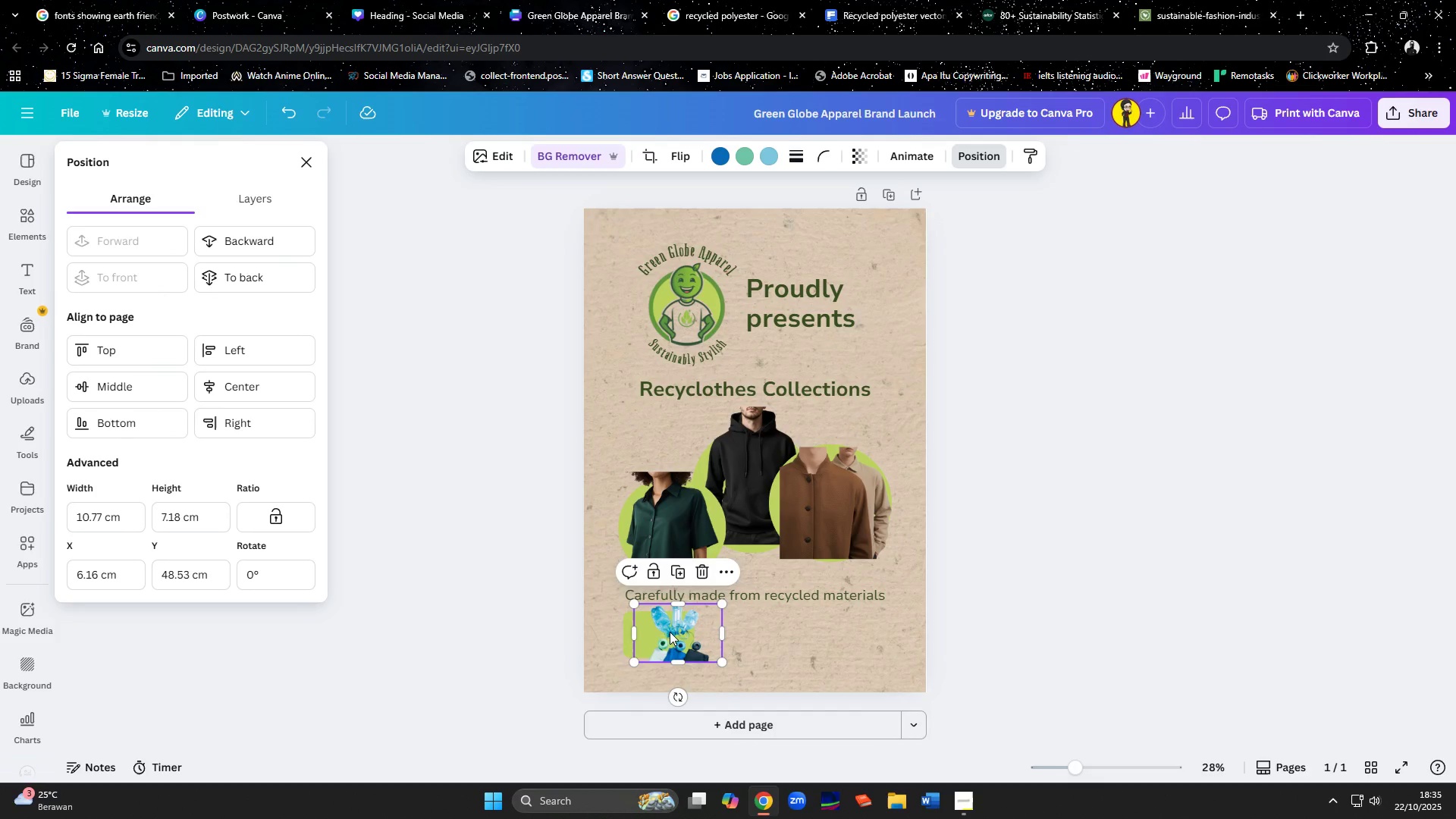 
left_click_drag(start_coordinate=[670, 632], to_coordinate=[653, 634])
 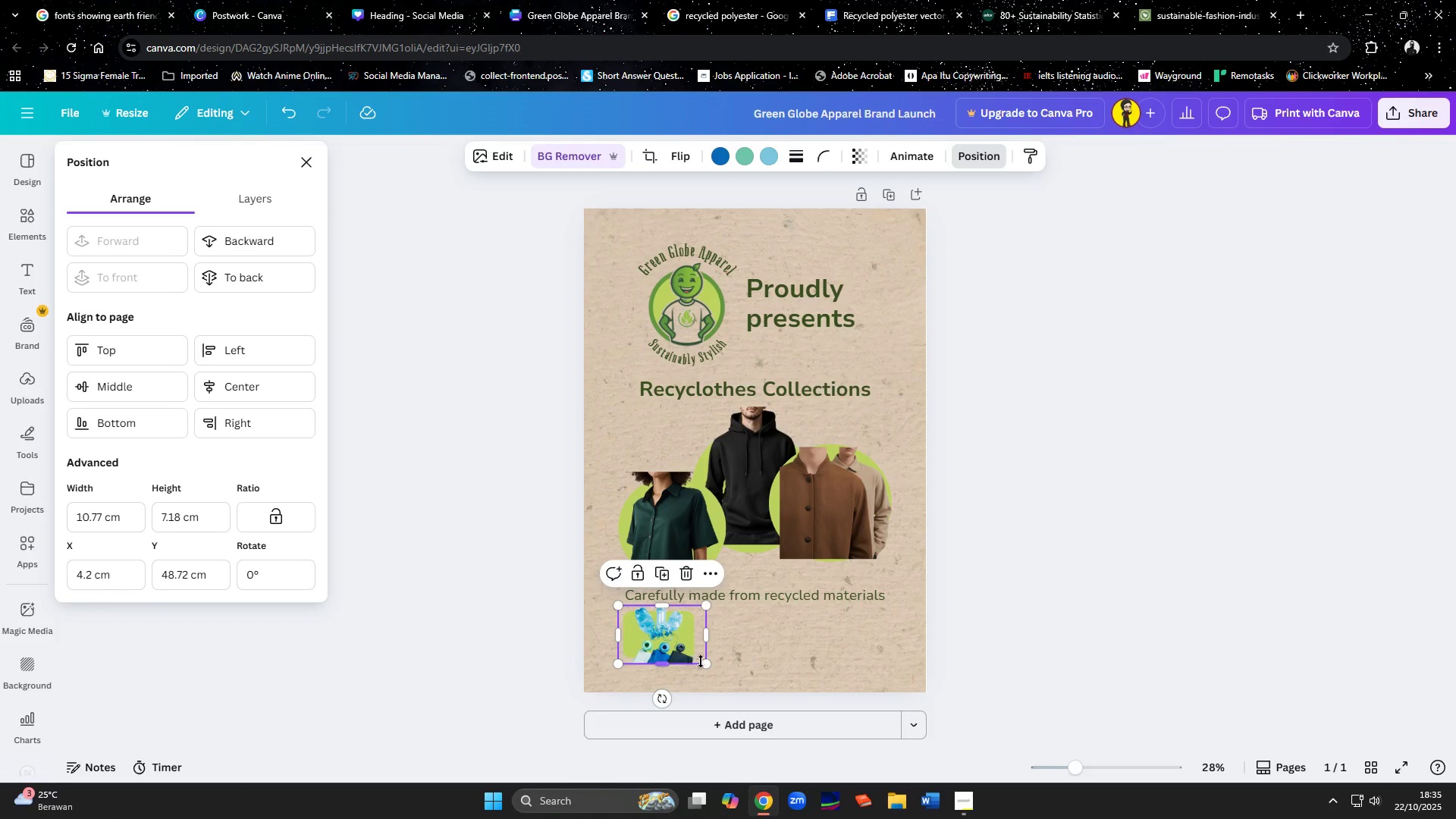 
left_click_drag(start_coordinate=[705, 661], to_coordinate=[672, 645])
 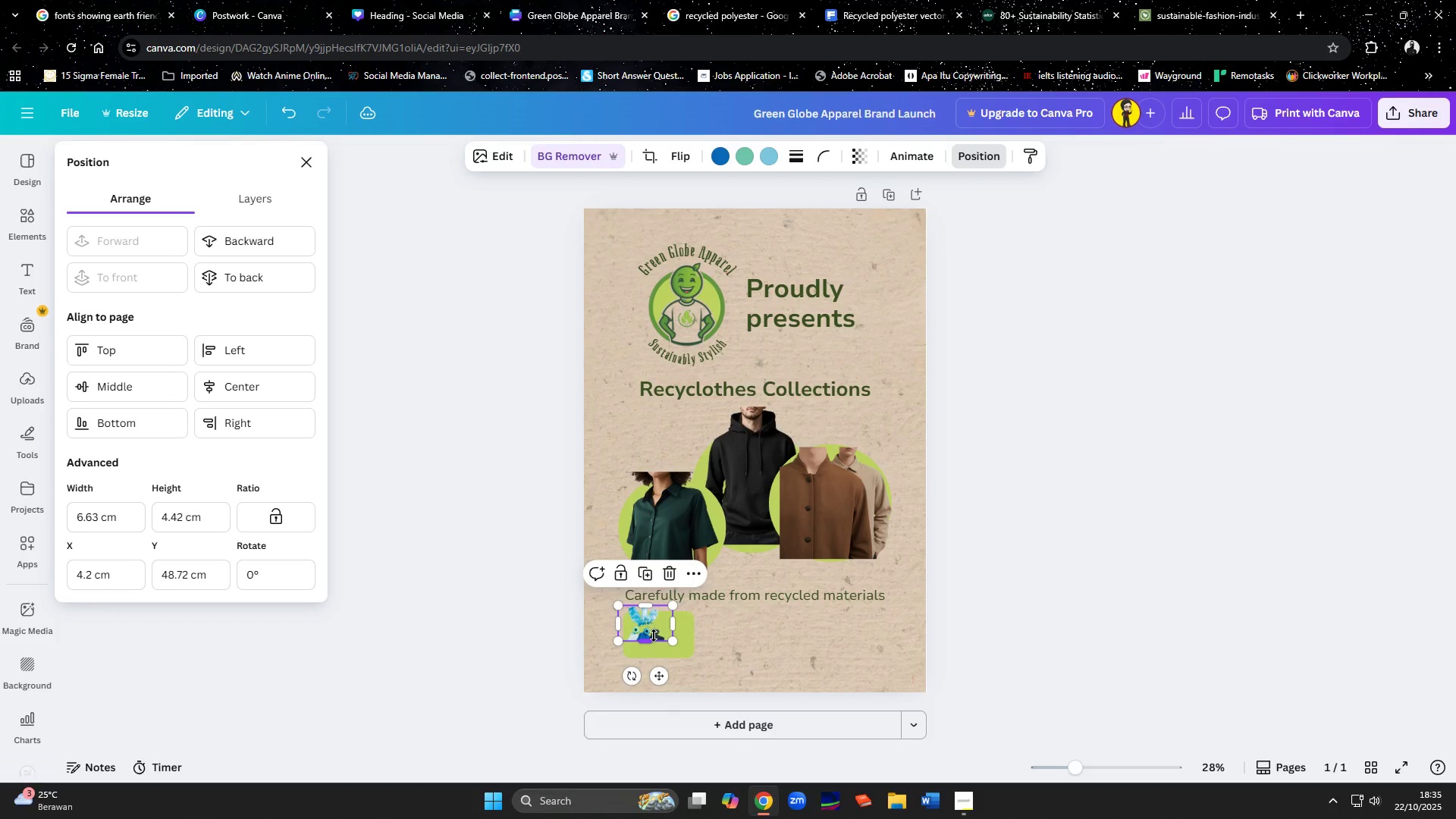 
left_click_drag(start_coordinate=[654, 635], to_coordinate=[657, 640])
 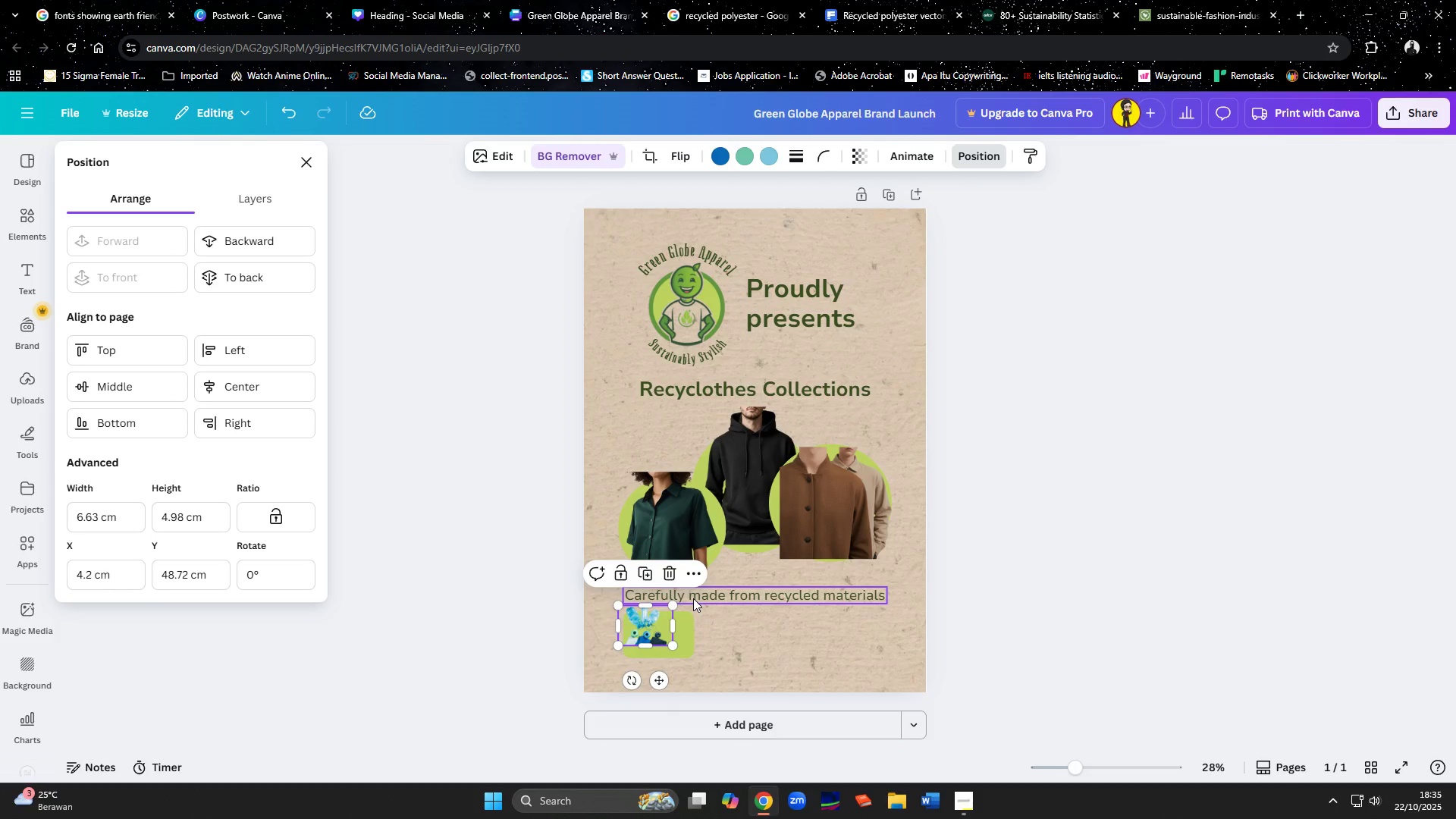 
key(Control+ControlLeft)
 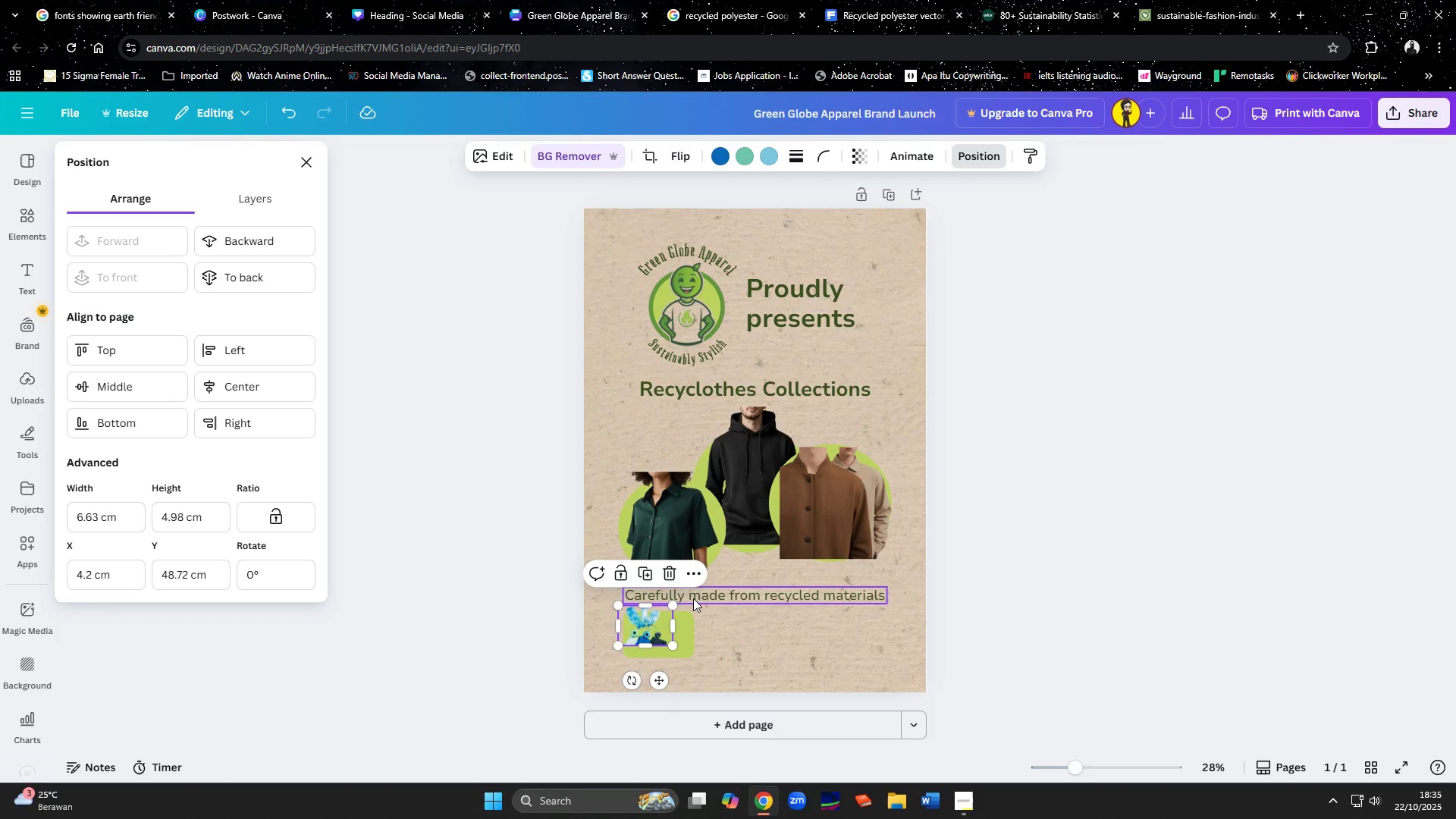 
key(Control+Z)
 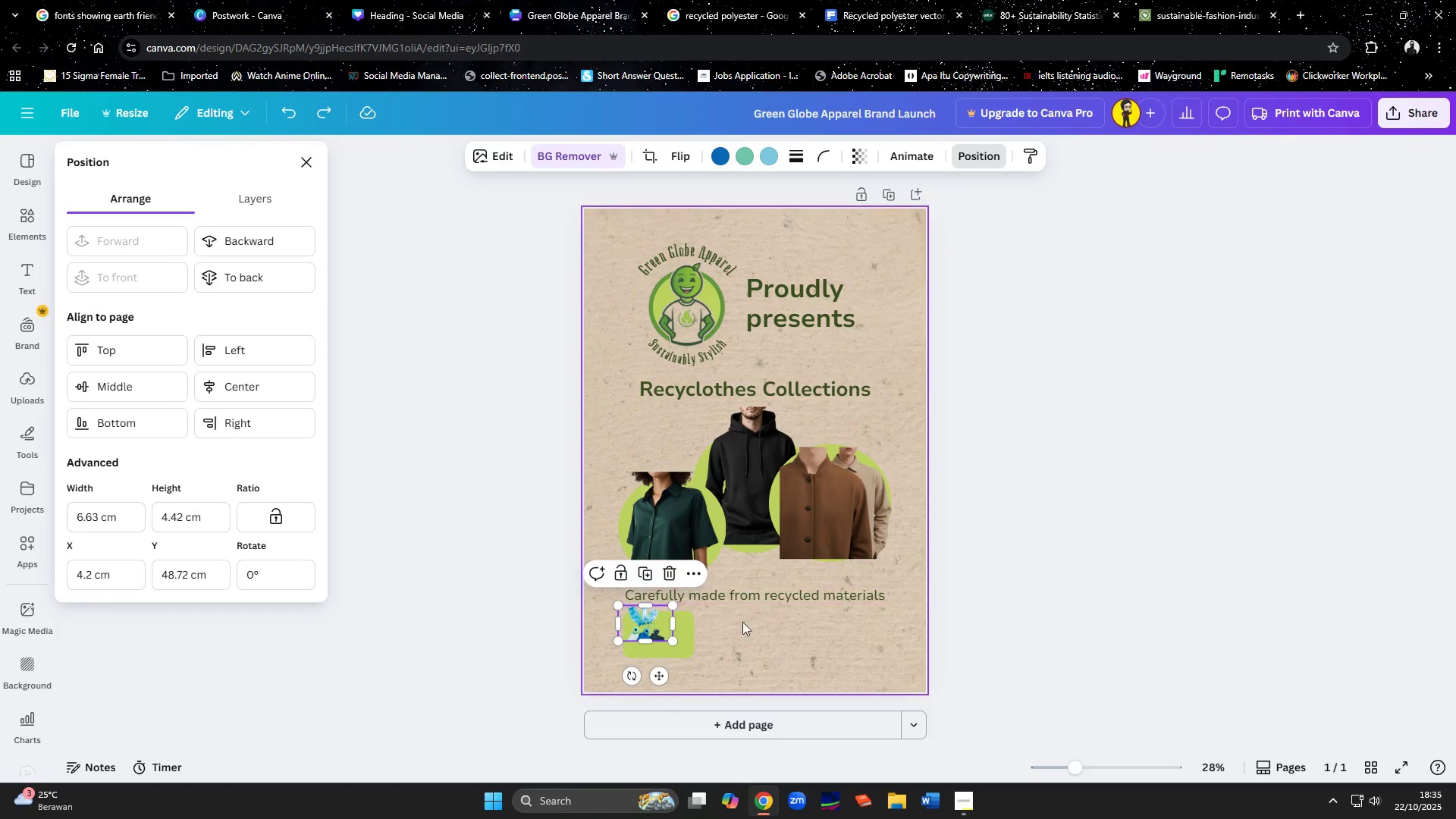 
hold_key(key=ControlLeft, duration=0.77)
scroll: coordinate [805, 601], scroll_direction: up, amount: 3.0
 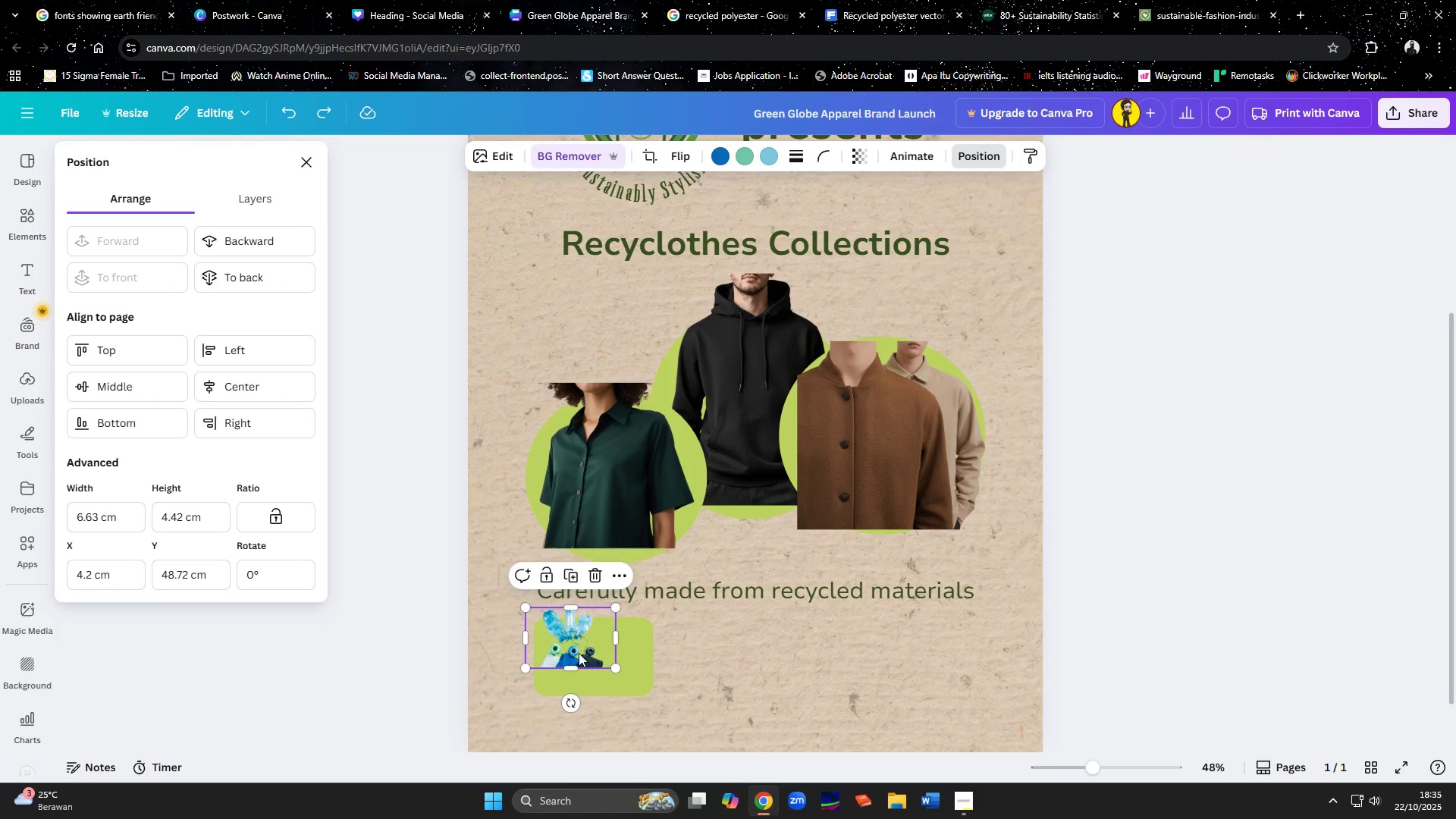 
left_click([727, 693])
 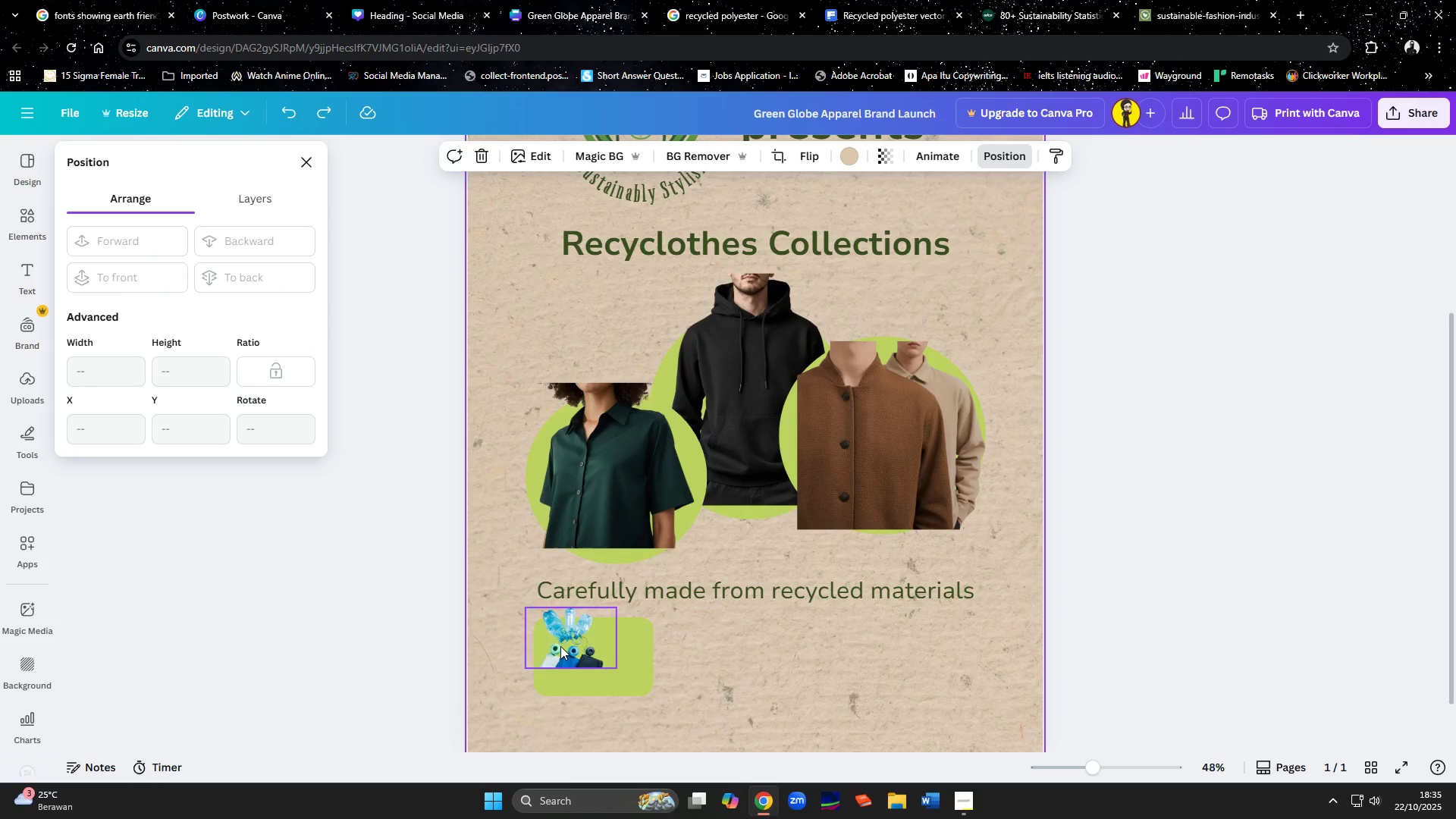 
left_click_drag(start_coordinate=[560, 646], to_coordinate=[577, 665])
 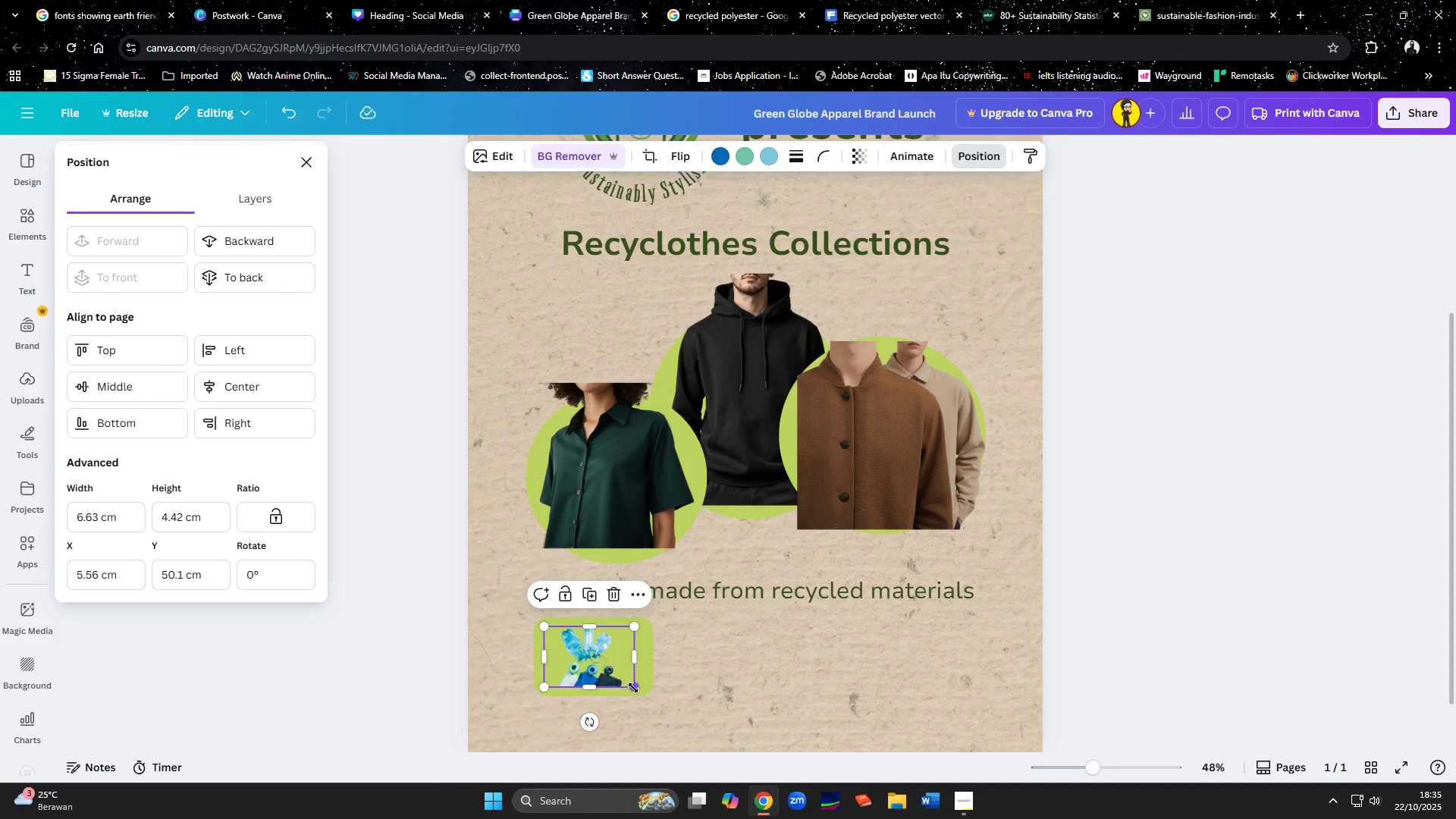 
left_click_drag(start_coordinate=[633, 688], to_coordinate=[642, 688])
 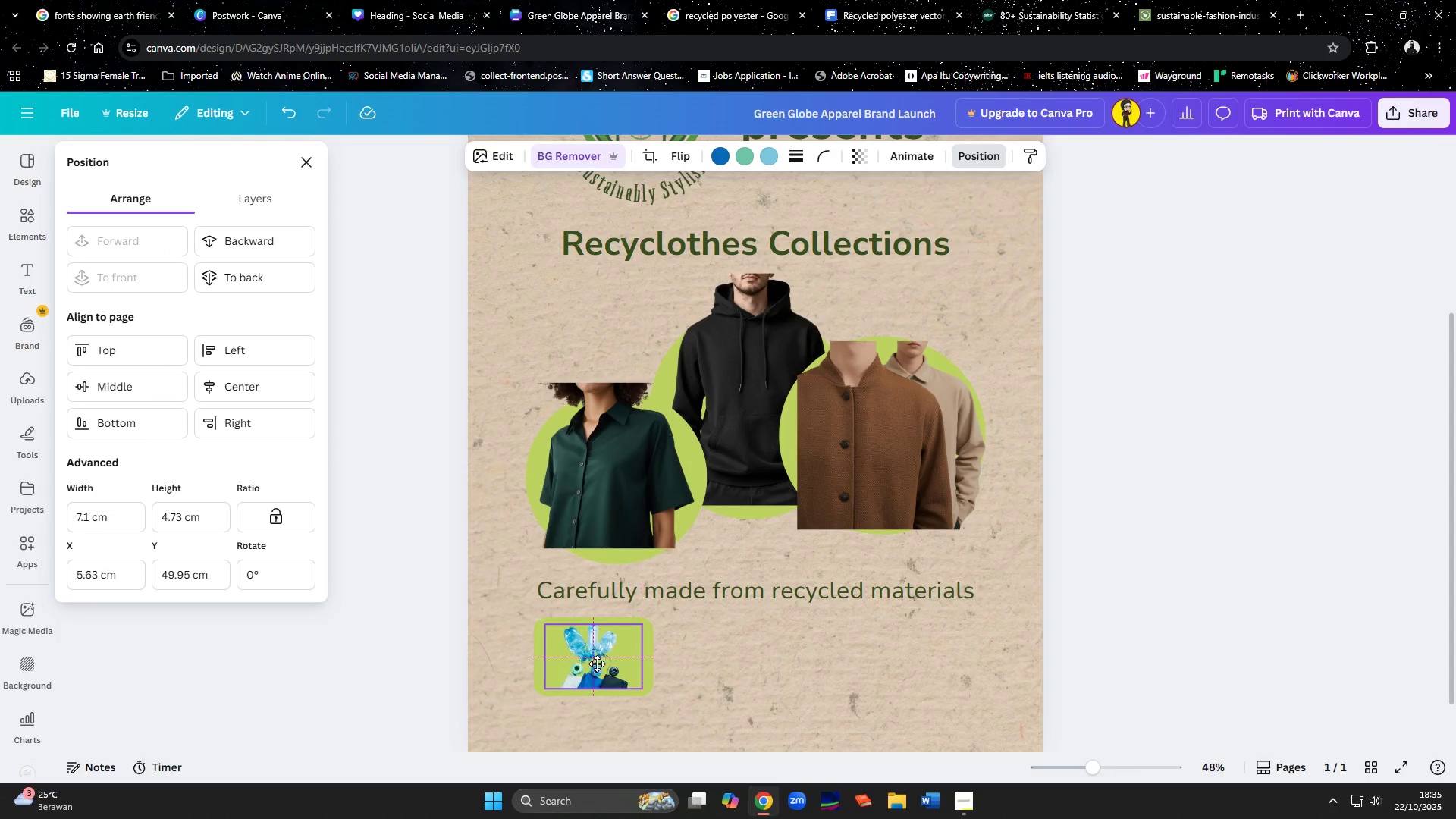 
left_click([707, 682])
 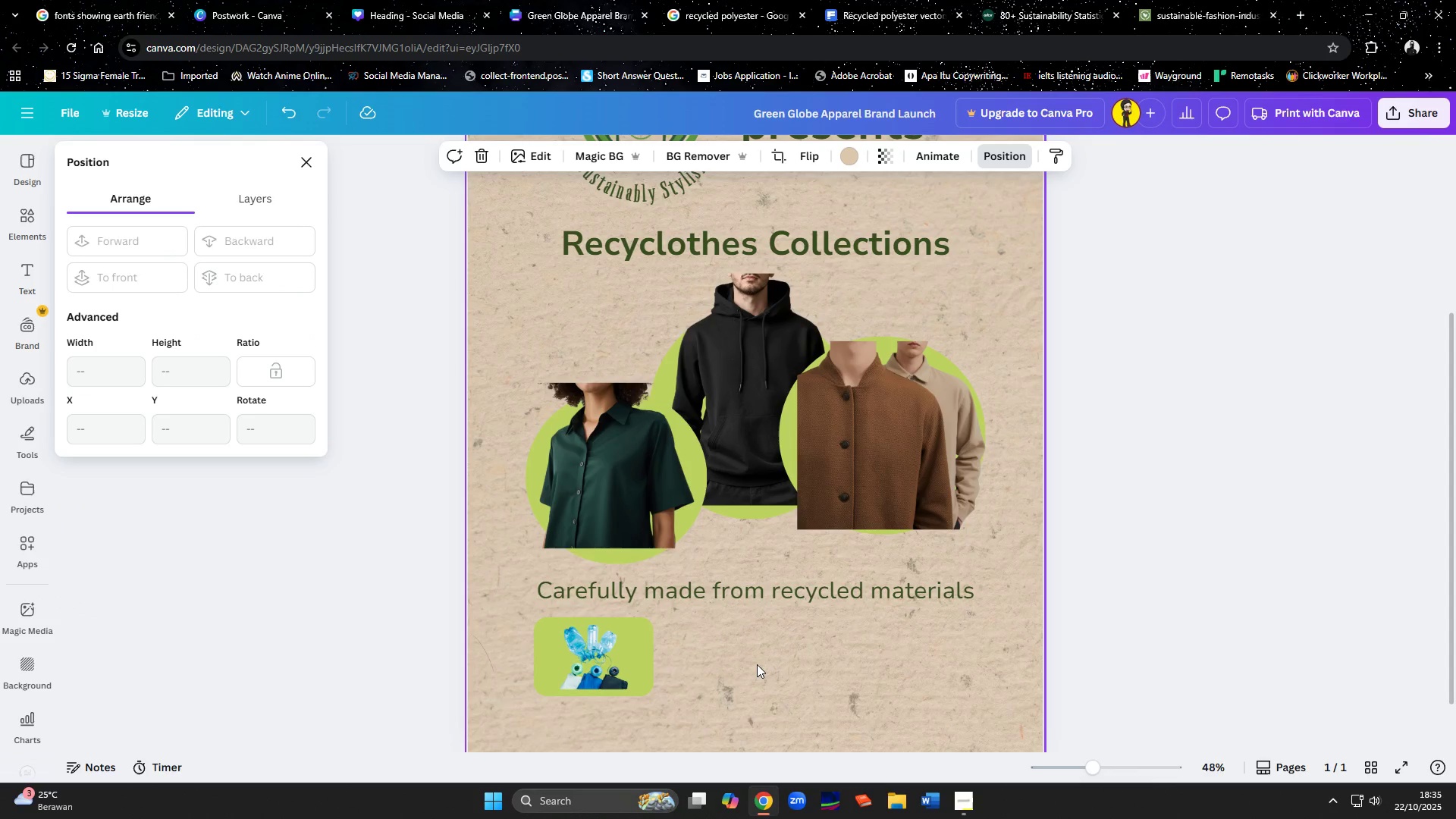 
scroll: coordinate [757, 664], scroll_direction: up, amount: 3.0
 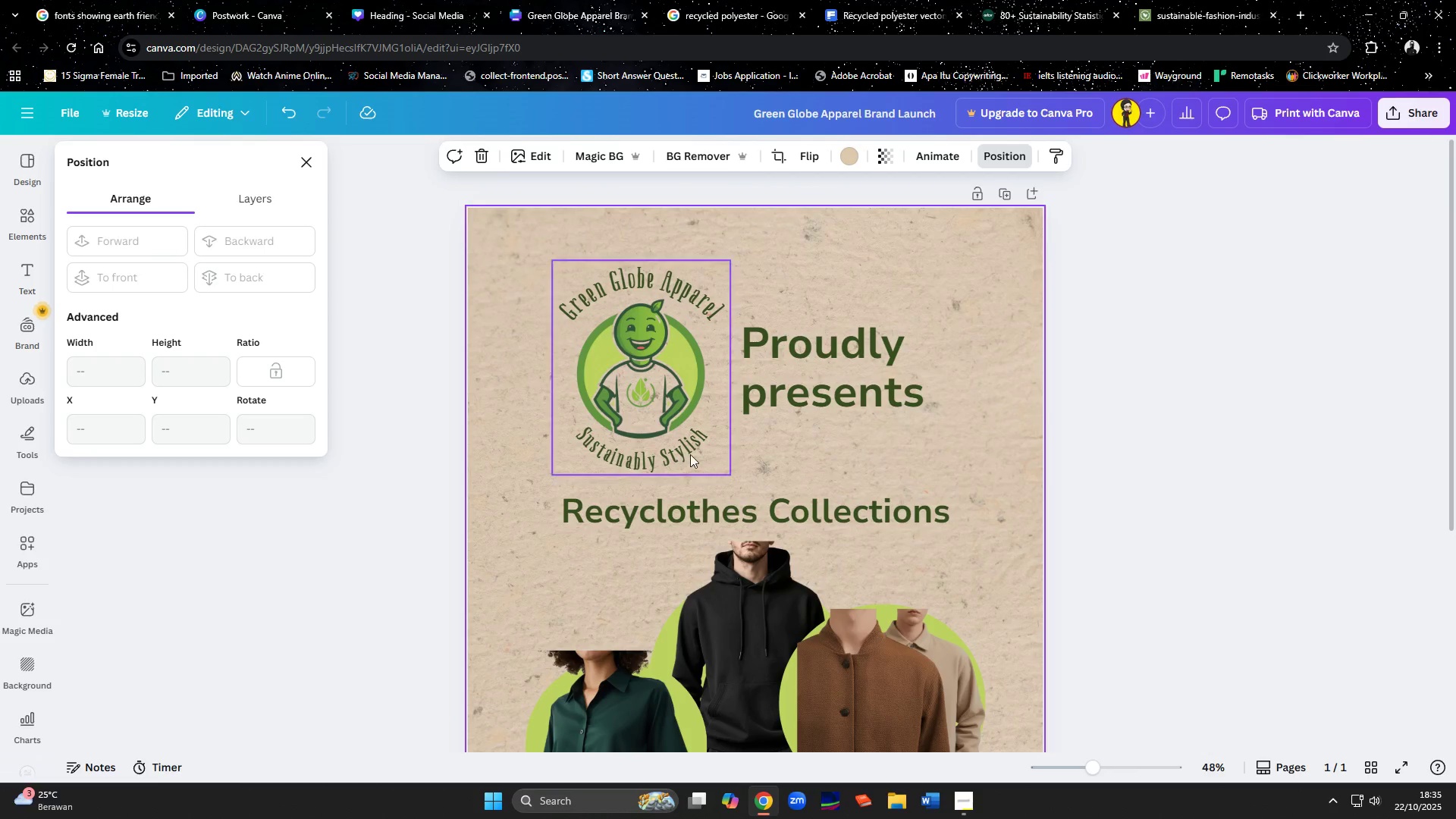 
left_click([661, 394])
 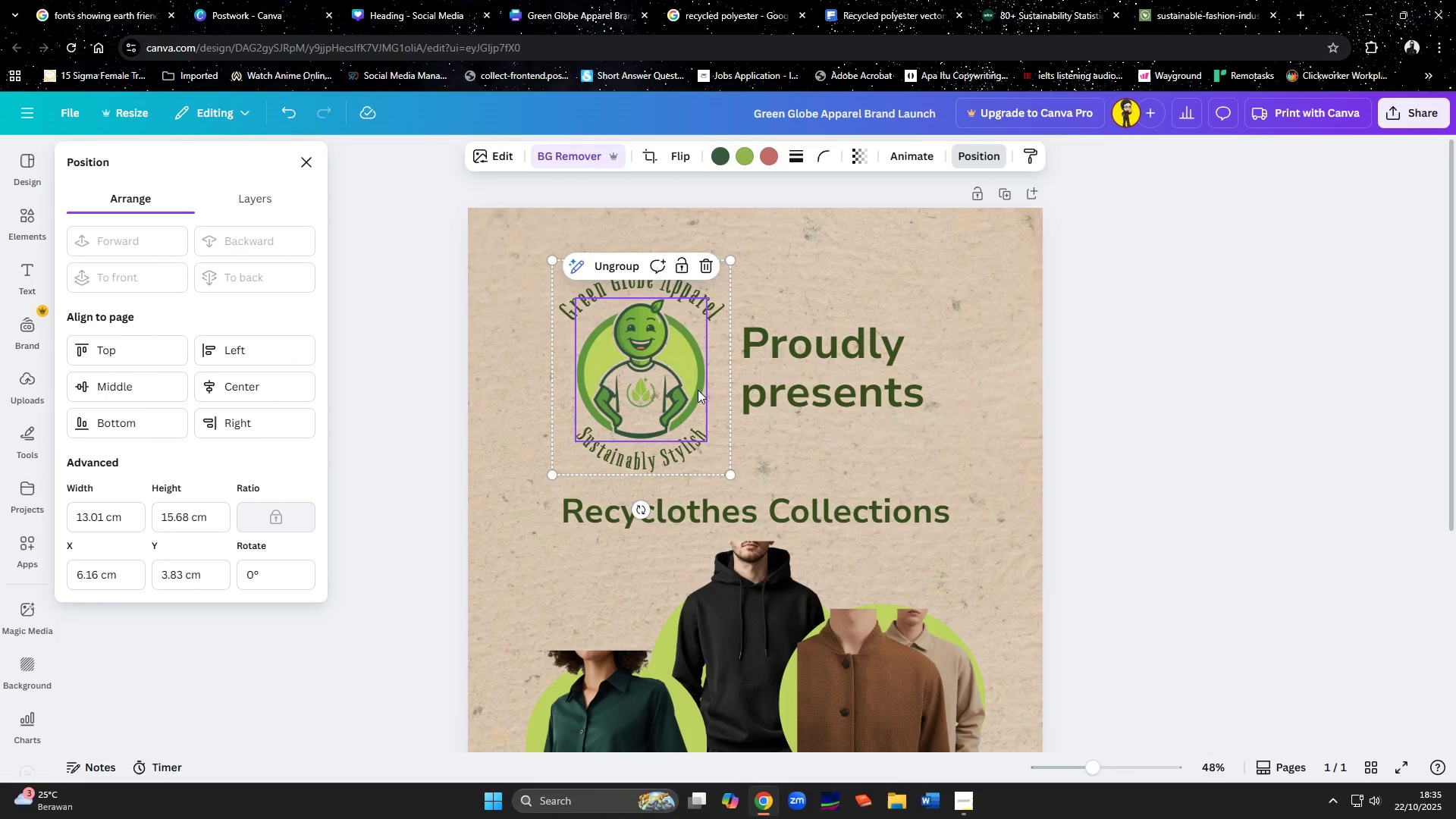 
hold_key(key=ShiftLeft, duration=0.52)
left_click([861, 384])
 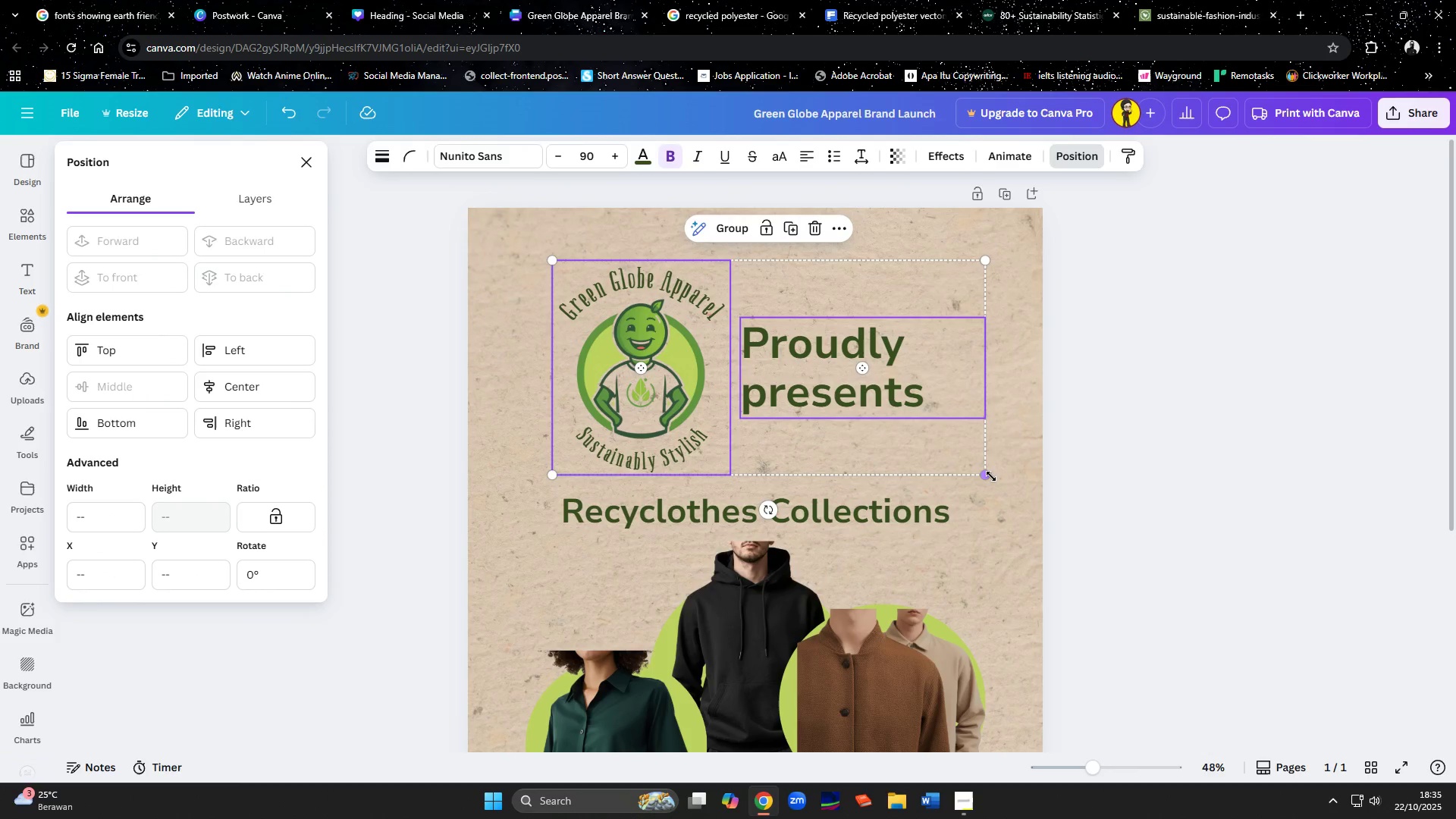 
left_click_drag(start_coordinate=[990, 476], to_coordinate=[924, 435])
 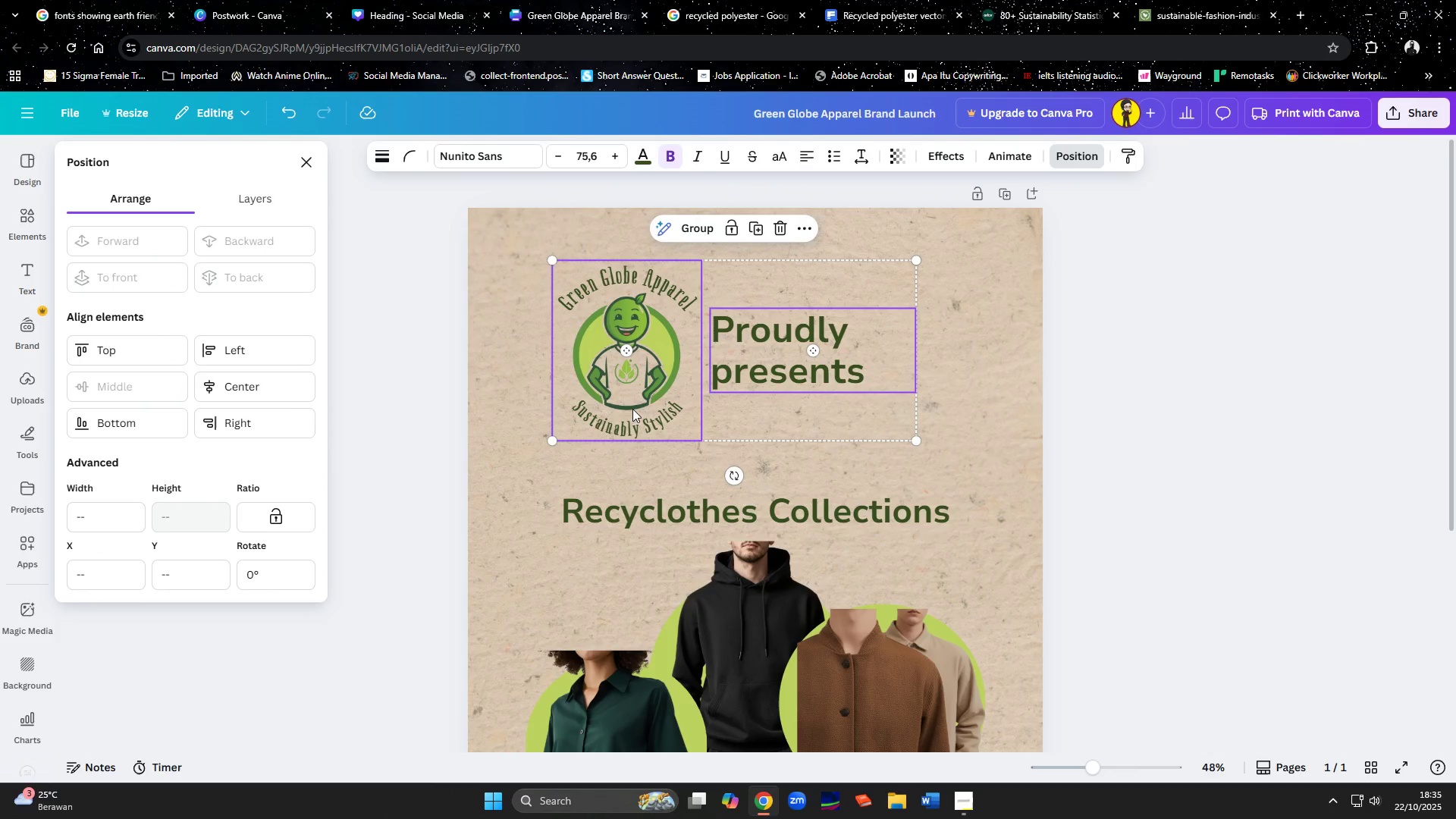 
left_click_drag(start_coordinate=[632, 409], to_coordinate=[676, 411])
 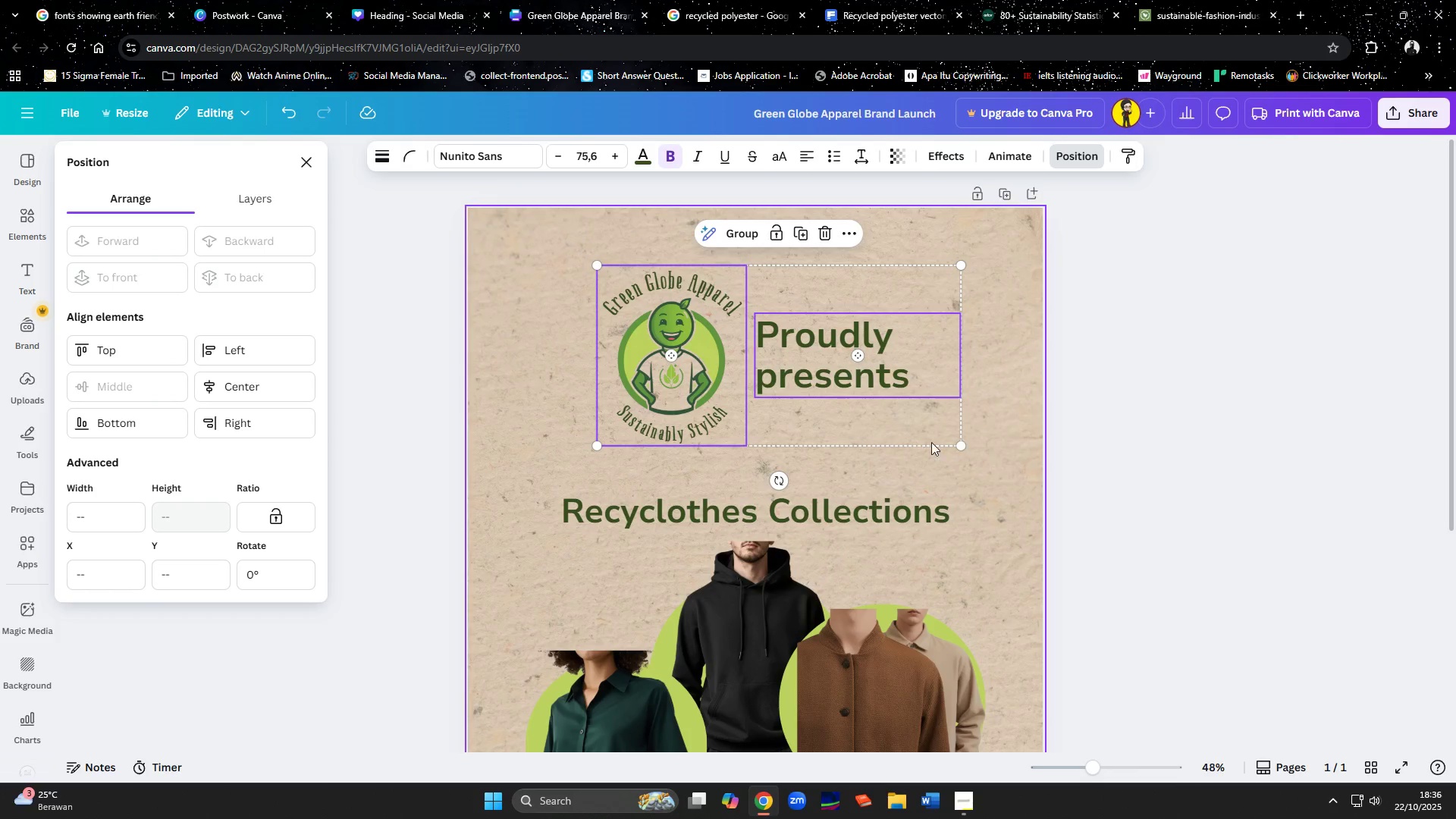 
left_click_drag(start_coordinate=[949, 442], to_coordinate=[994, 450])
 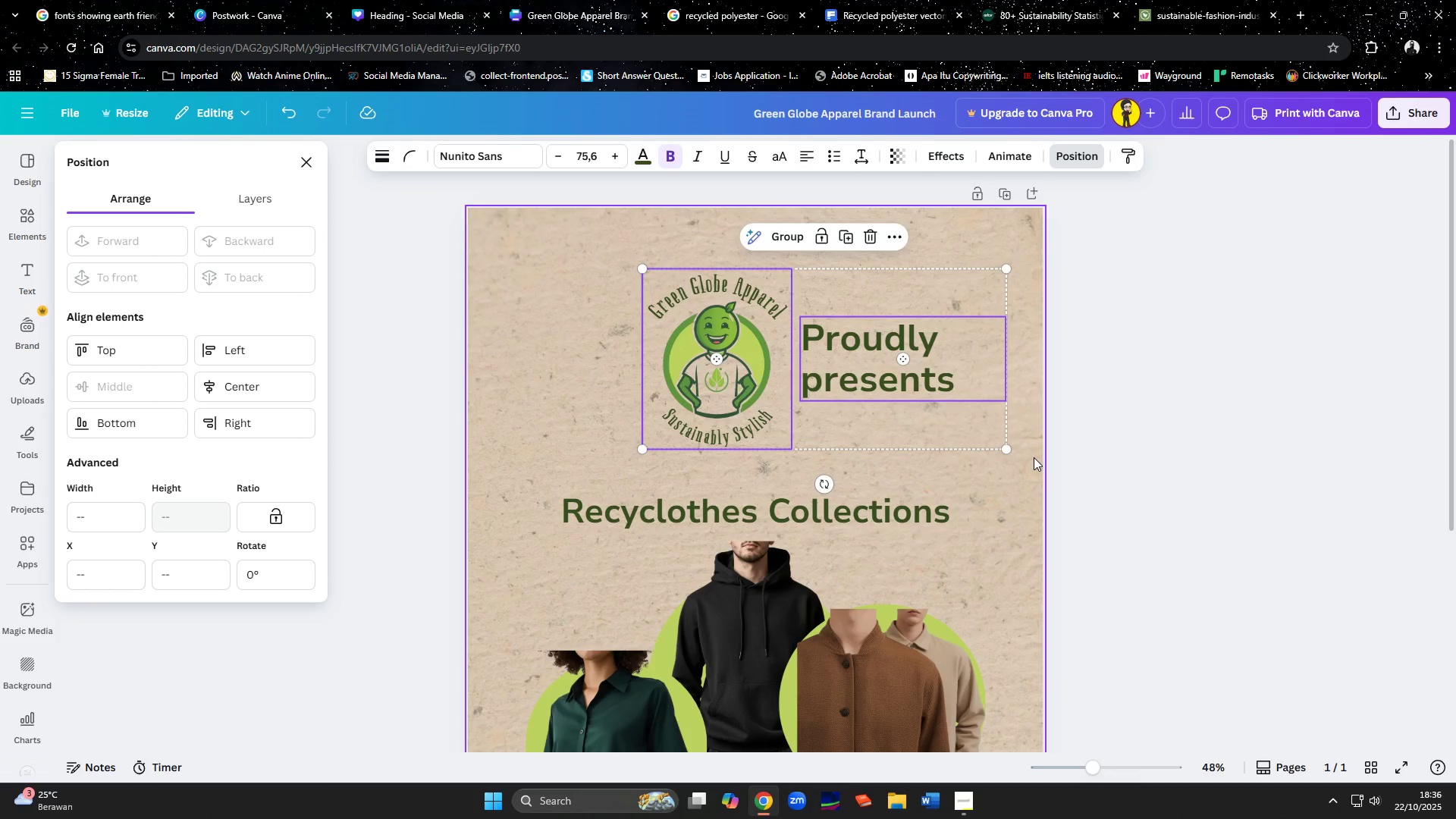 
key(Control+ControlLeft)
 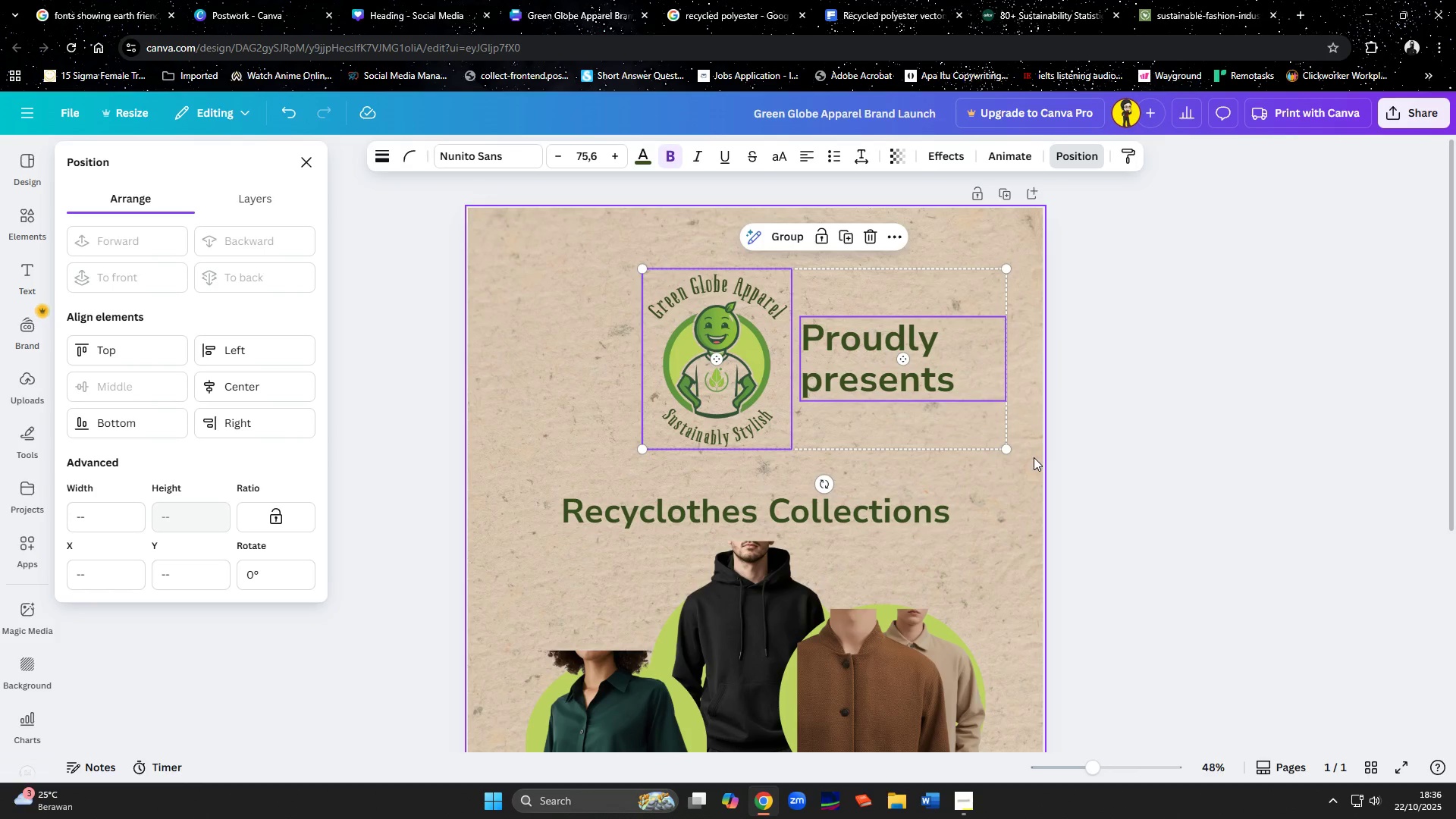 
key(Control+Z)
 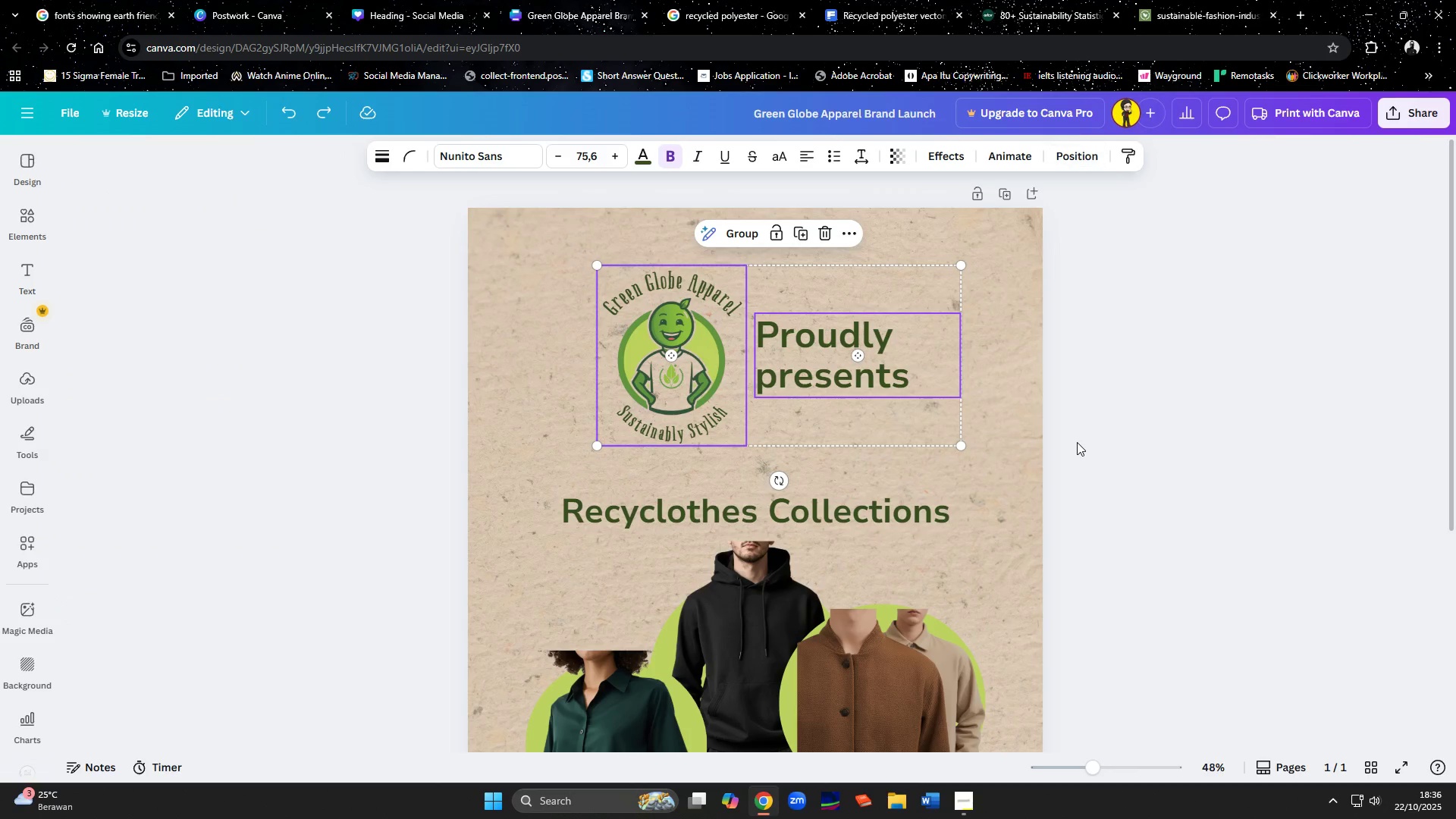 
left_click([1077, 442])
 